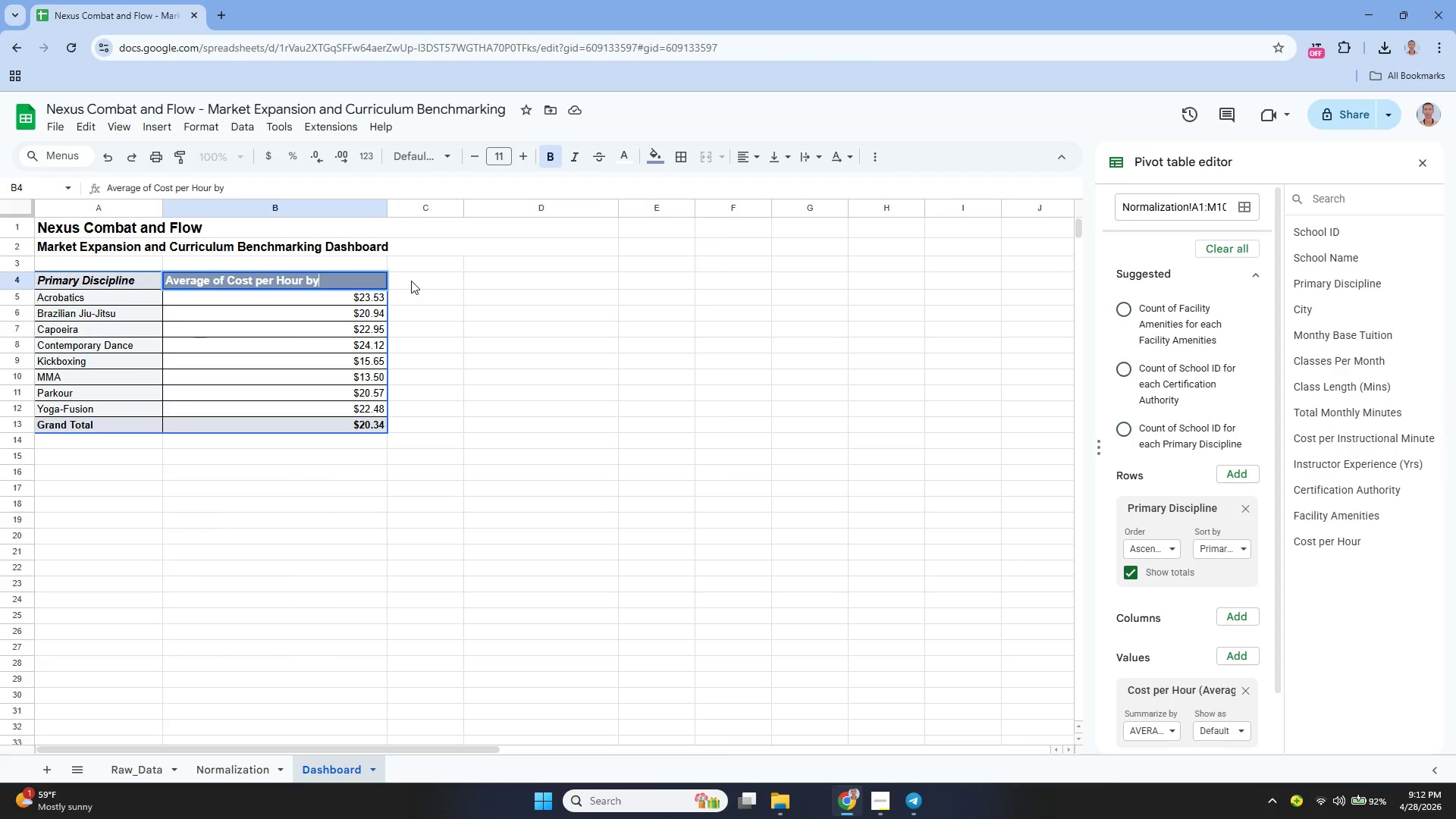 
key(Backspace)
 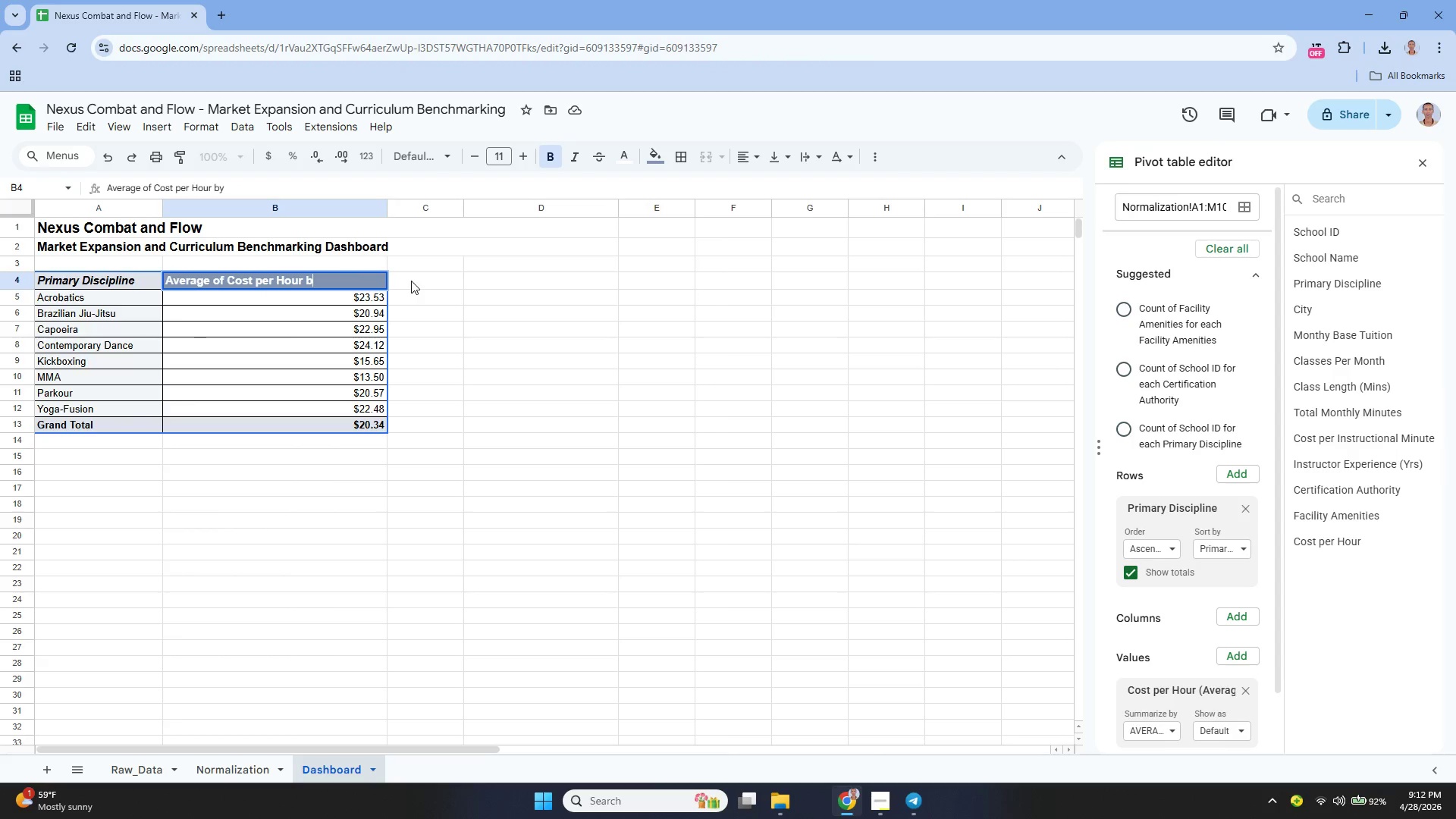 
key(Backspace)
 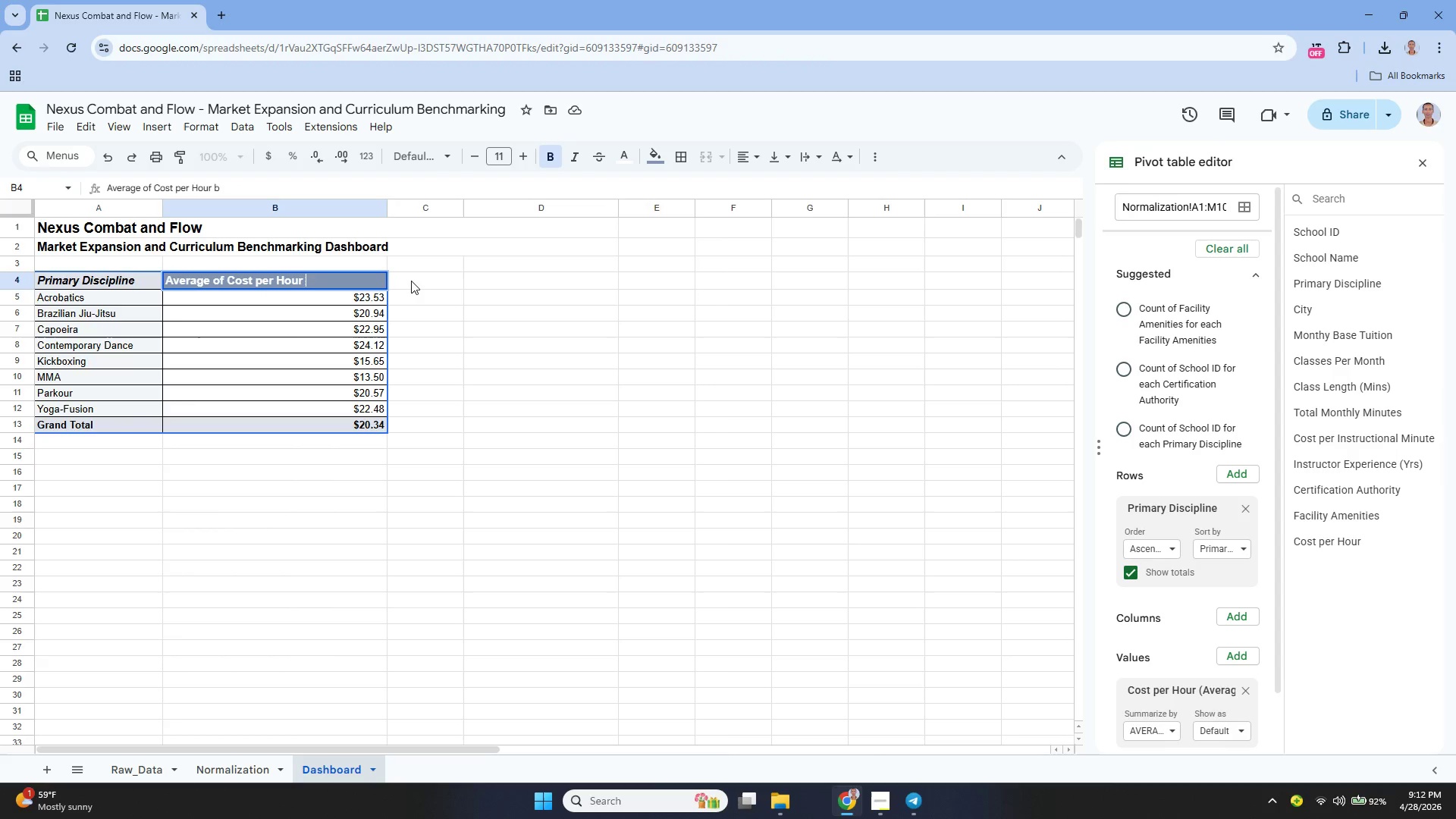 
key(Backspace)
 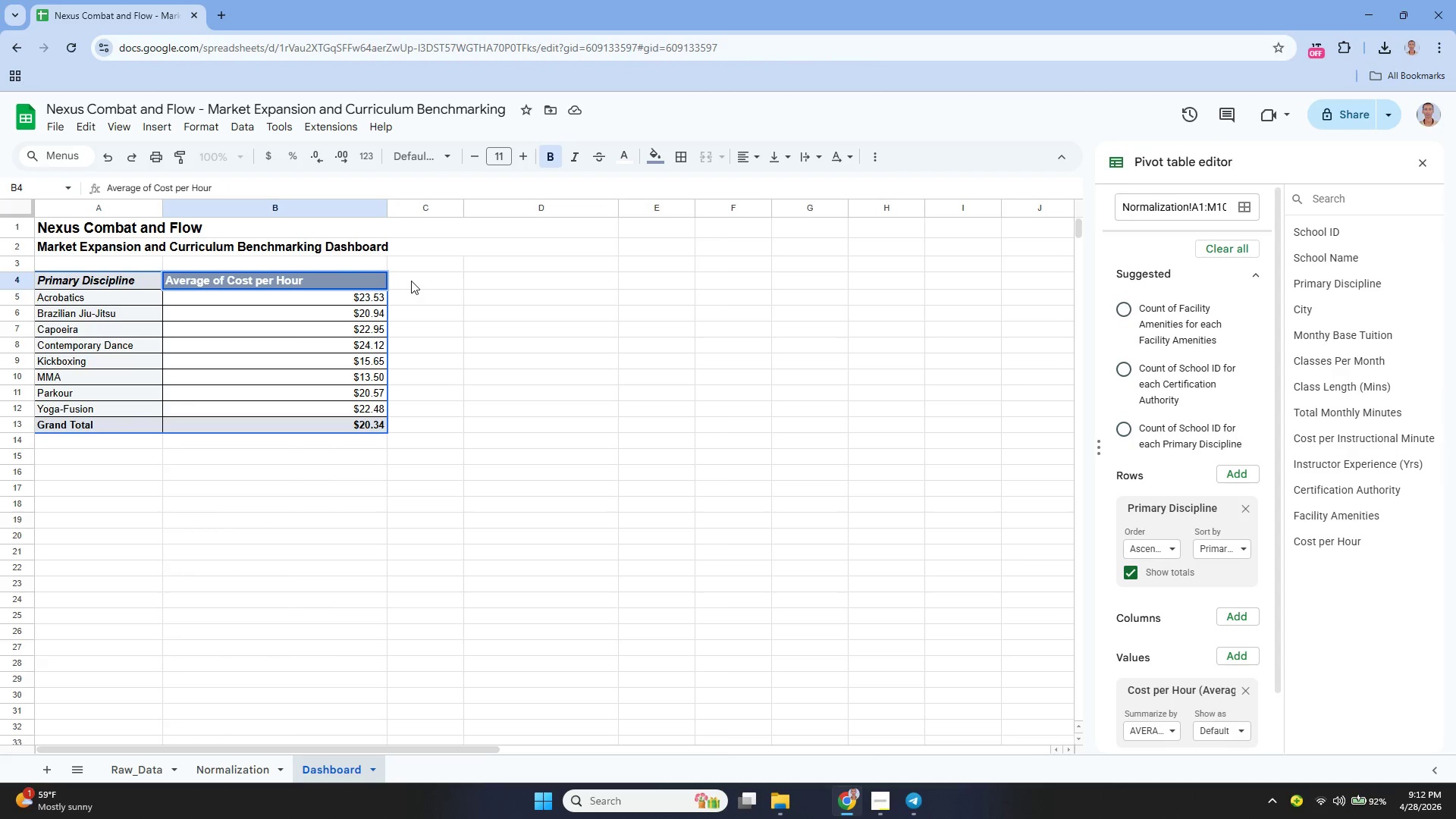 
key(Enter)
 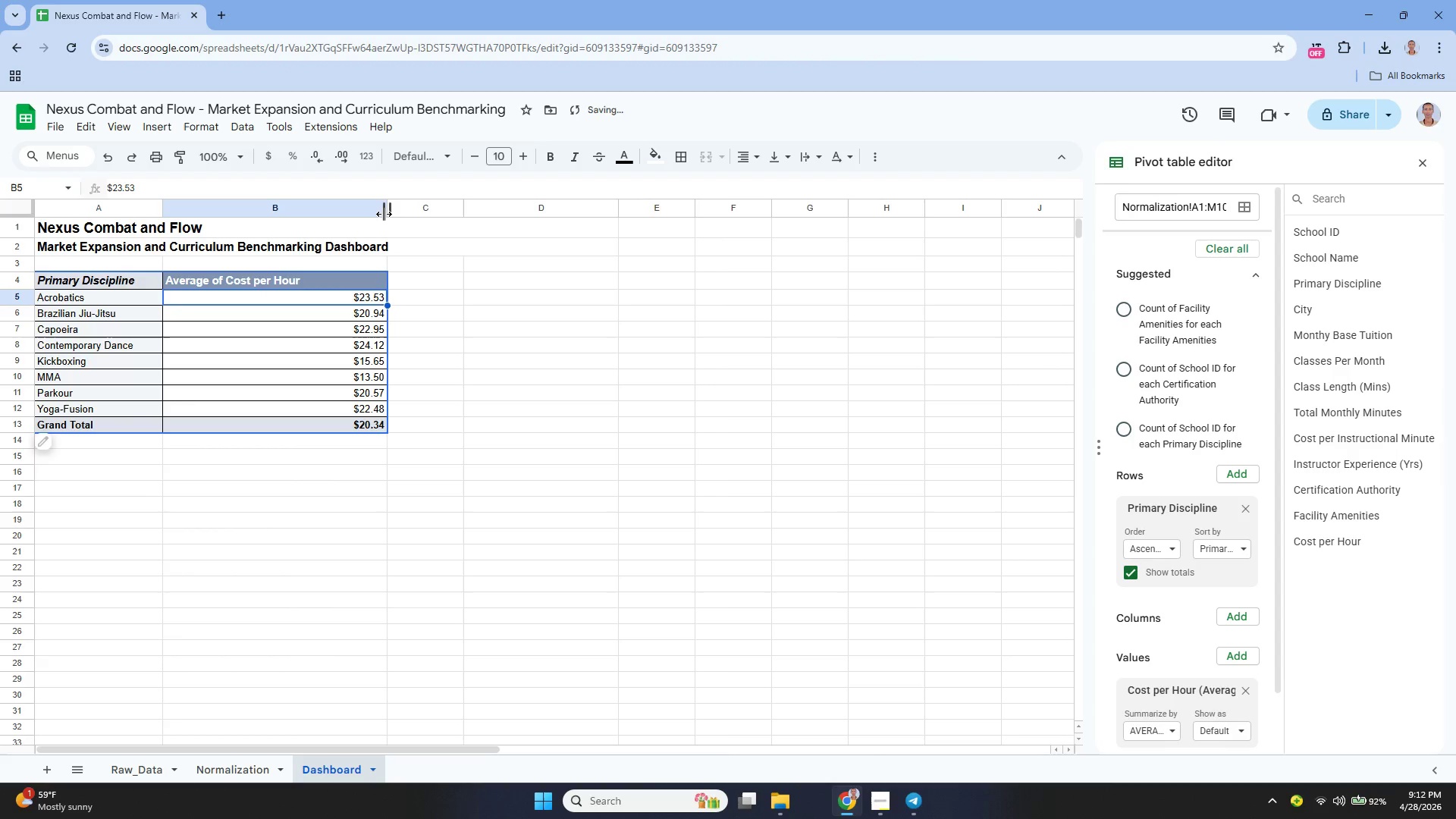 
left_click_drag(start_coordinate=[388, 209], to_coordinate=[334, 245])
 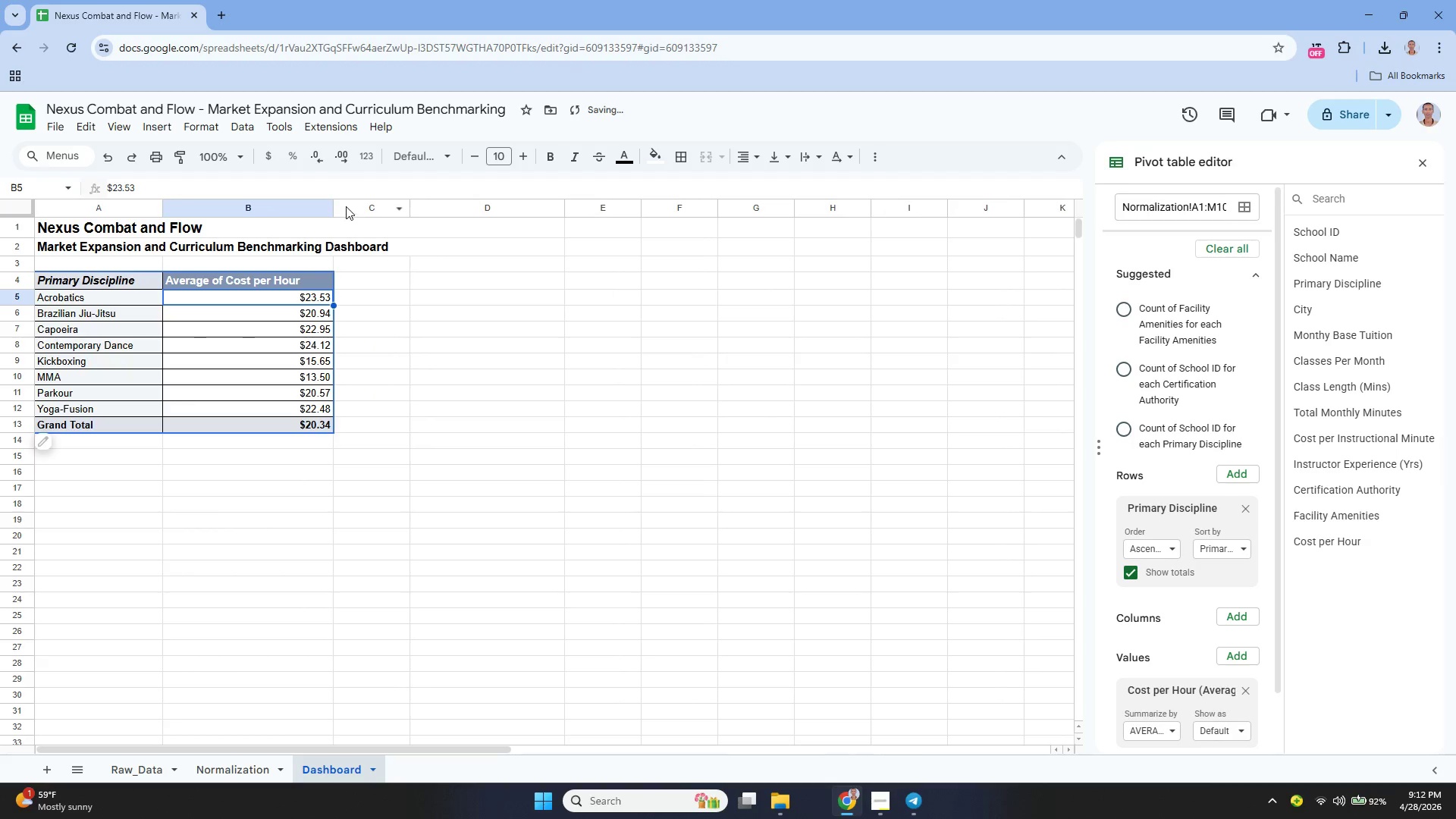 
left_click_drag(start_coordinate=[334, 210], to_coordinate=[319, 241])
 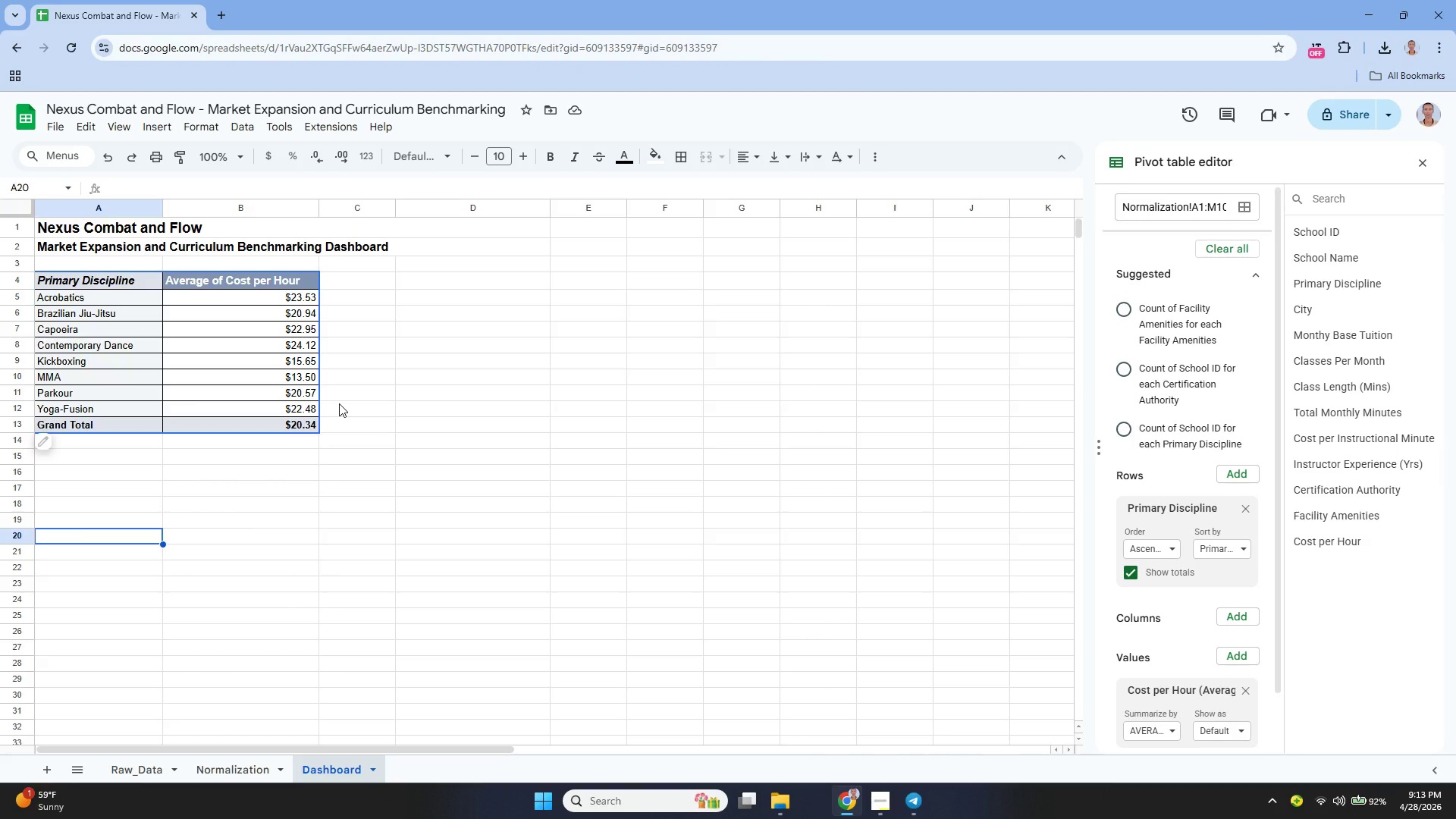 
wait(21.58)
 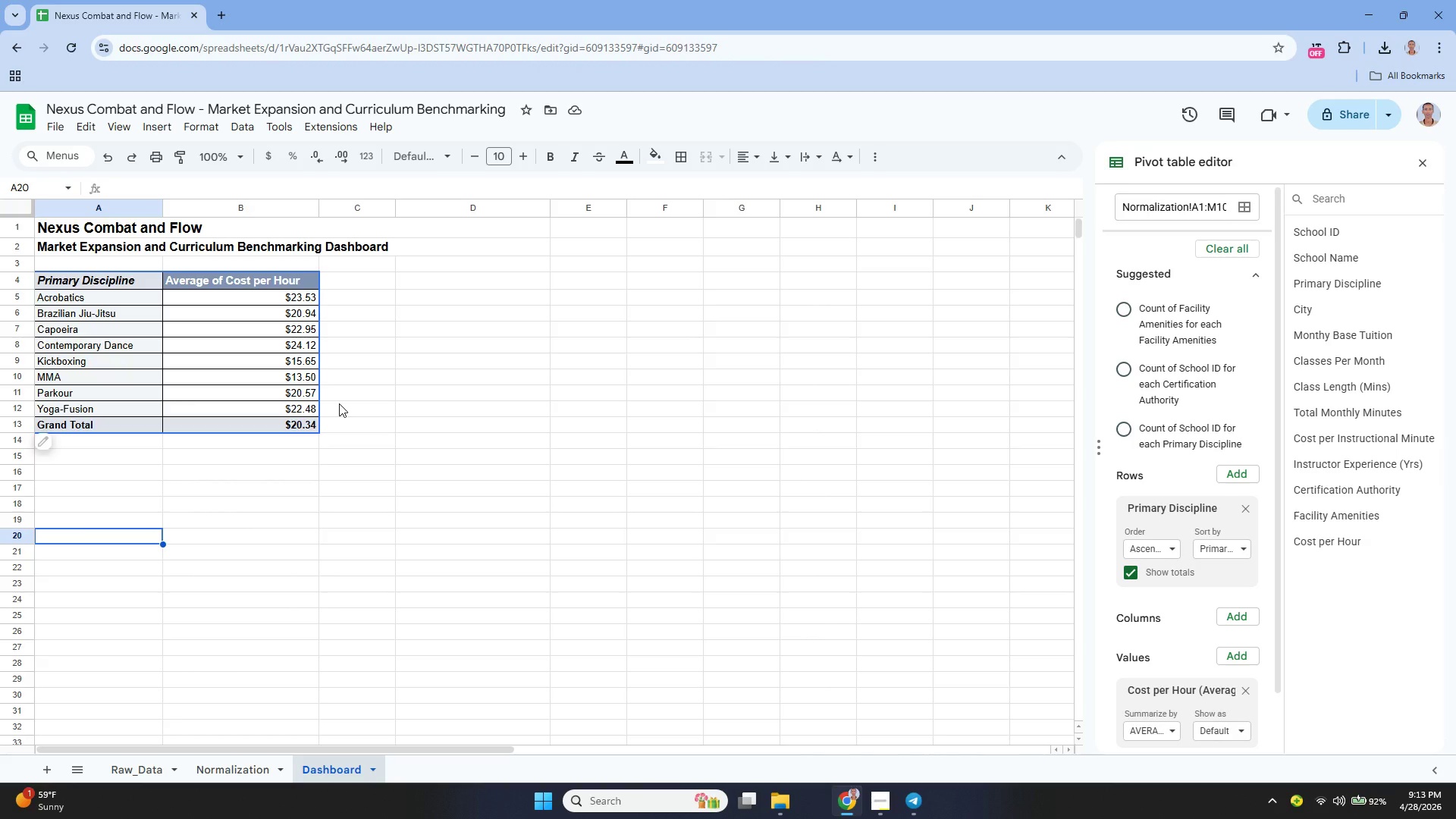 
key(Enter)
 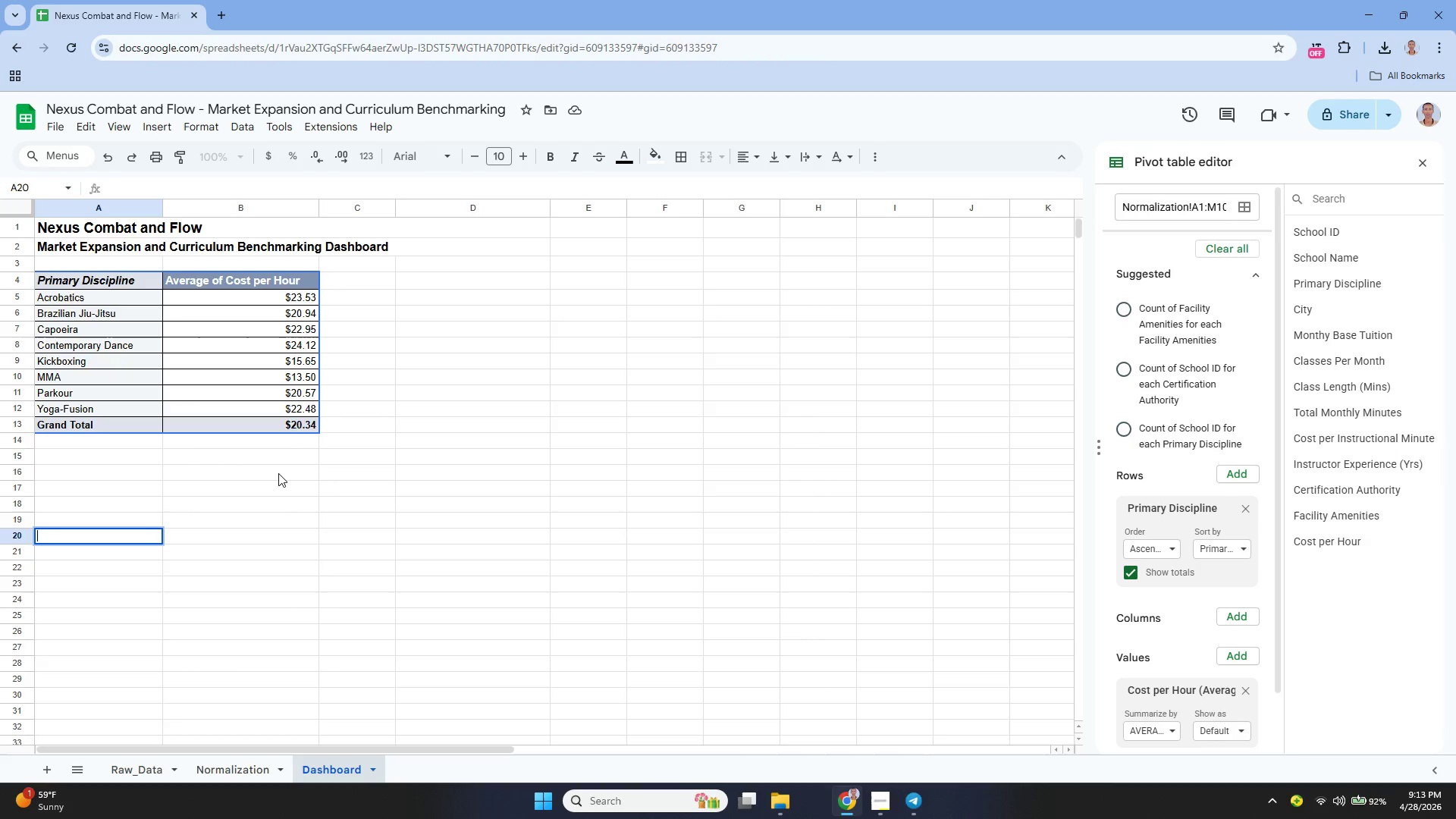 
type(Instructir)
key(Backspace)
key(Backspace)
key(Backspace)
key(Backspace)
key(Backspace)
type(u)
 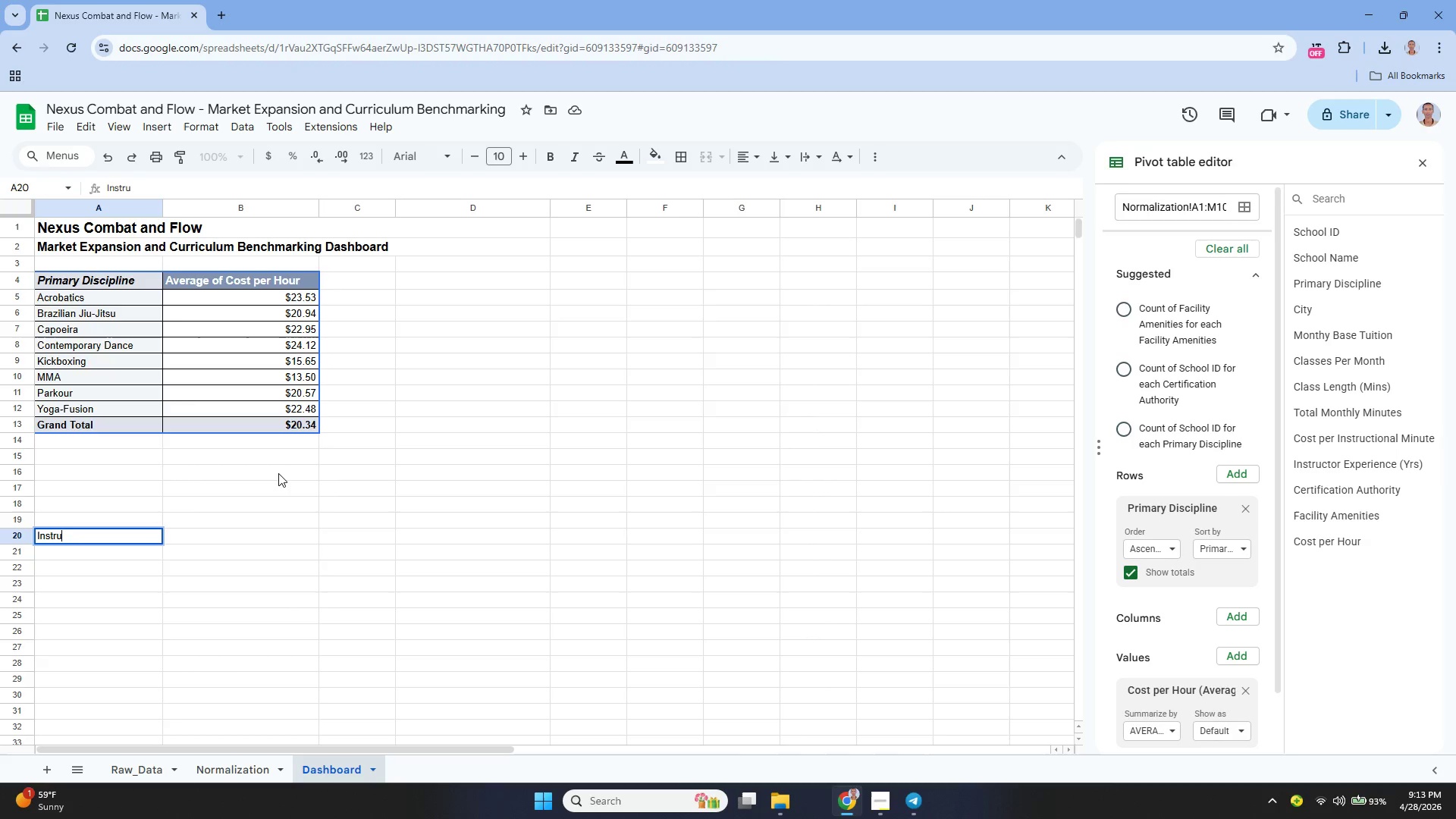 
type(ctor Experience)
 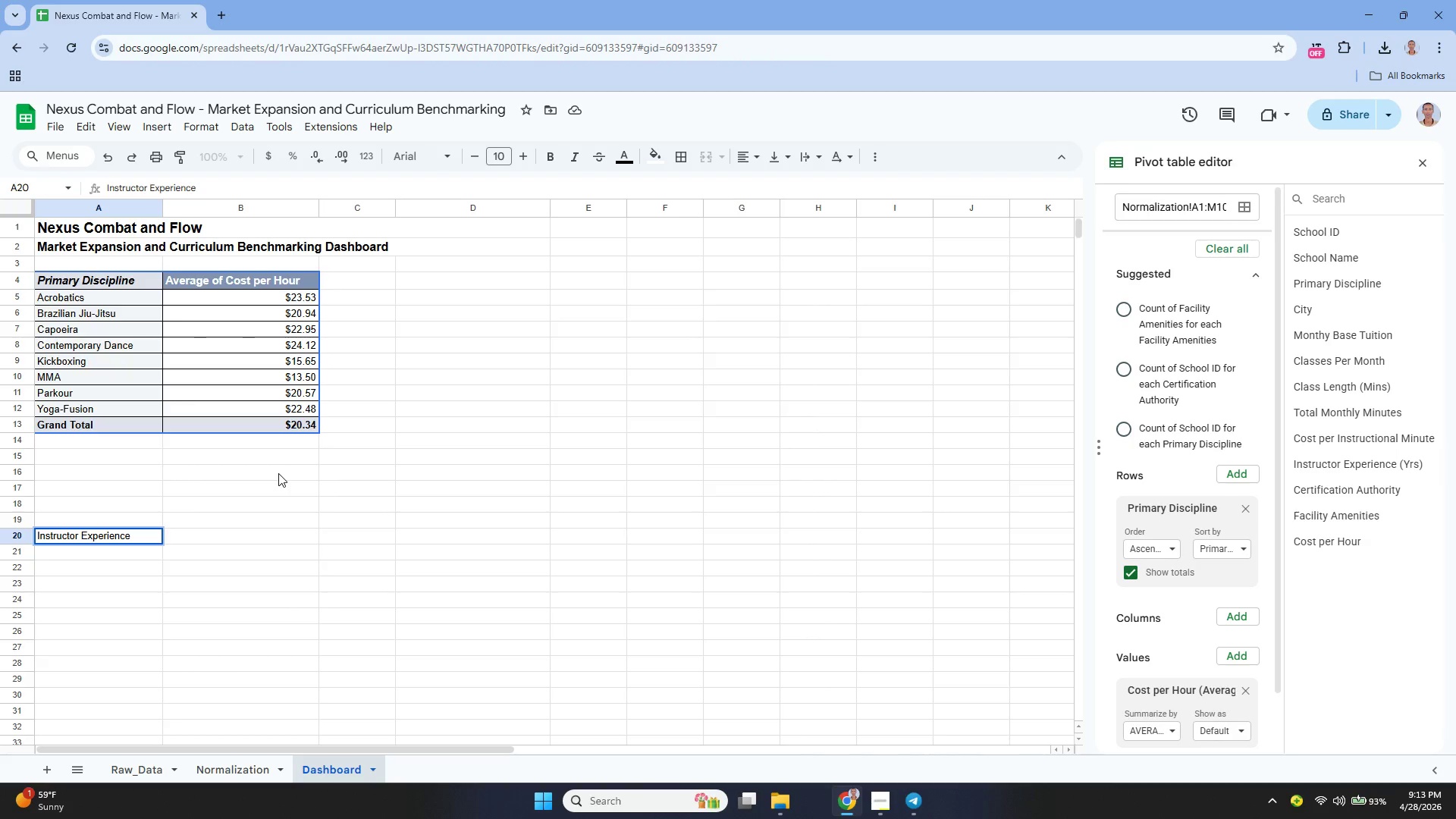 
wait(6.64)
 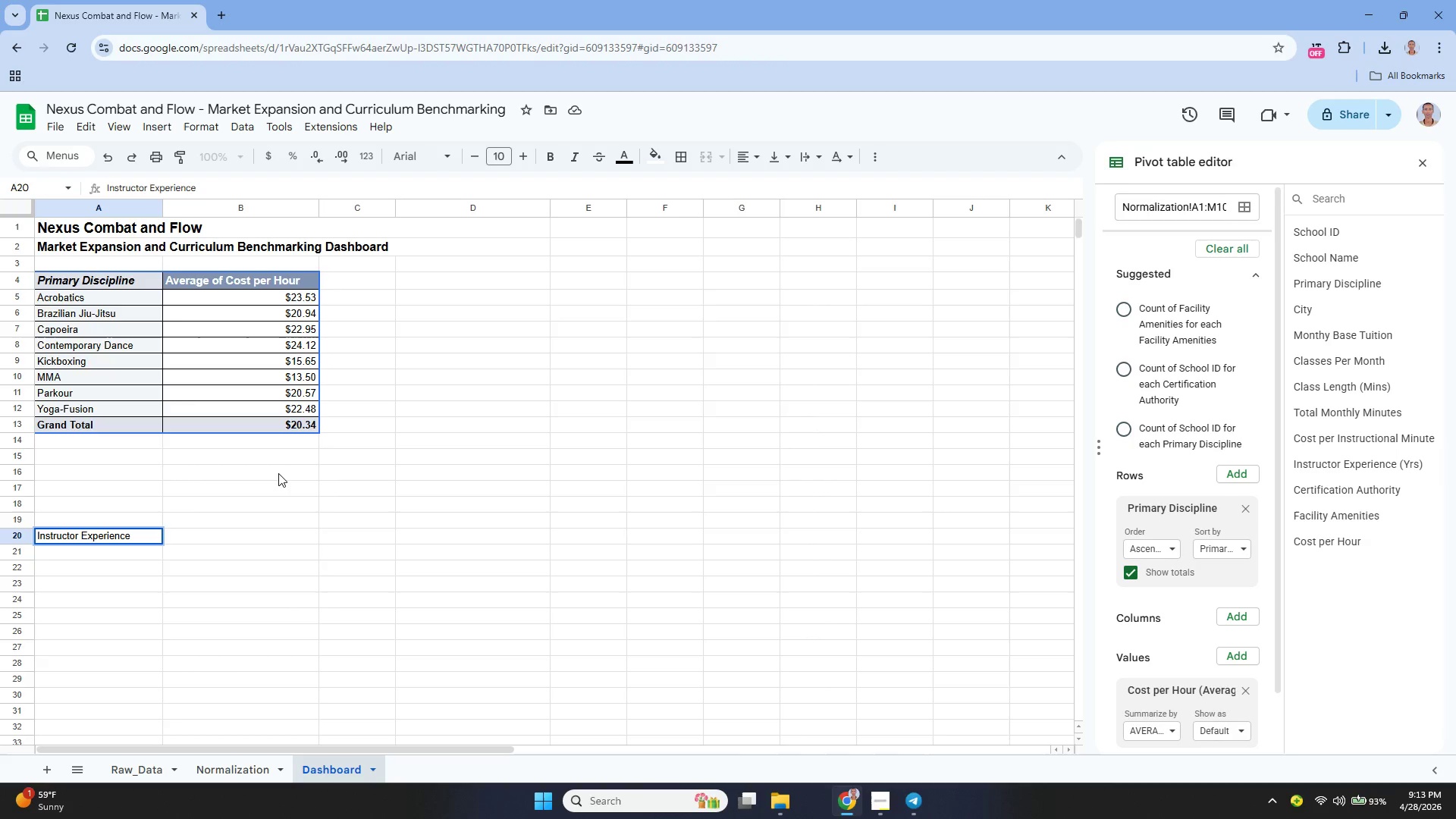 
type( ())
 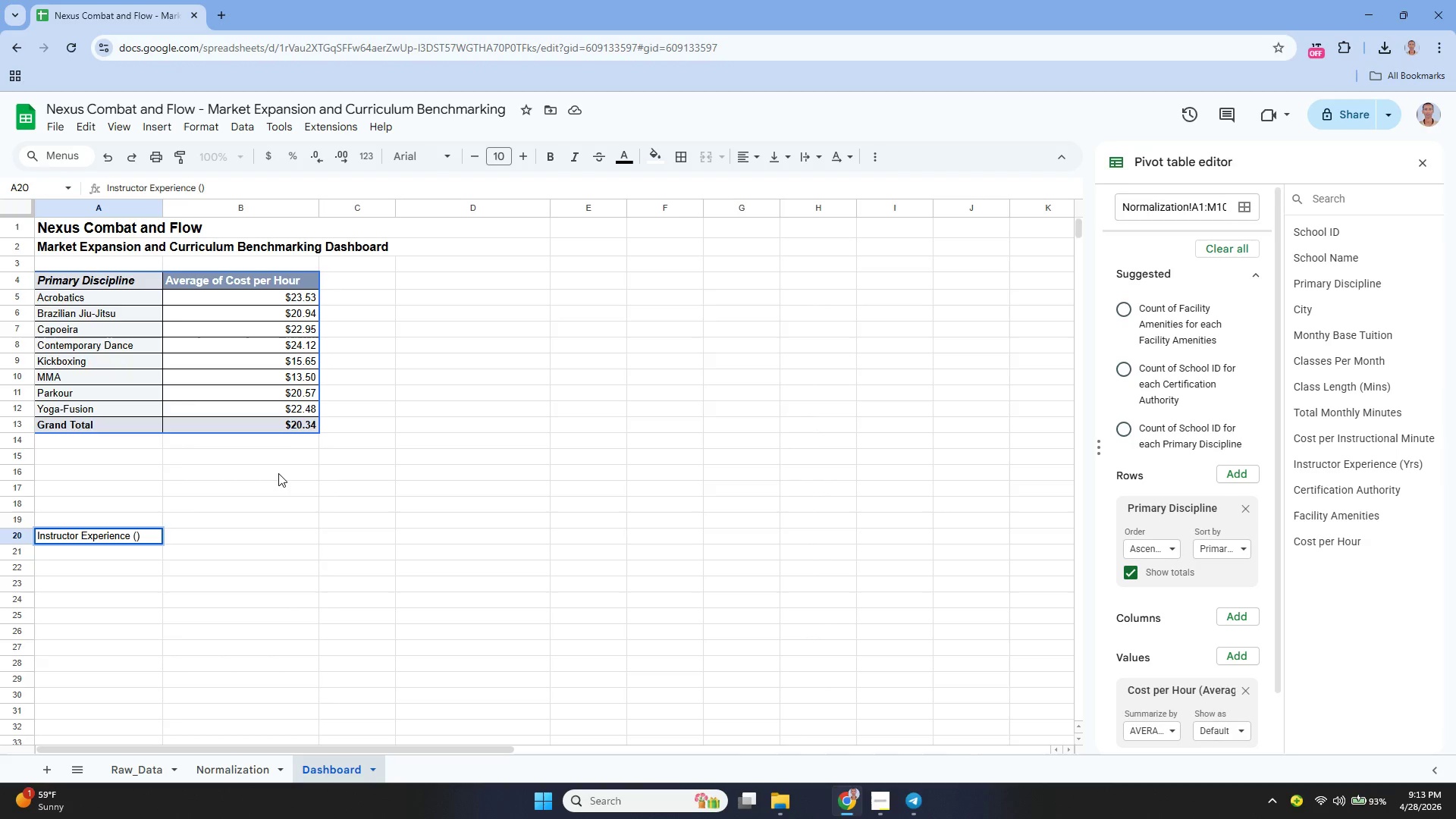 
key(ArrowLeft)
 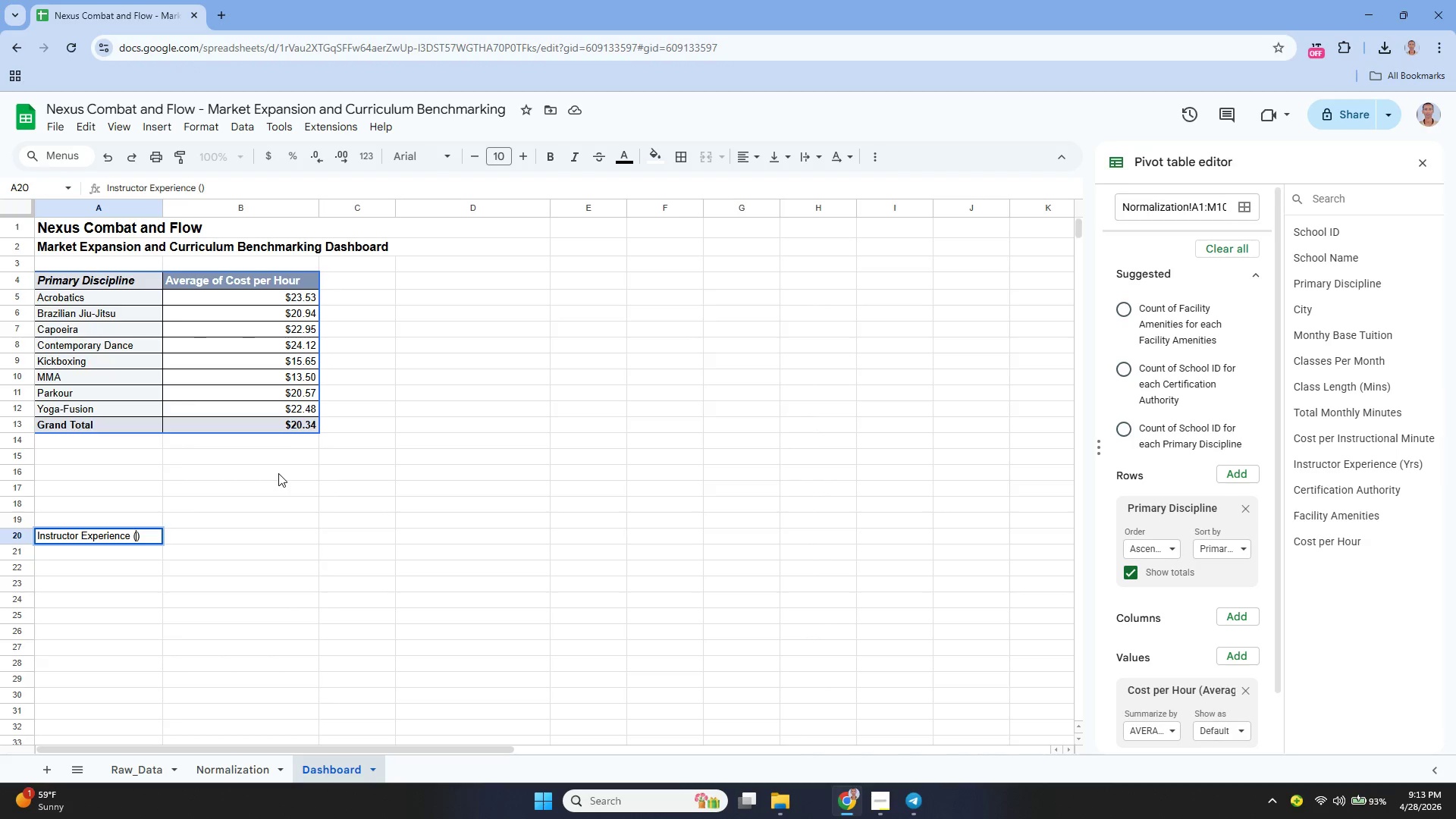 
type(Ye)
 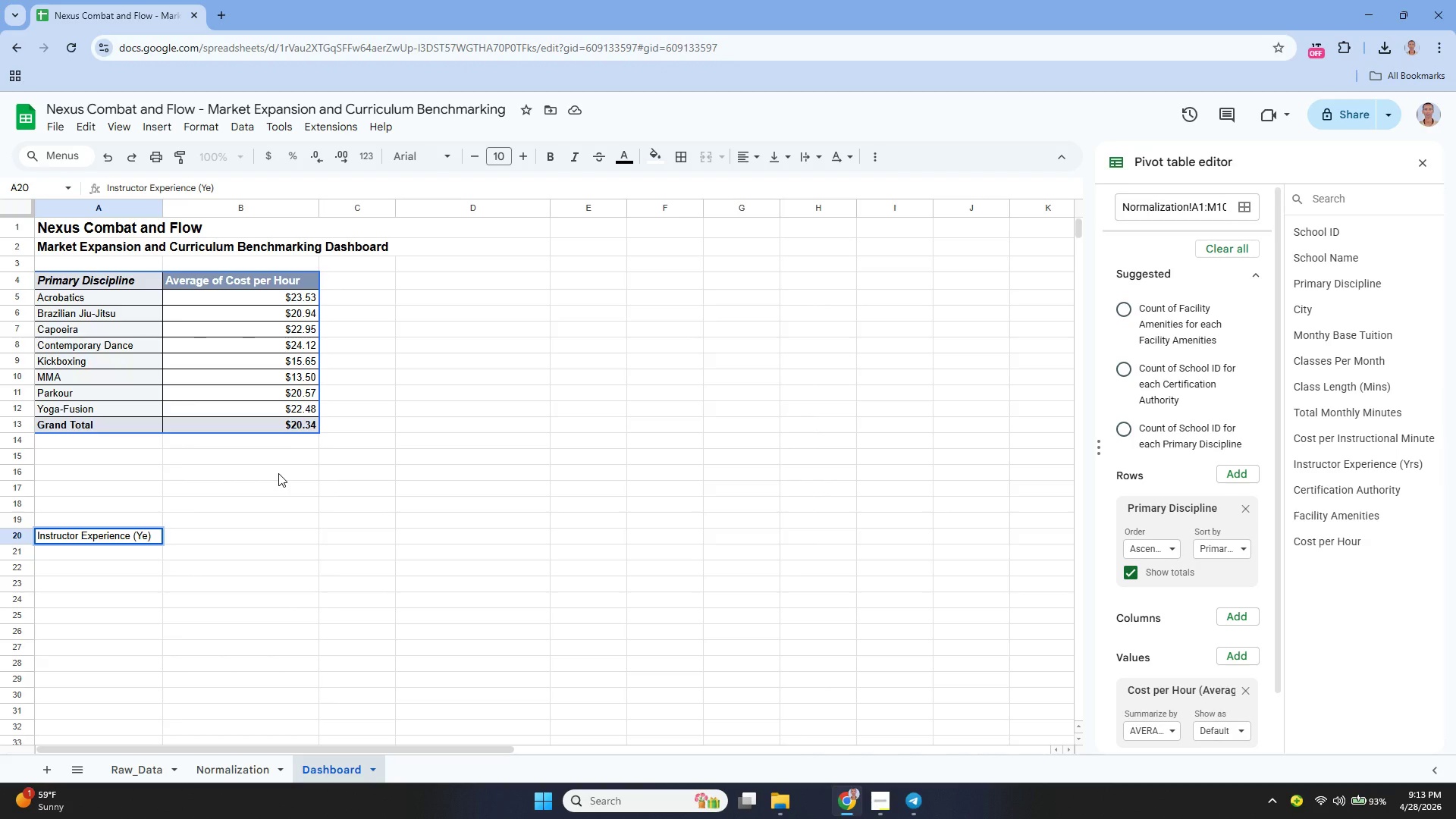 
wait(10.95)
 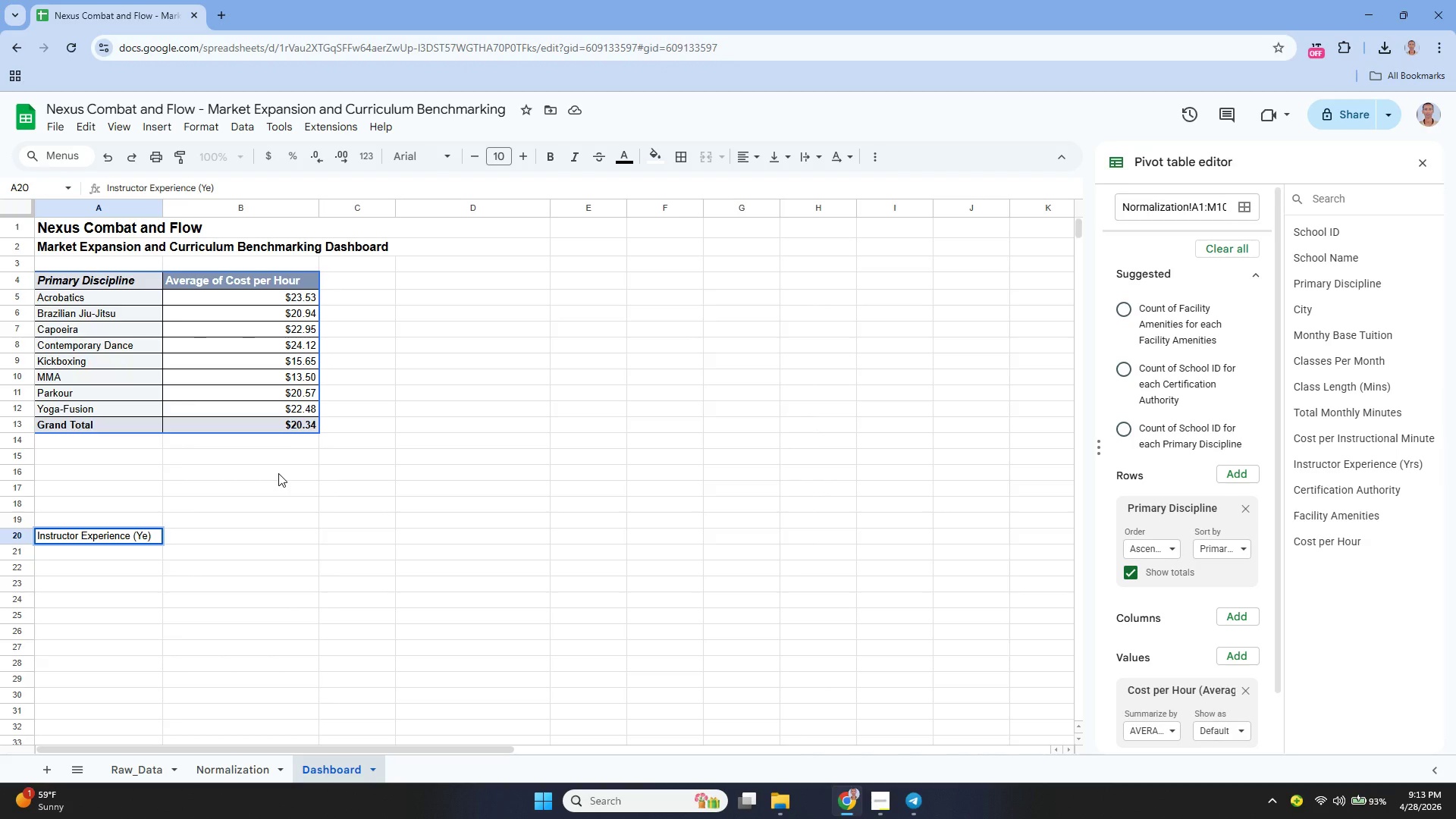 
key(ArrowRight)
 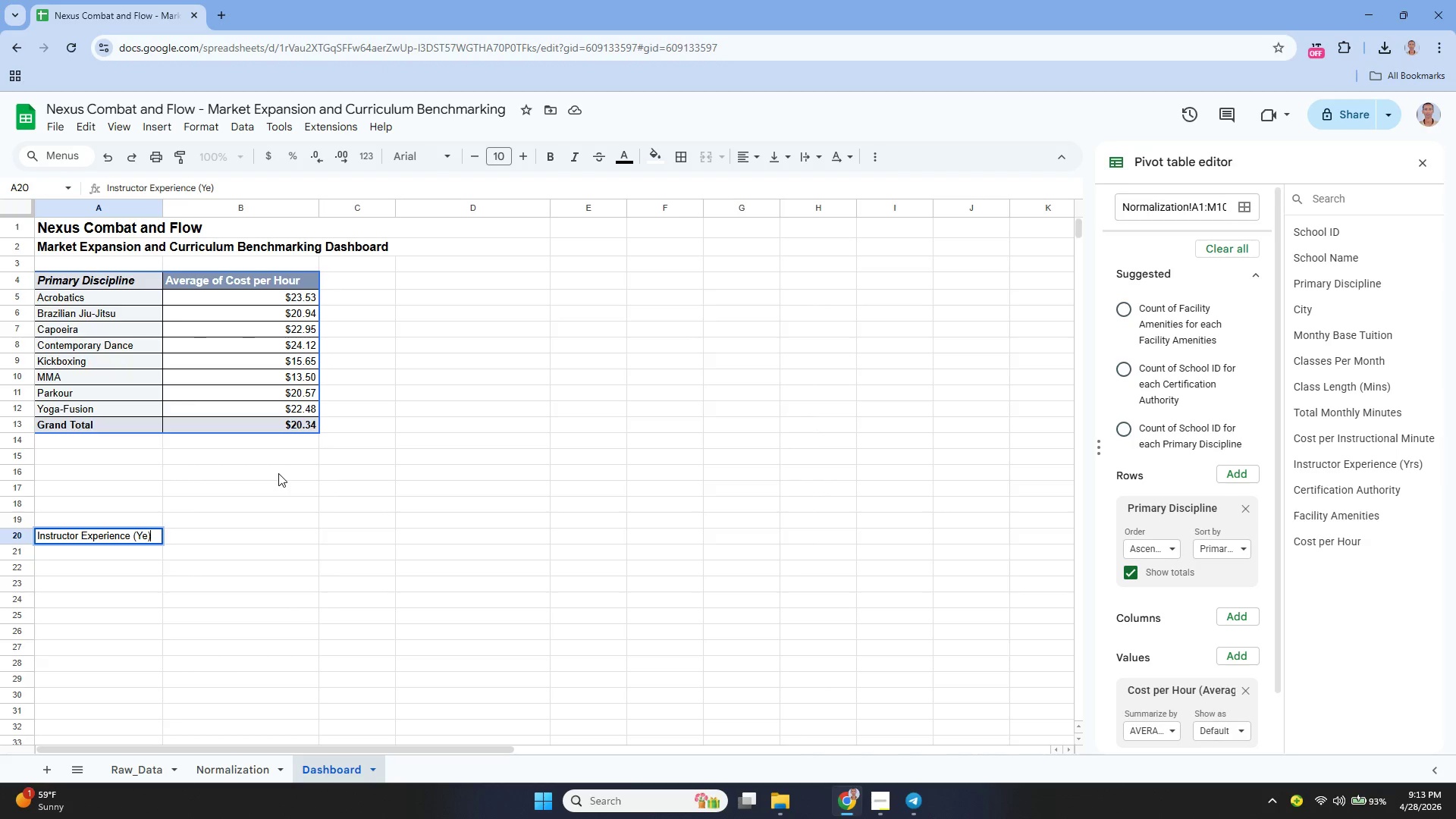 
key(Tab)
 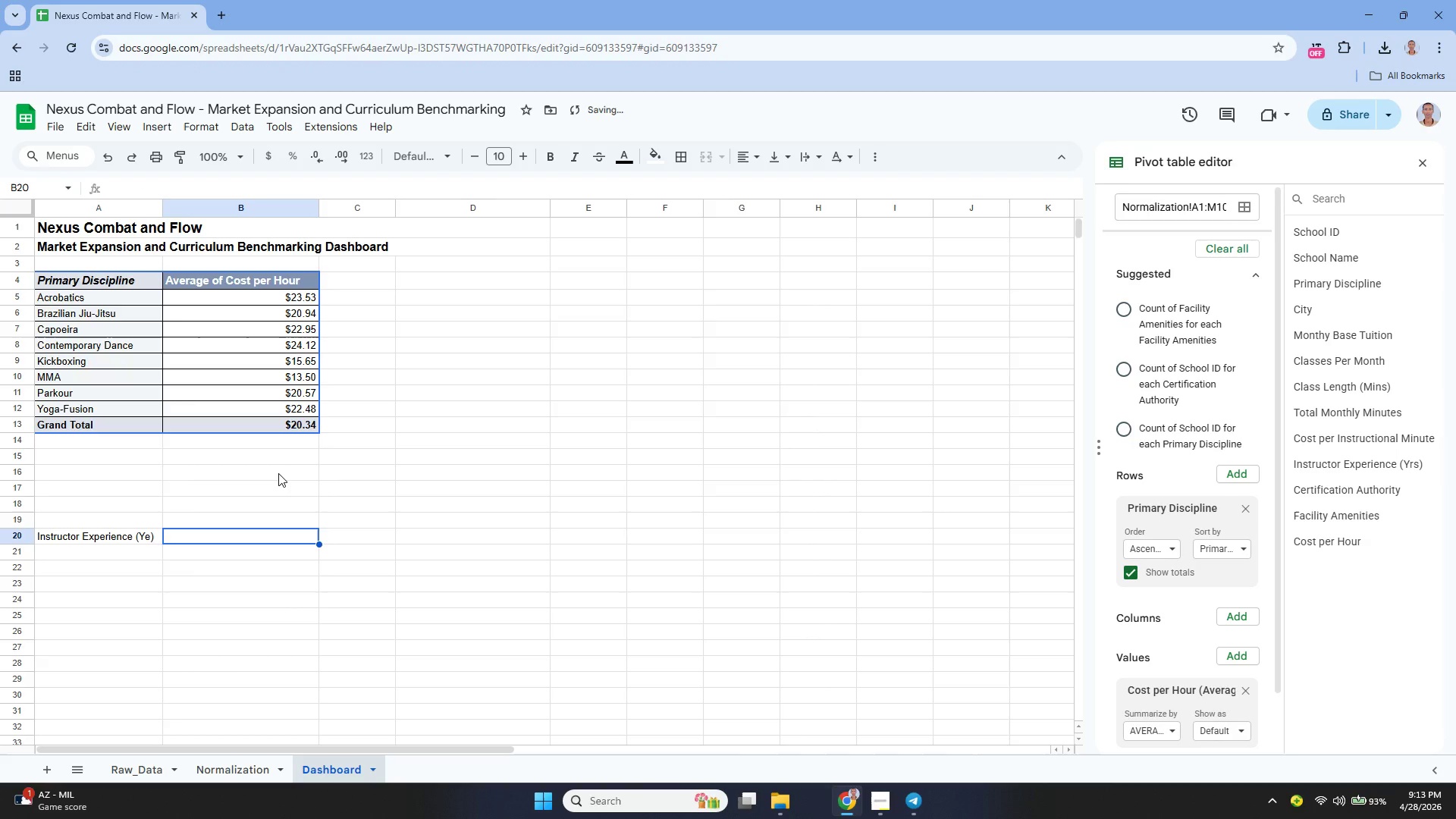 
hold_key(key=ShiftLeft, duration=2.25)
 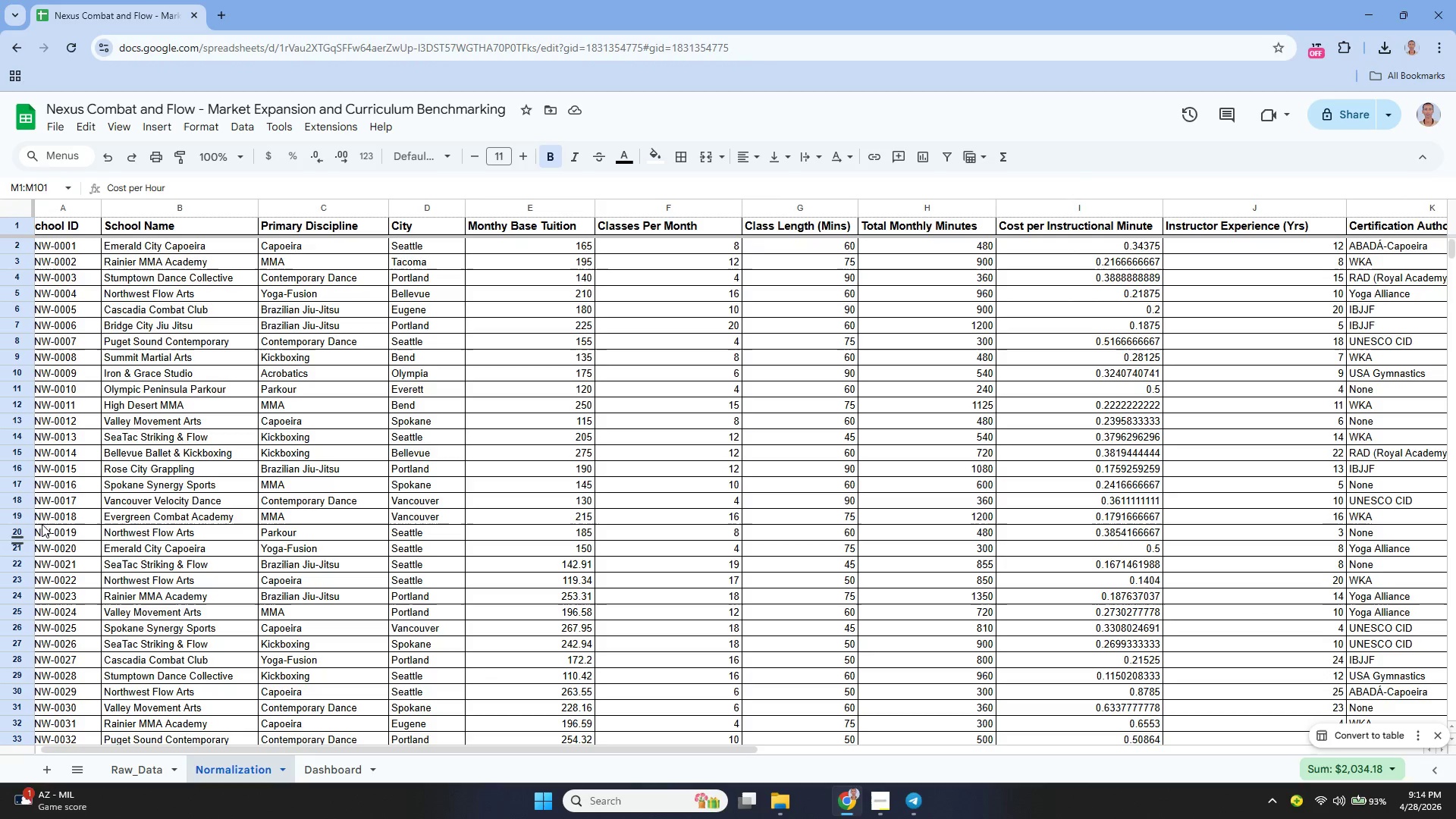 
wait(5.3)
 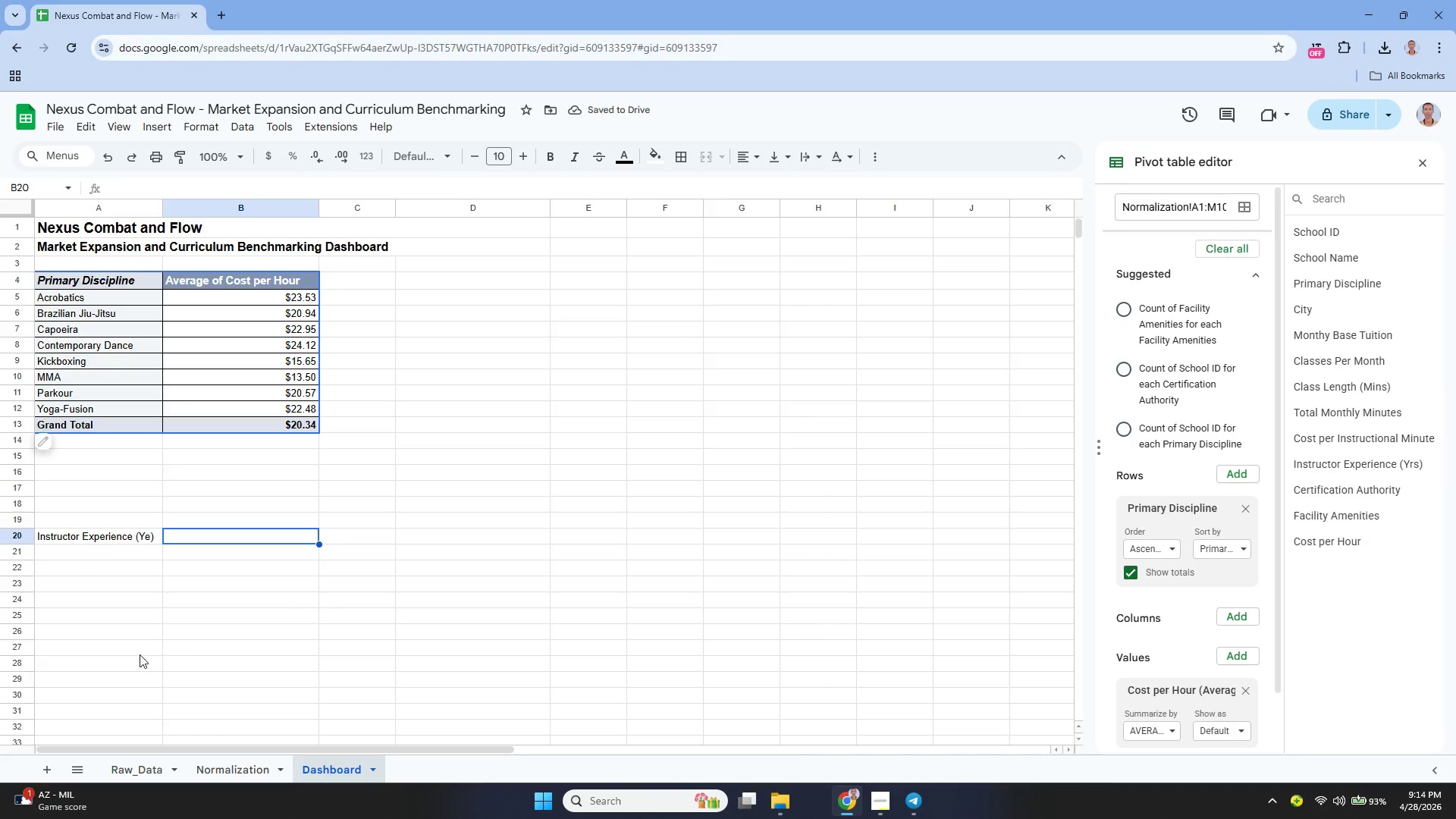 
left_click_drag(start_coordinate=[420, 748], to_coordinate=[523, 775])
 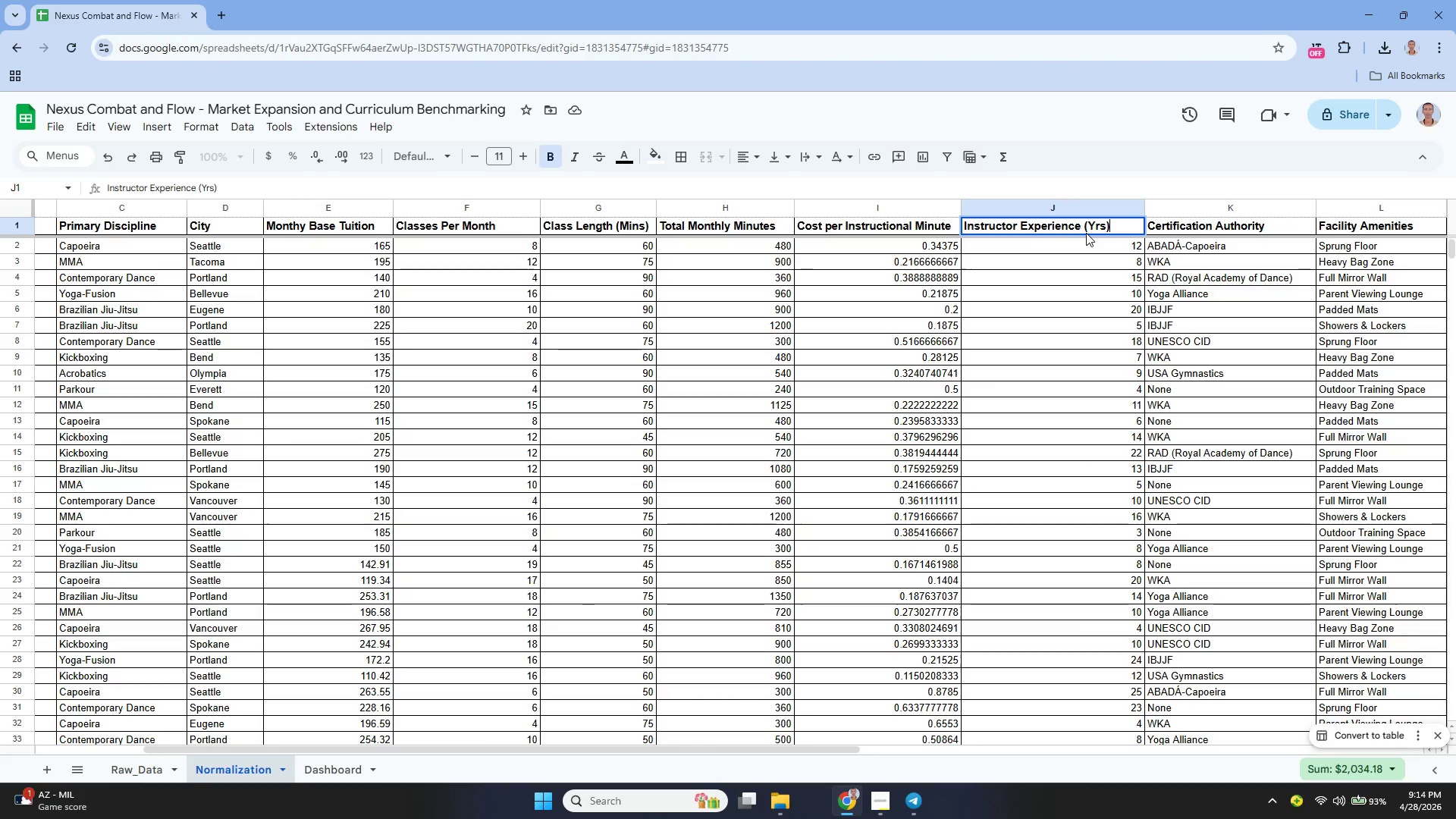 
key(ArrowLeft)
 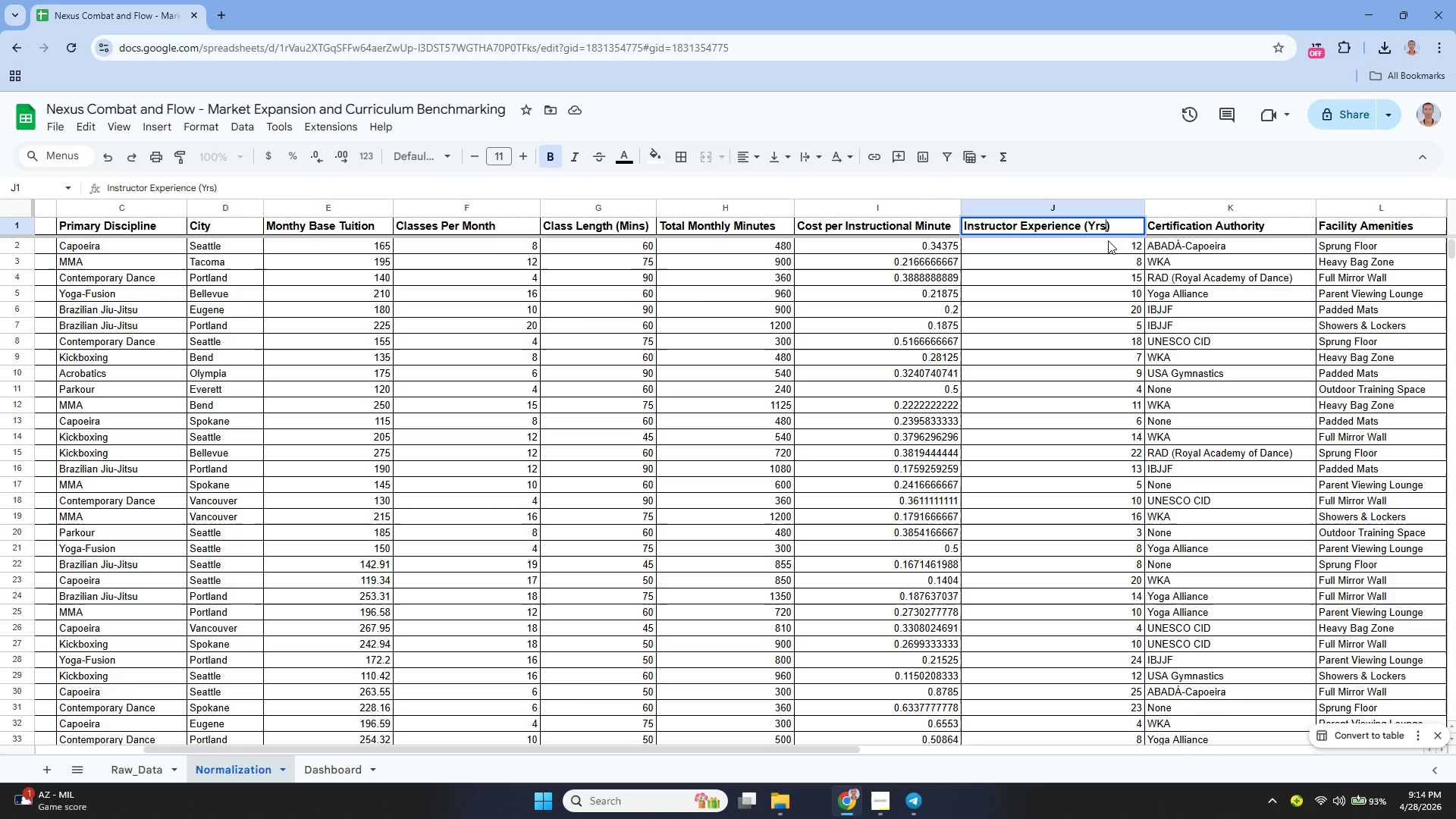 
key(ArrowLeft)
 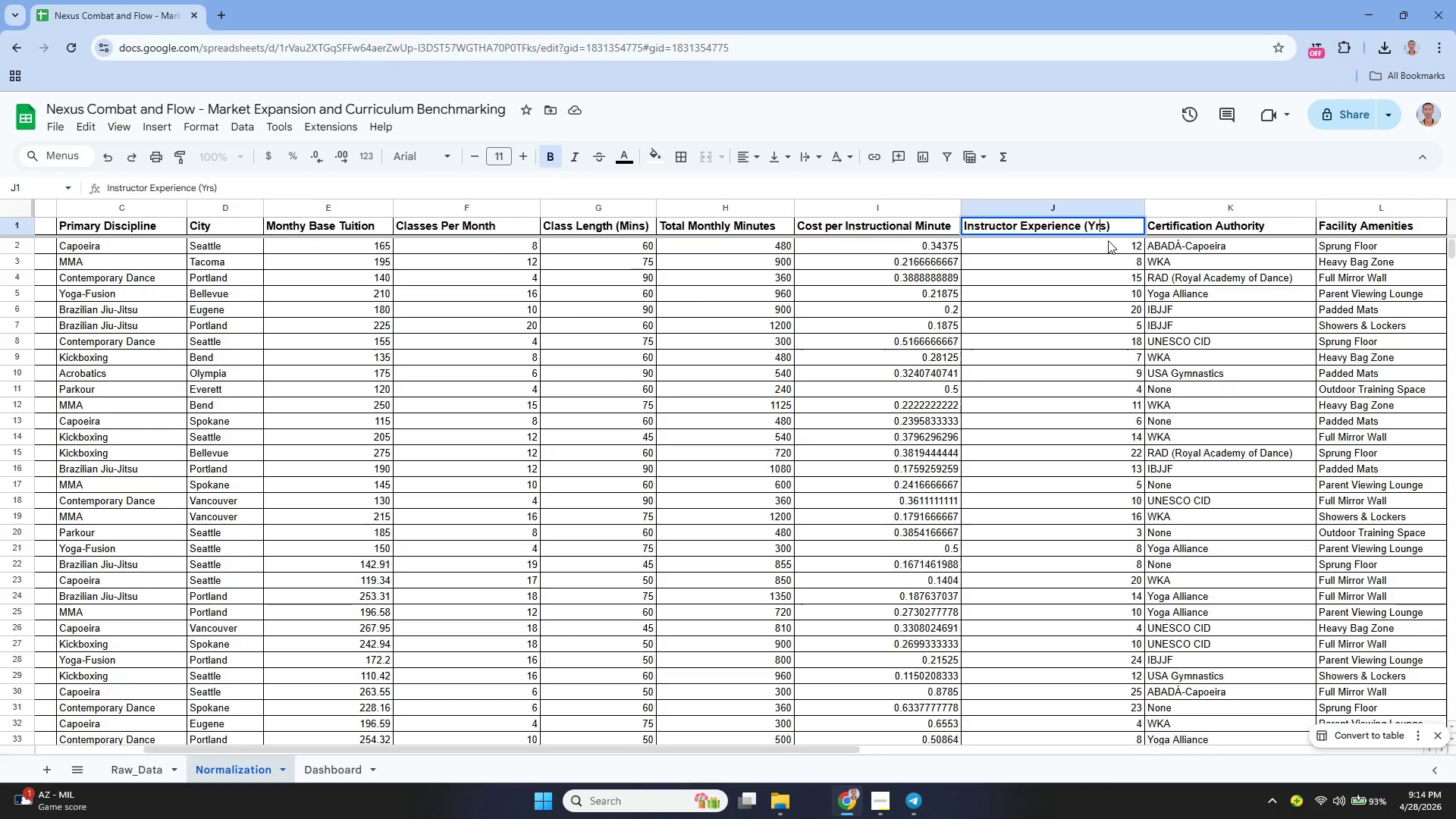 
key(ArrowLeft)
 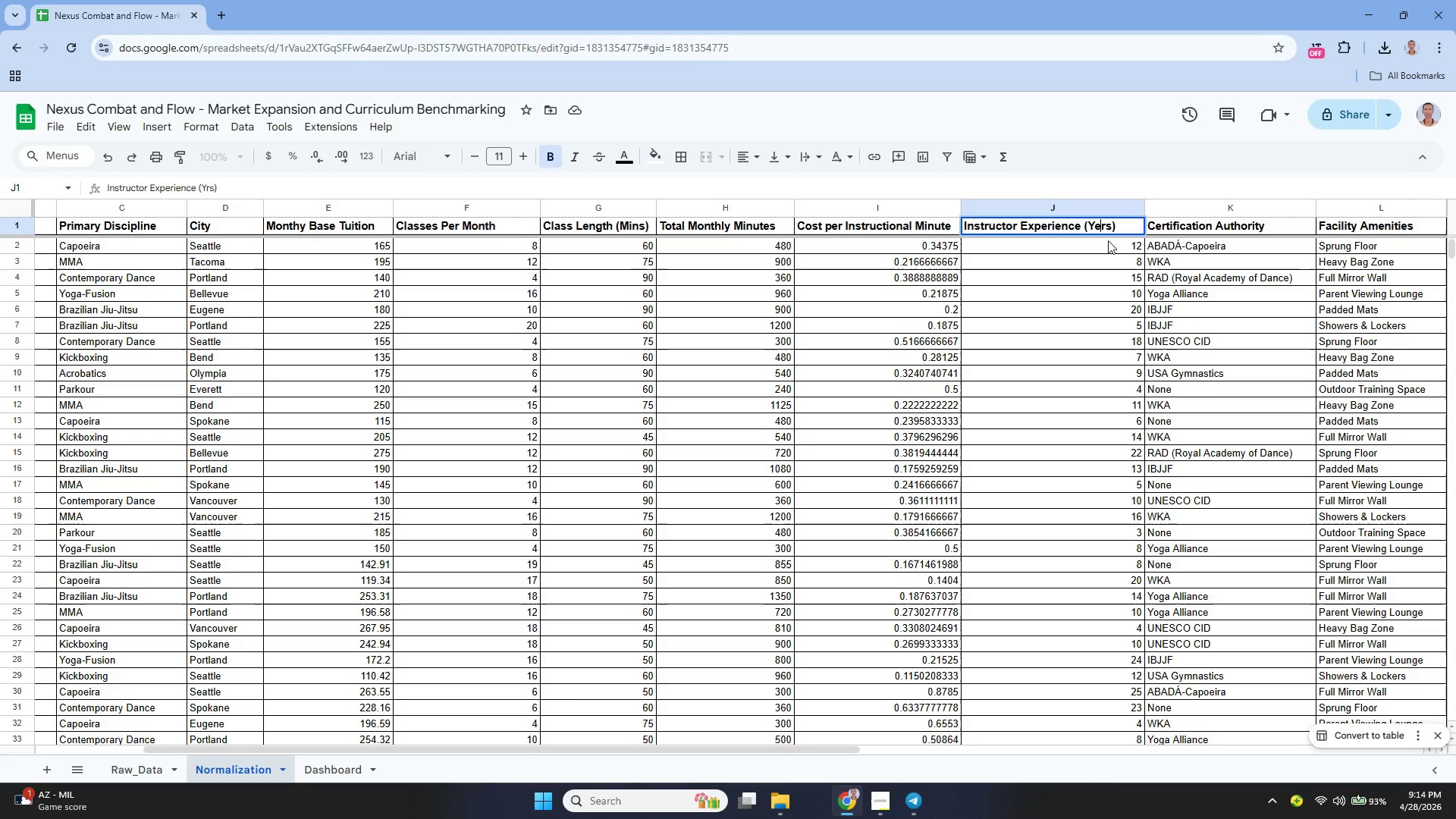 
type(e)
key(Backspace)
type(ae)
key(Backspace)
key(Backspace)
type(ea)
 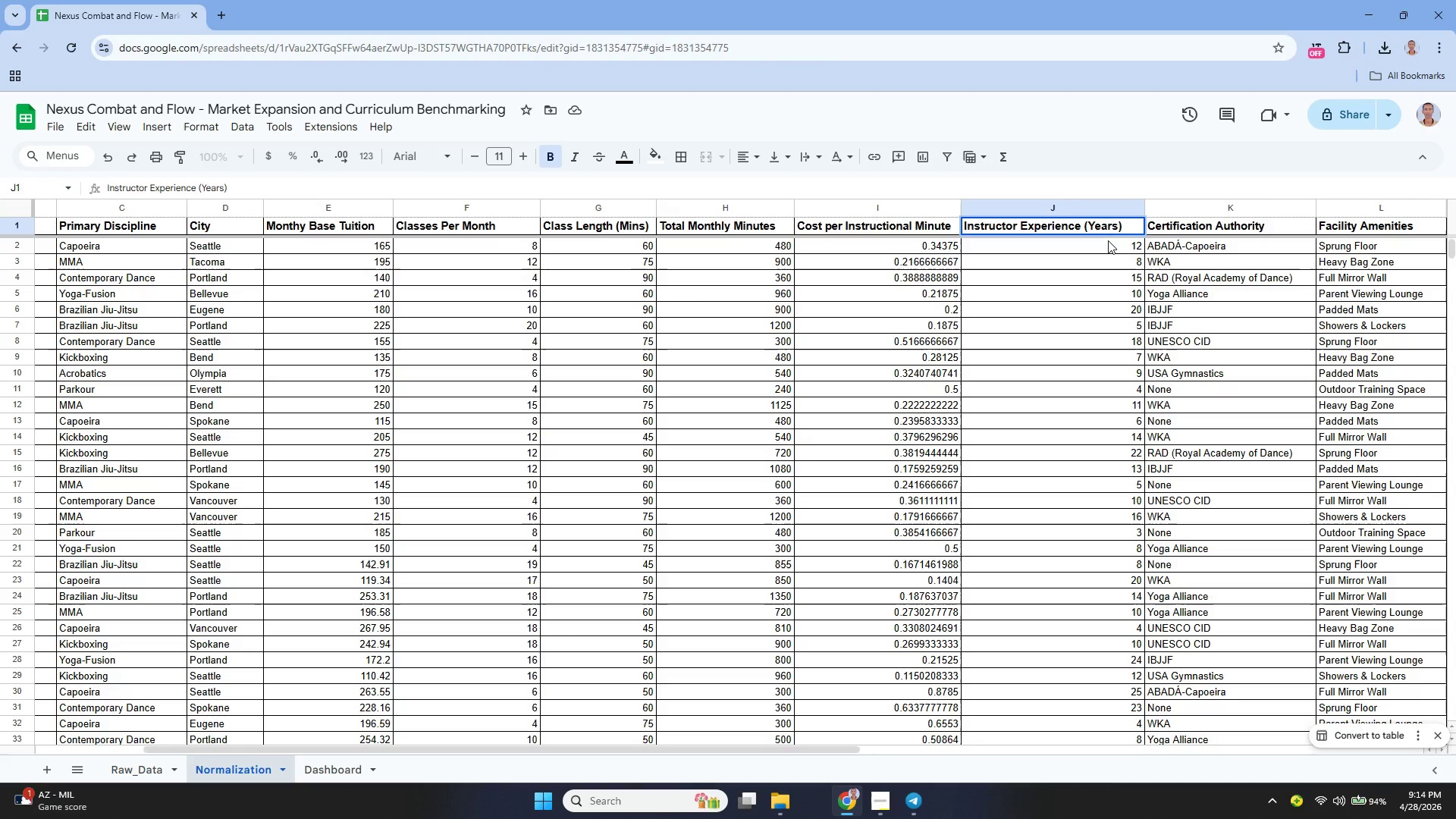 
key(Enter)
 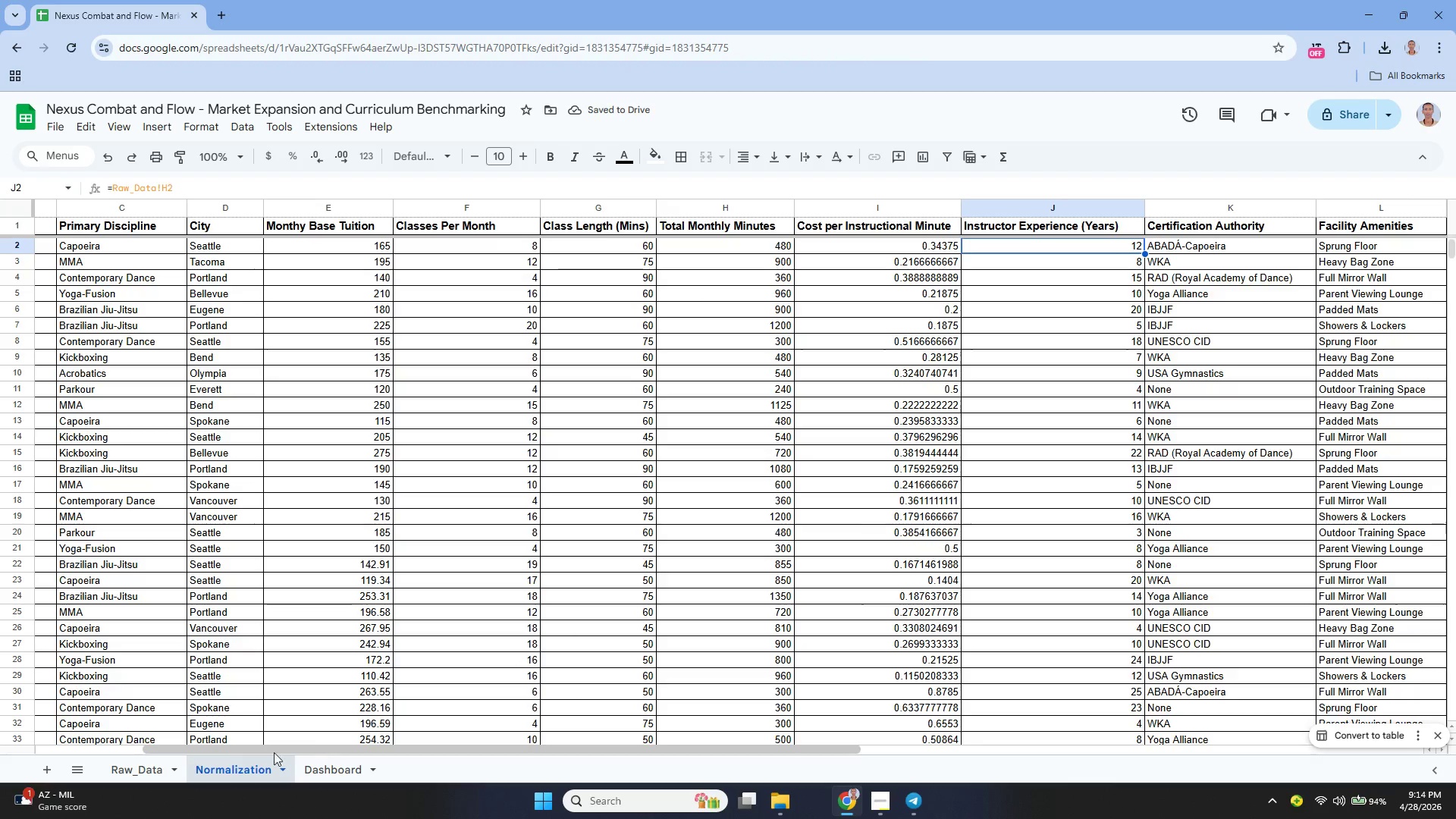 
left_click([324, 771])
 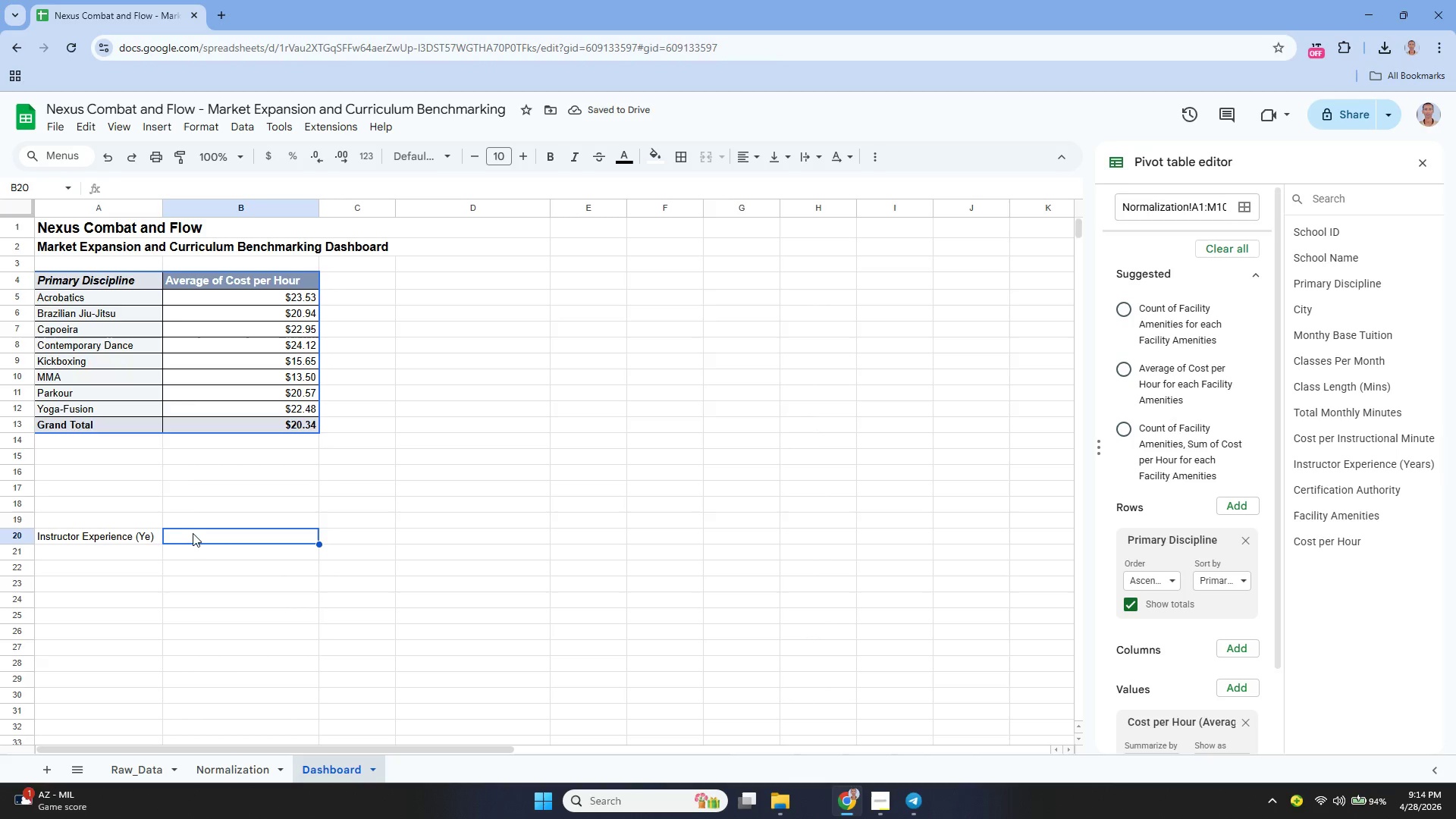 
left_click([146, 541])
 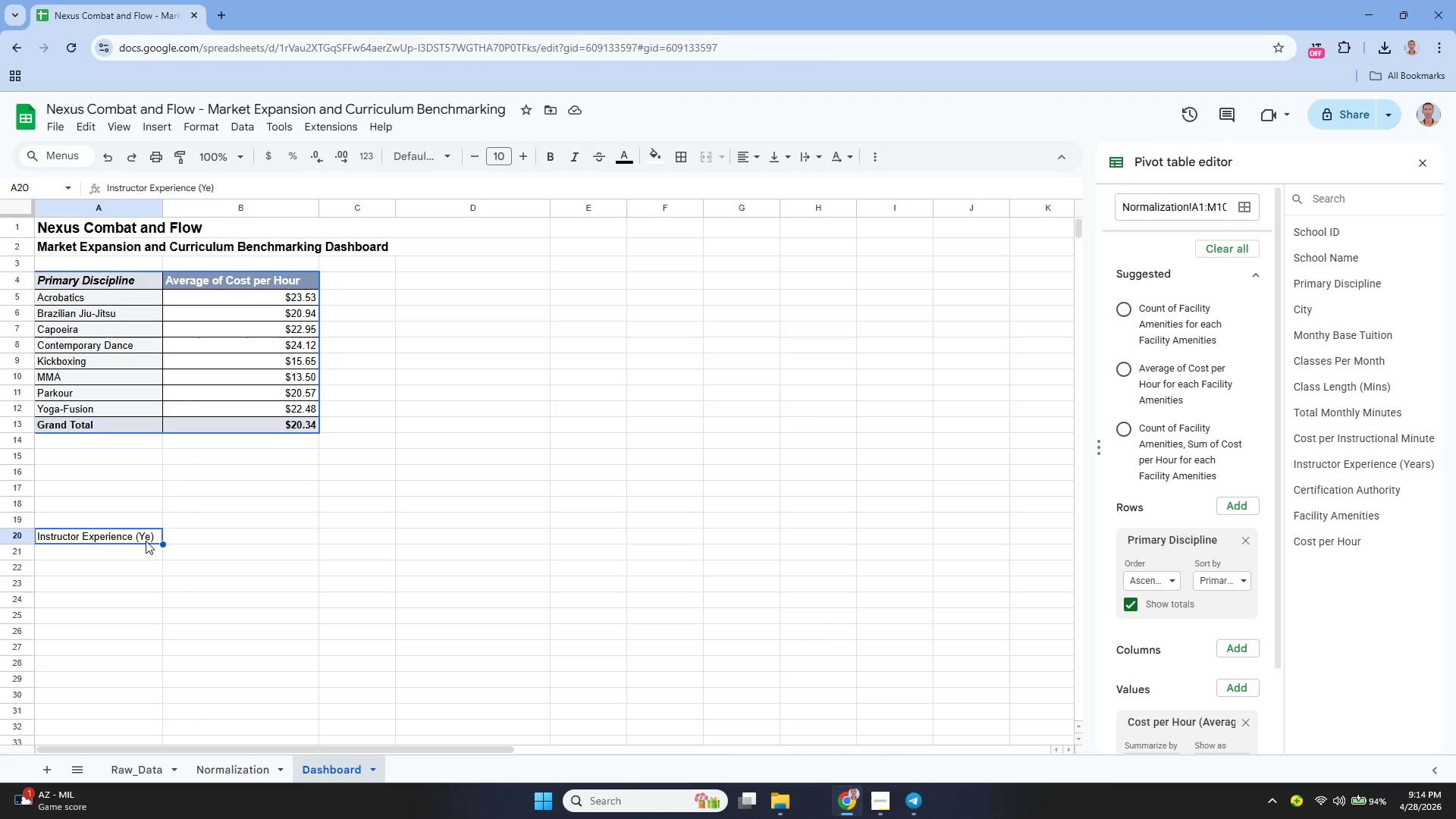 
key(Enter)
 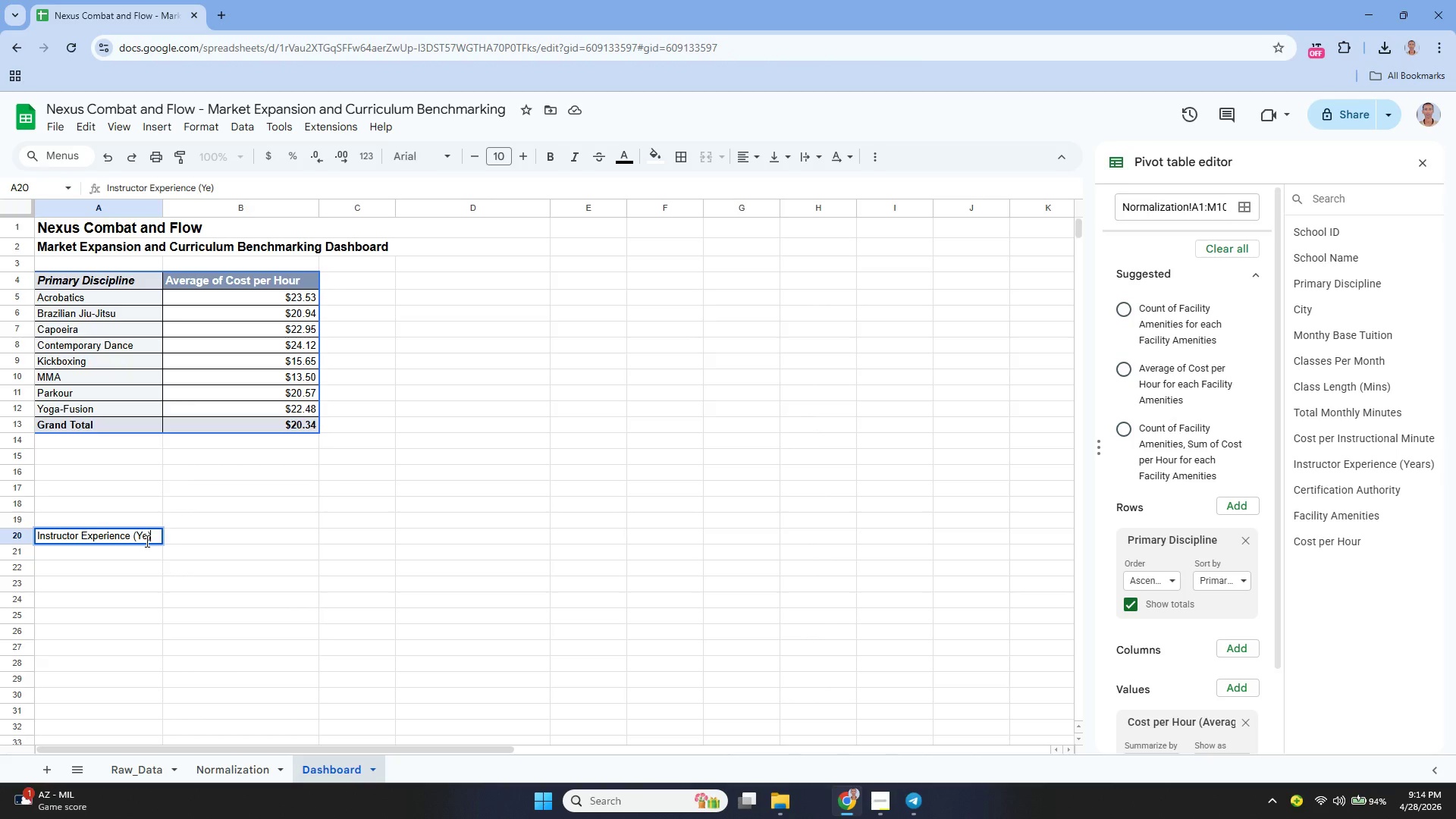 
key(ArrowLeft)
 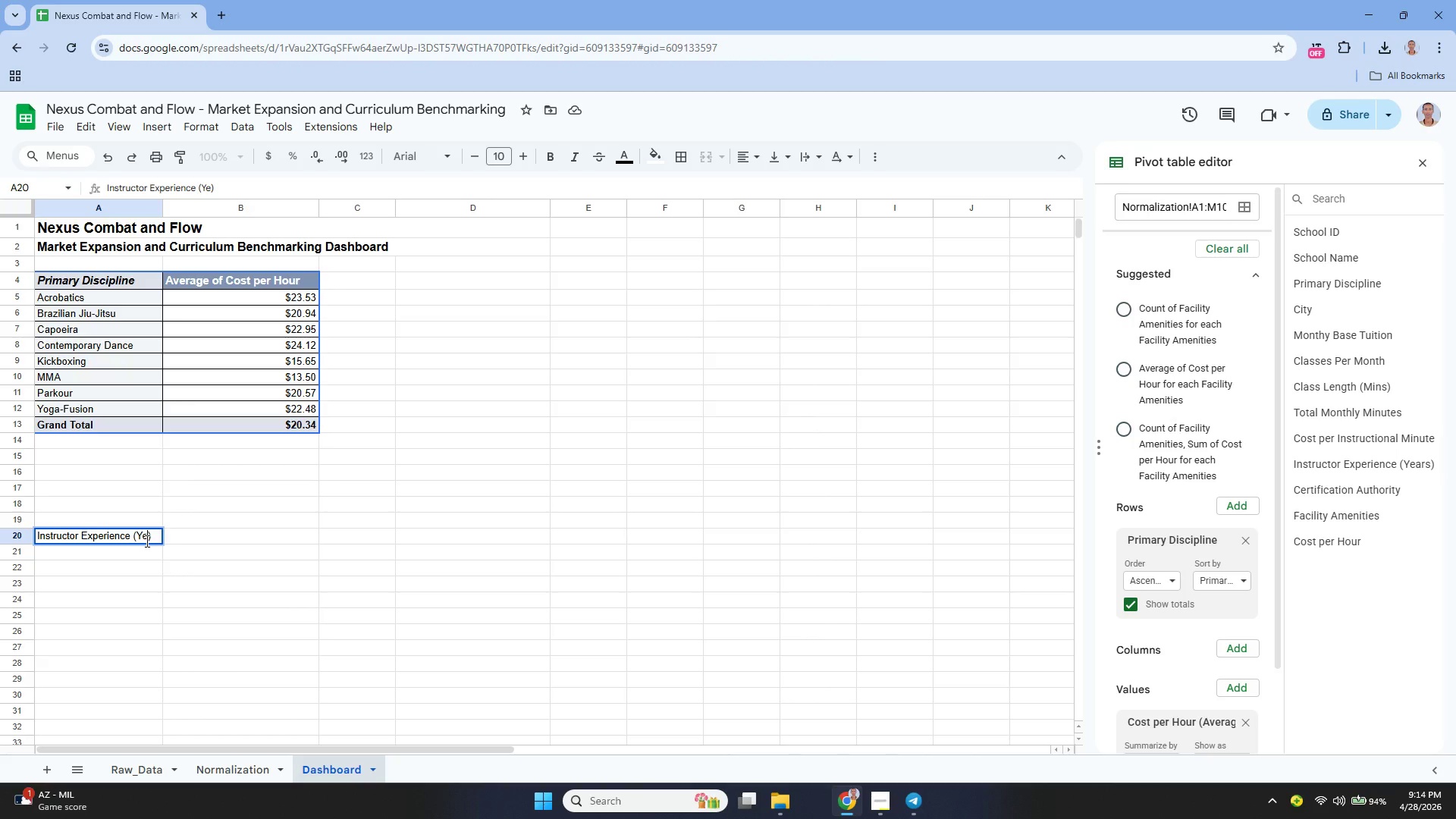 
type(ars)
 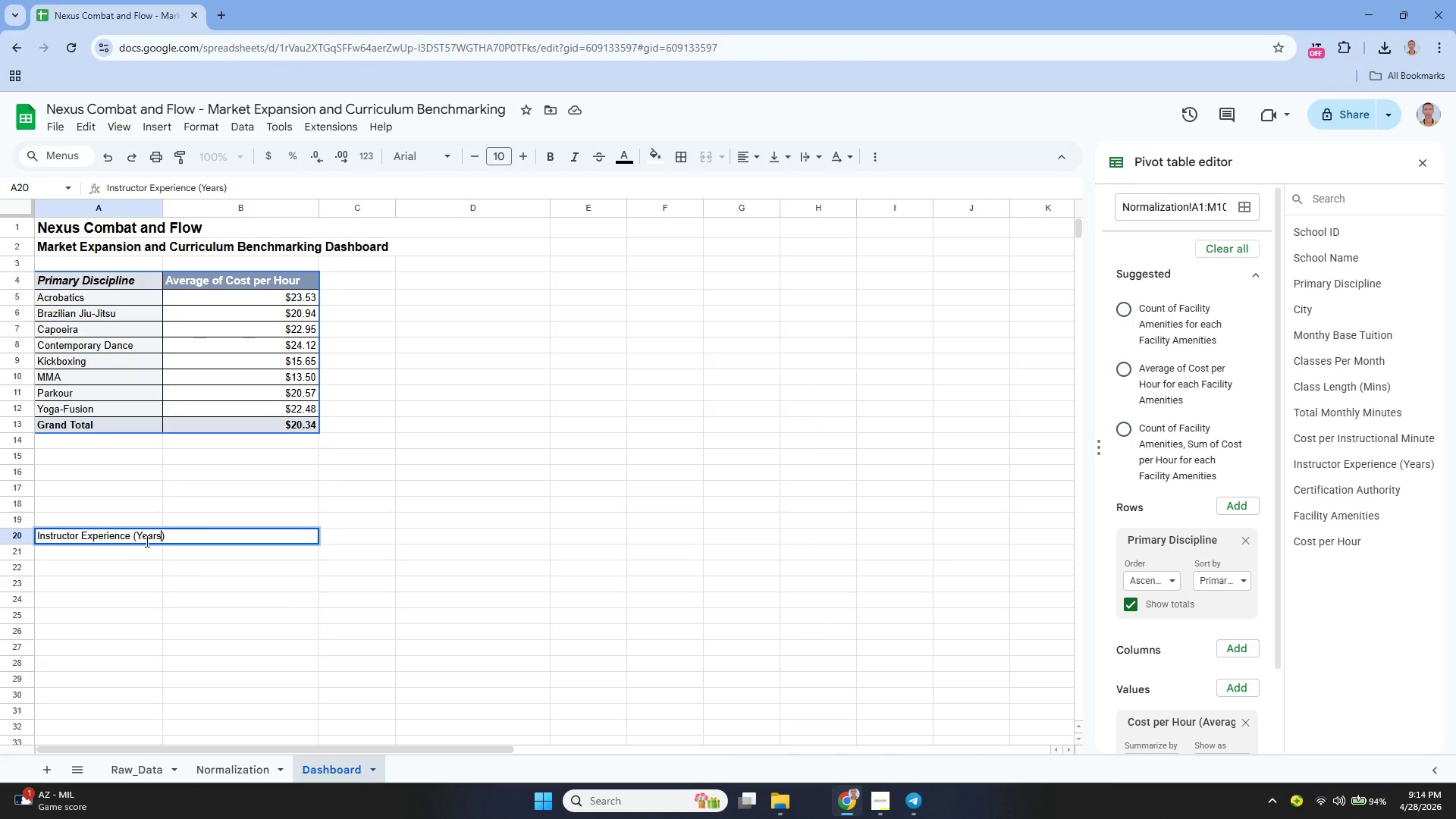 
key(Enter)
 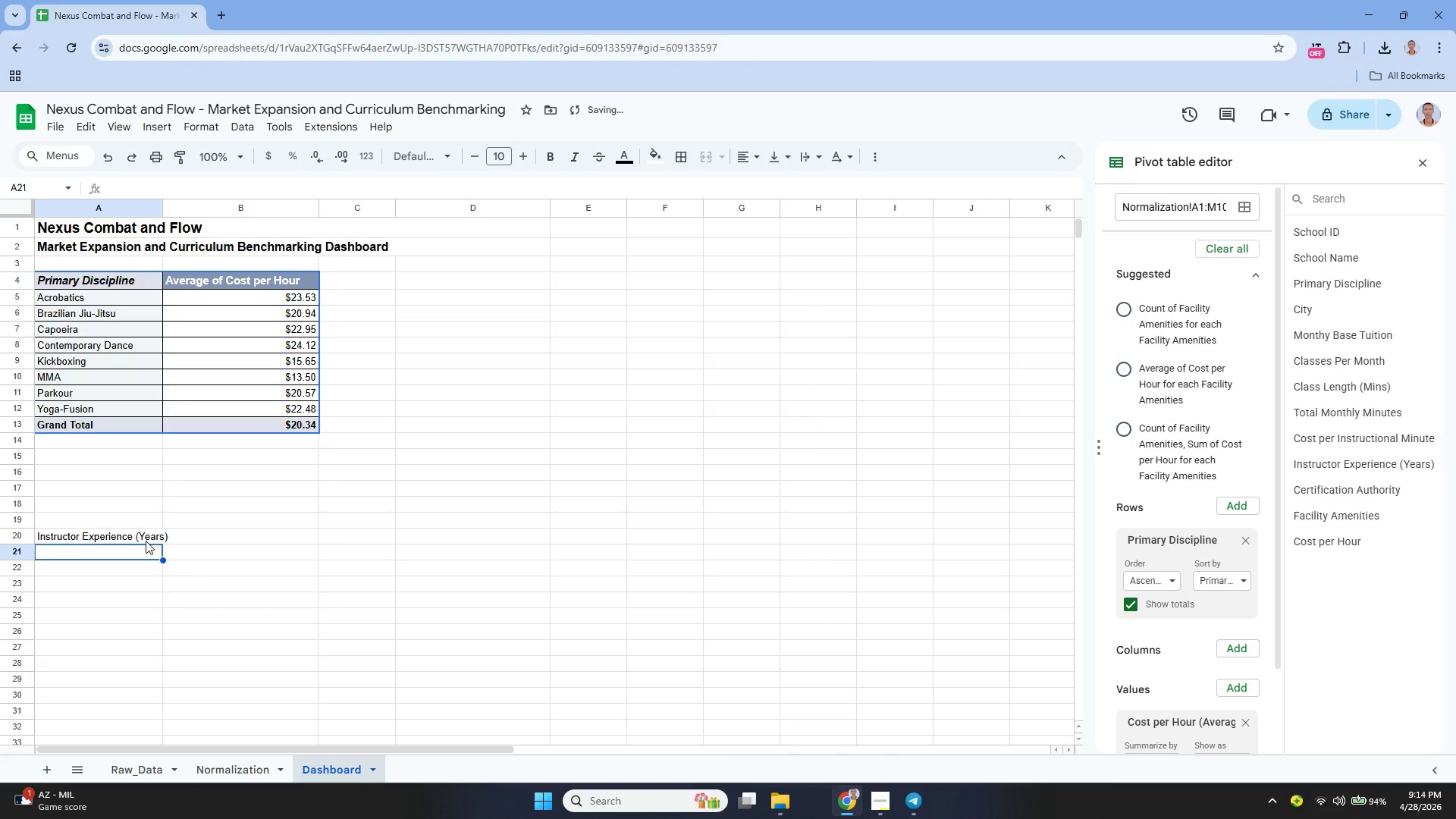 
key(ArrowUp)
 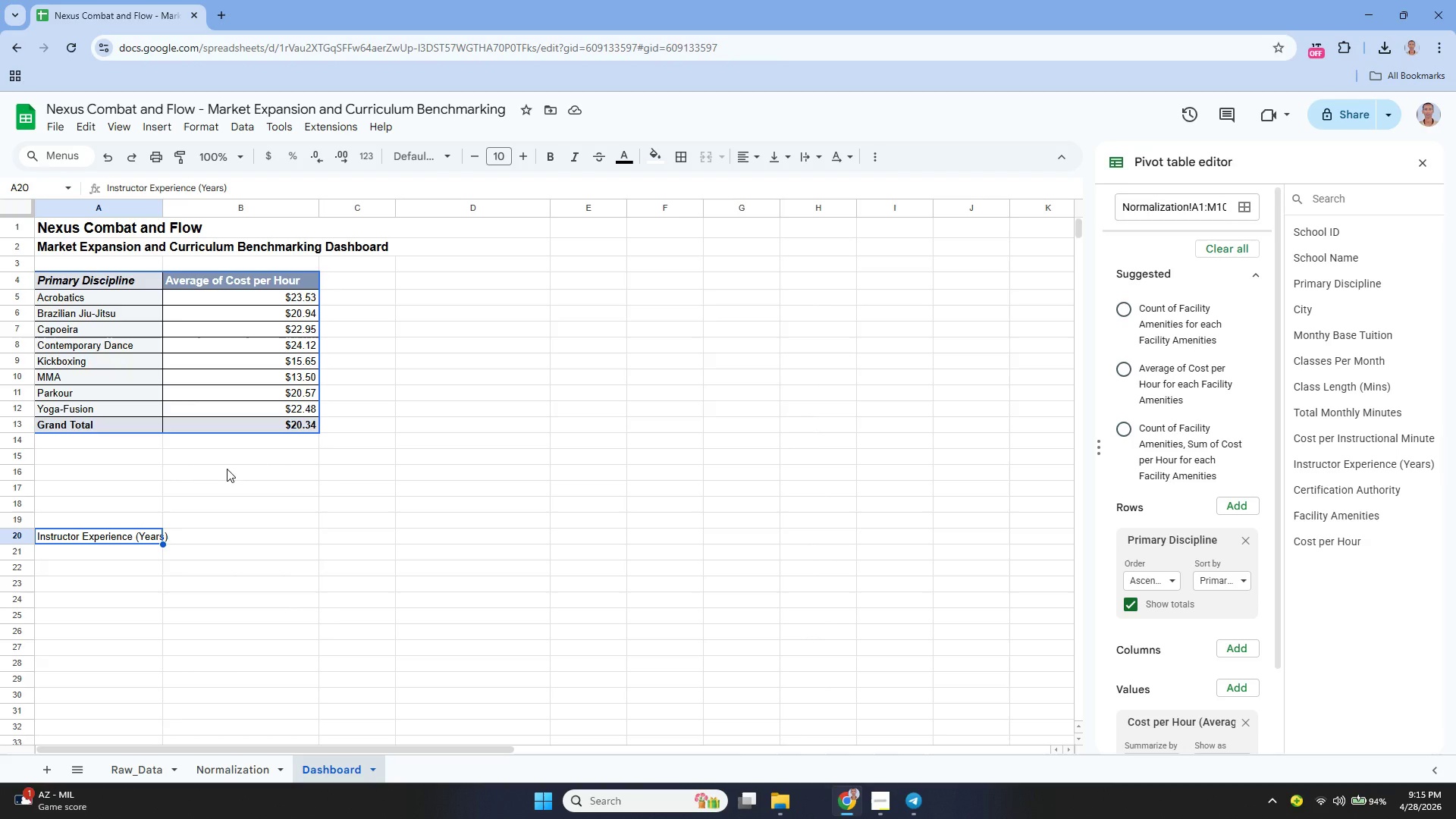 
wait(41.69)
 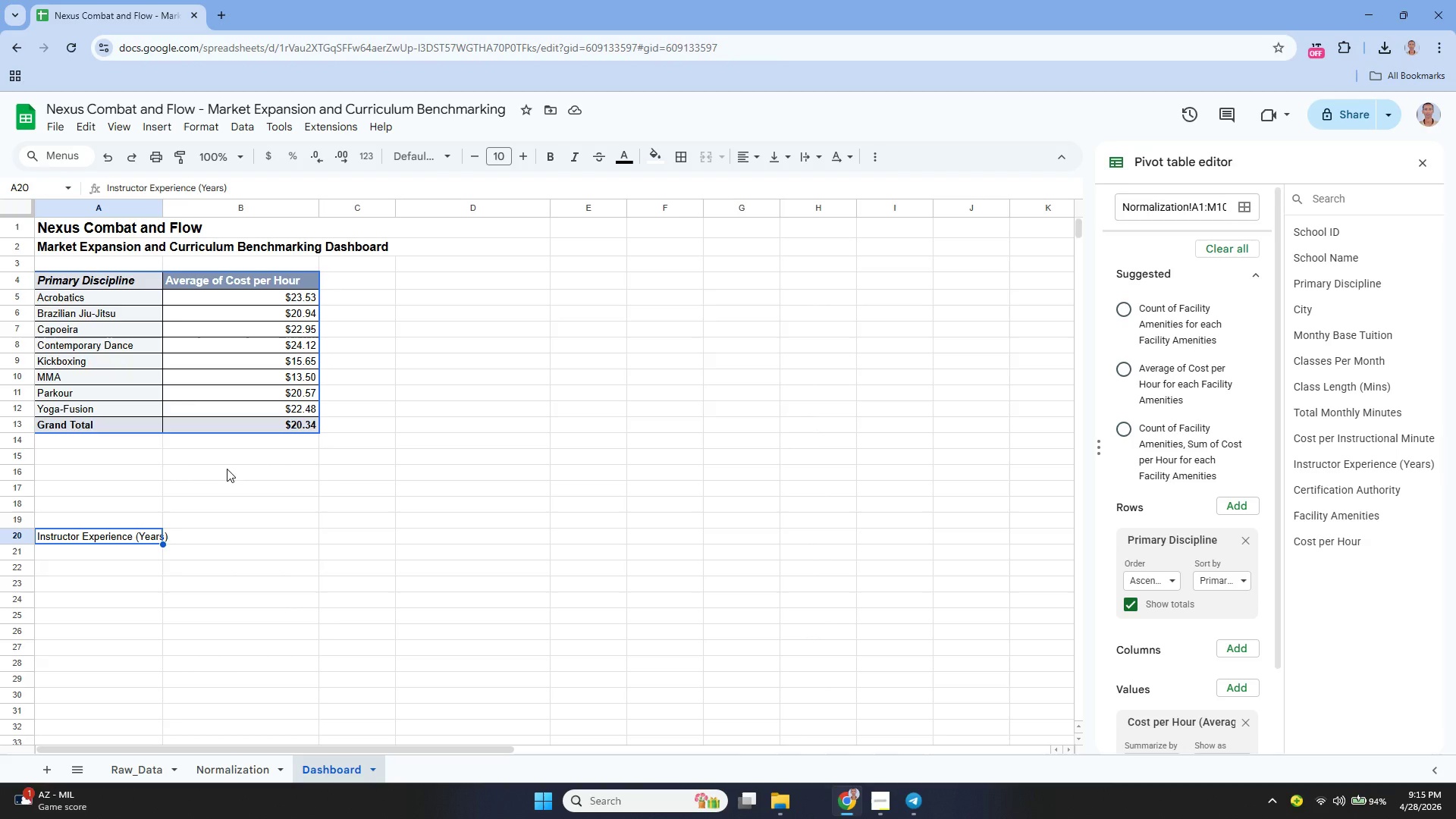 
scroll: coordinate [243, 701], scroll_direction: up, amount: 9.0
 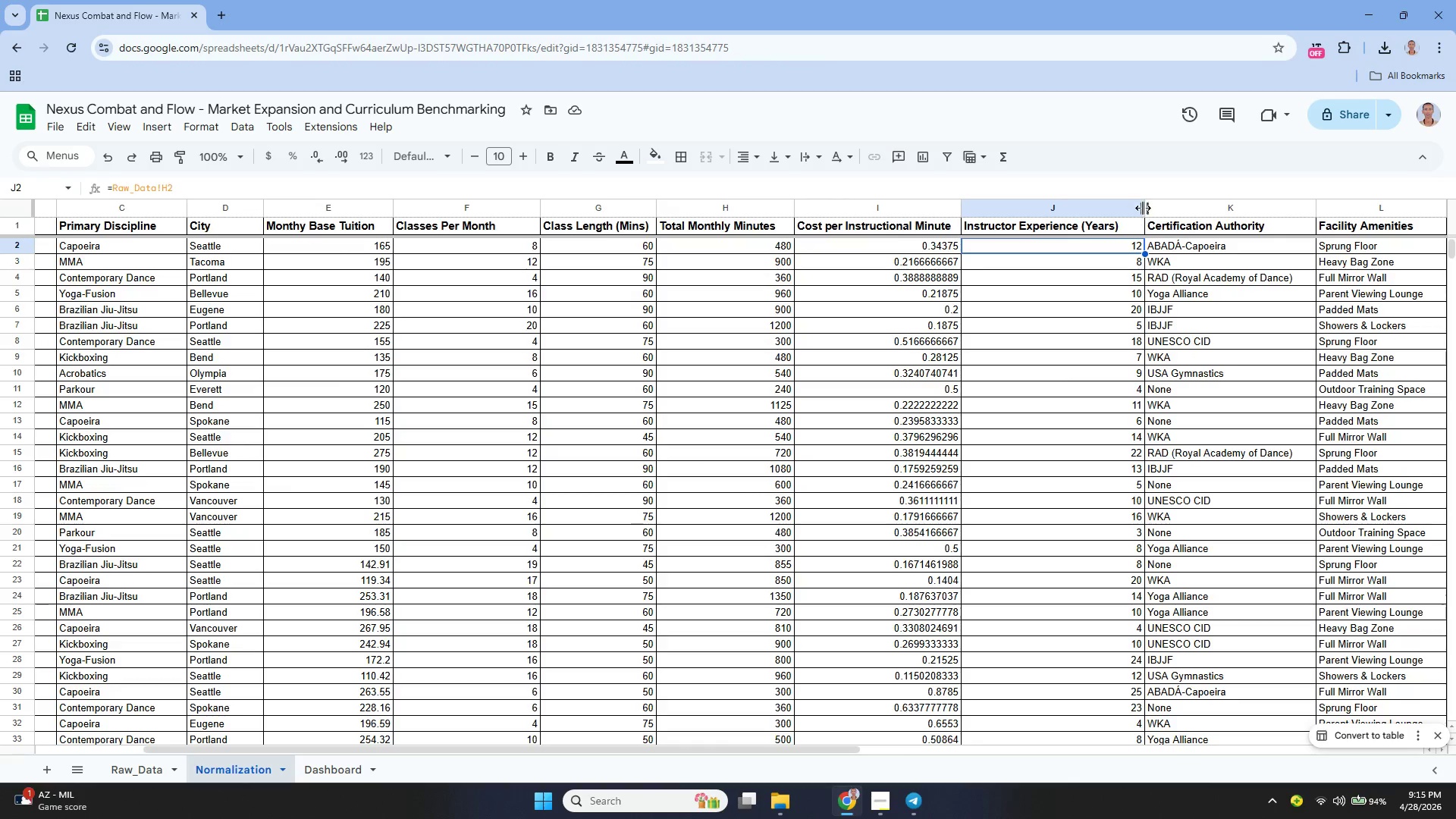 
left_click_drag(start_coordinate=[1144, 210], to_coordinate=[1052, 265])
 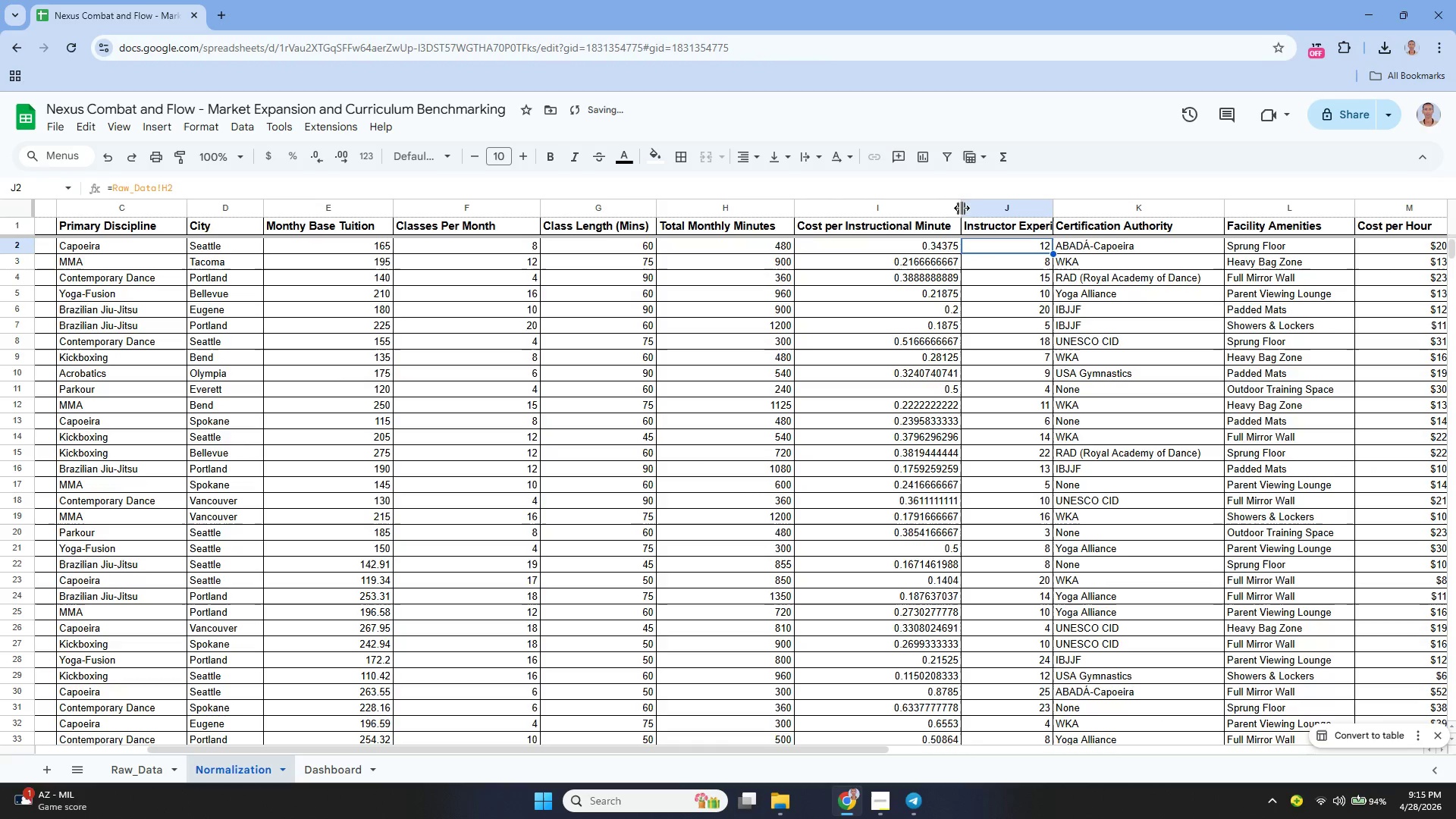 
left_click_drag(start_coordinate=[962, 209], to_coordinate=[877, 268])
 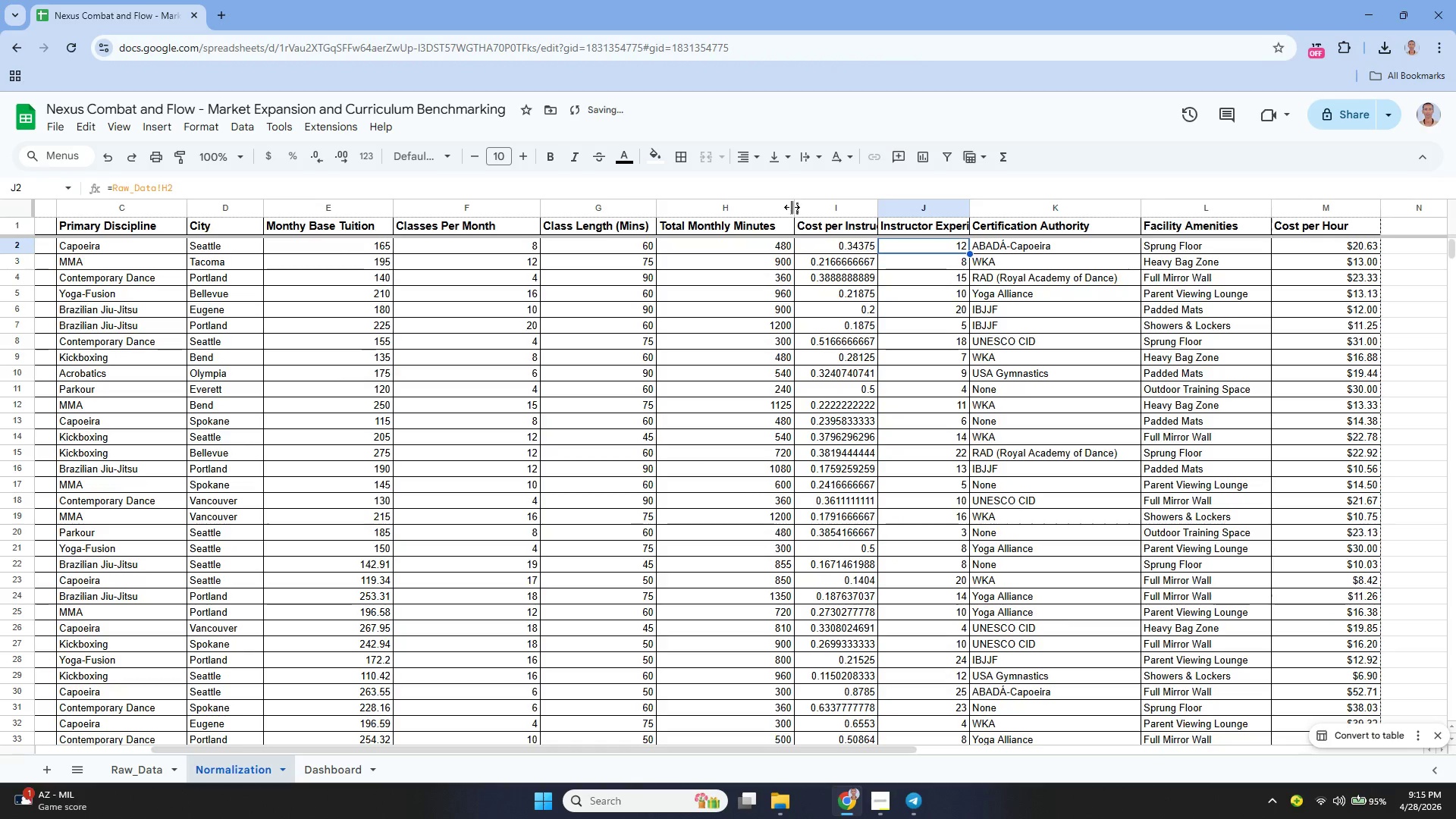 
left_click_drag(start_coordinate=[792, 207], to_coordinate=[729, 255])
 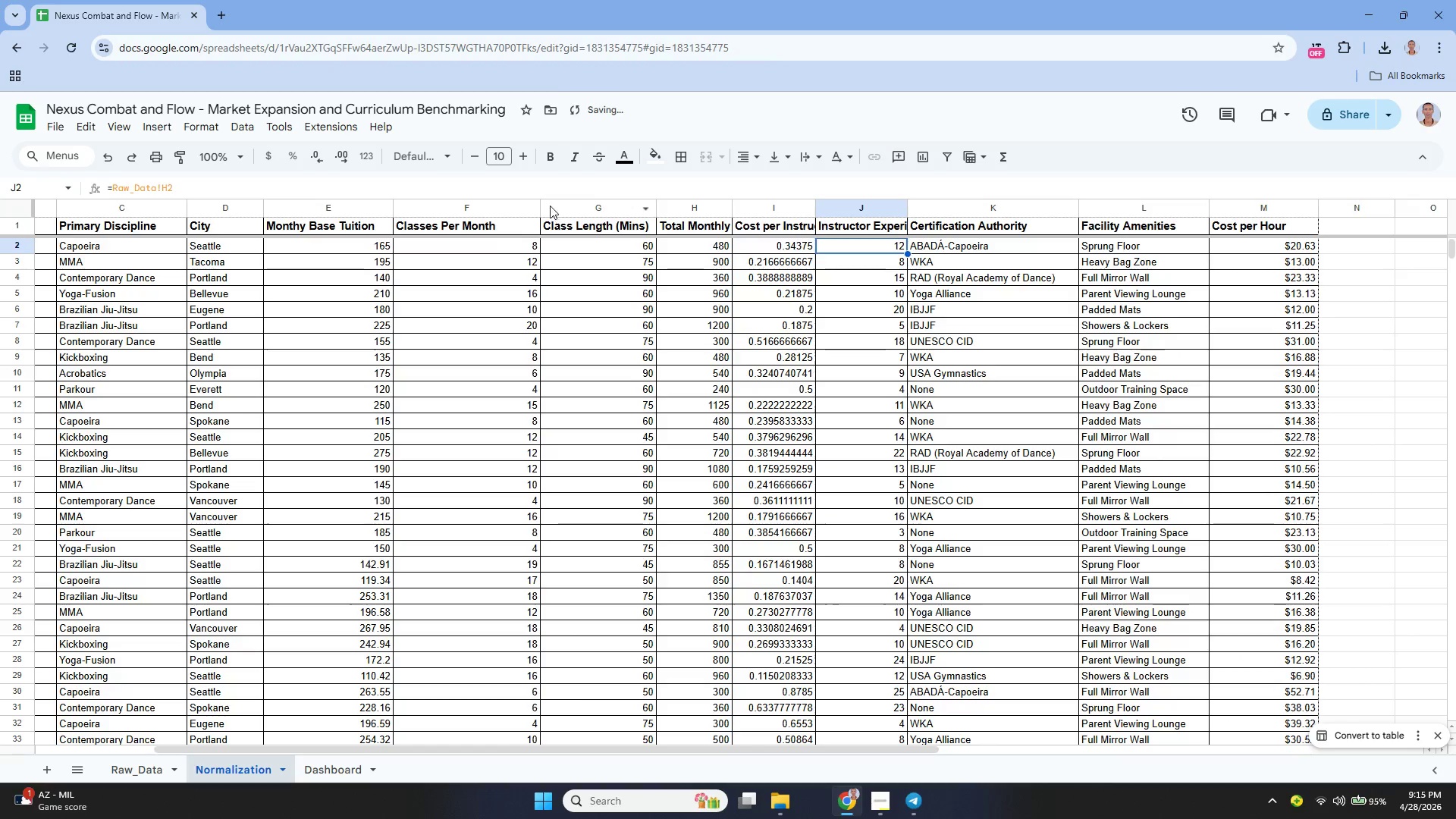 
left_click_drag(start_coordinate=[538, 204], to_coordinate=[482, 241])
 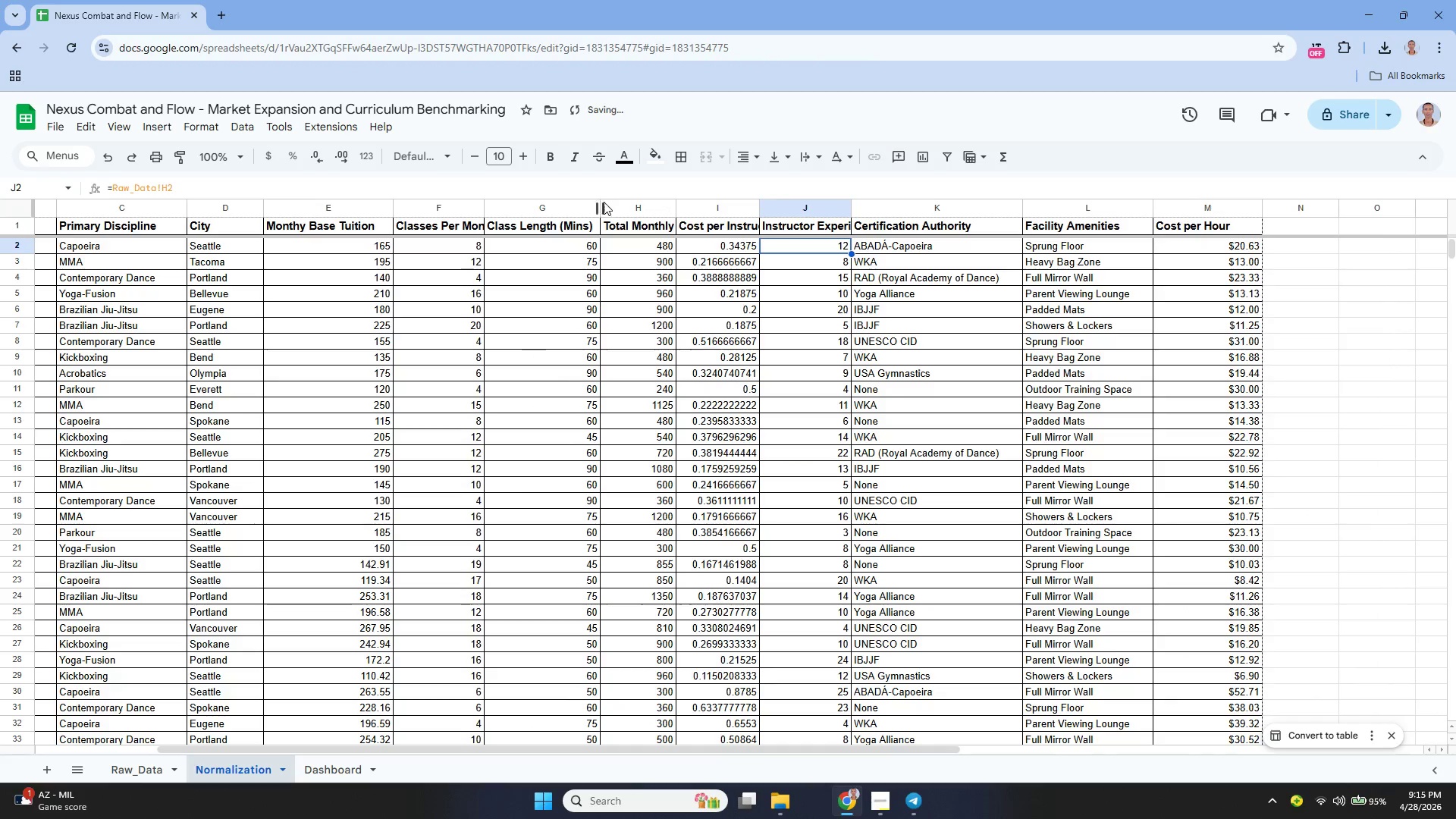 
left_click_drag(start_coordinate=[601, 199], to_coordinate=[591, 209])
 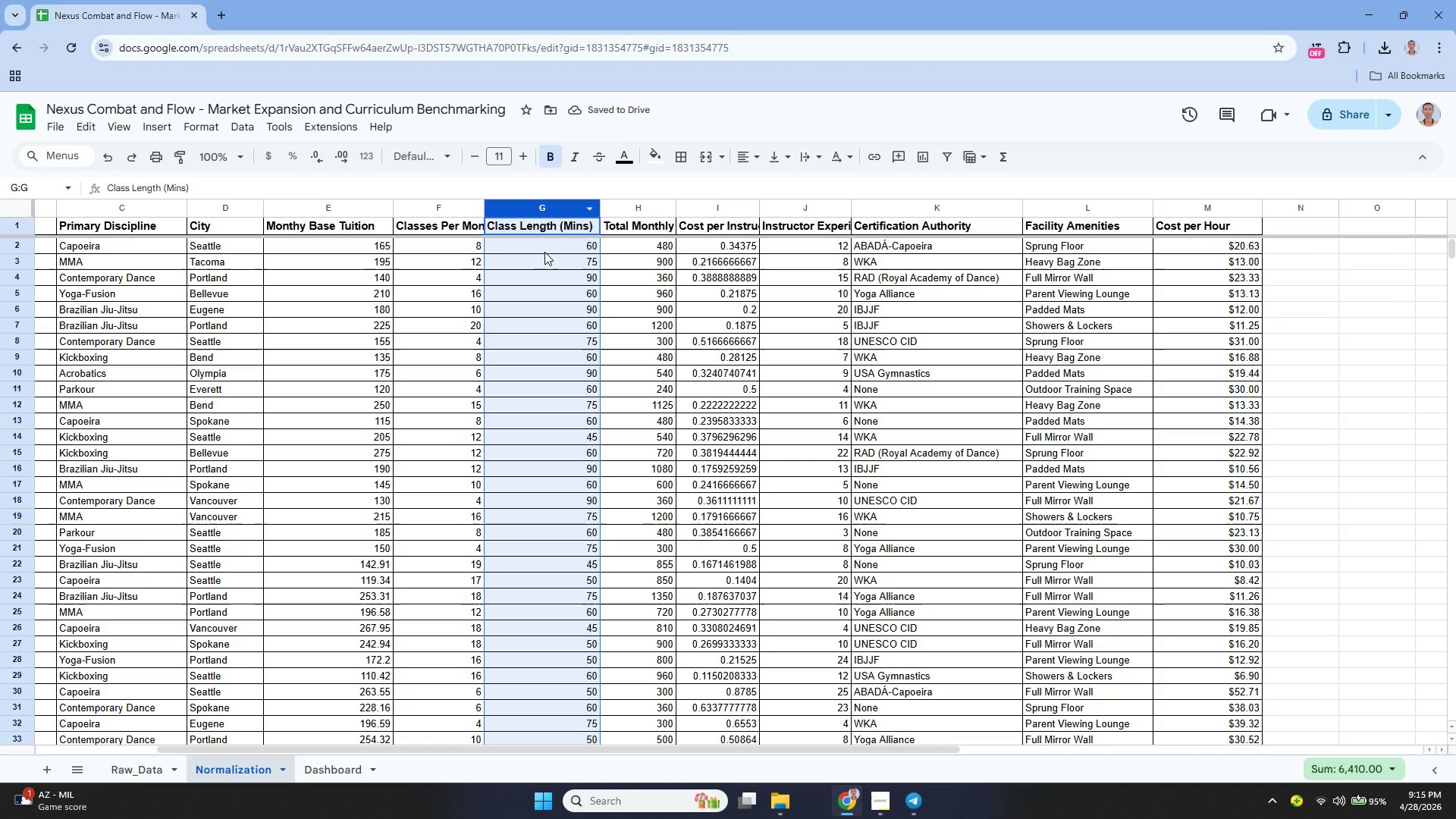 
left_click([541, 257])
 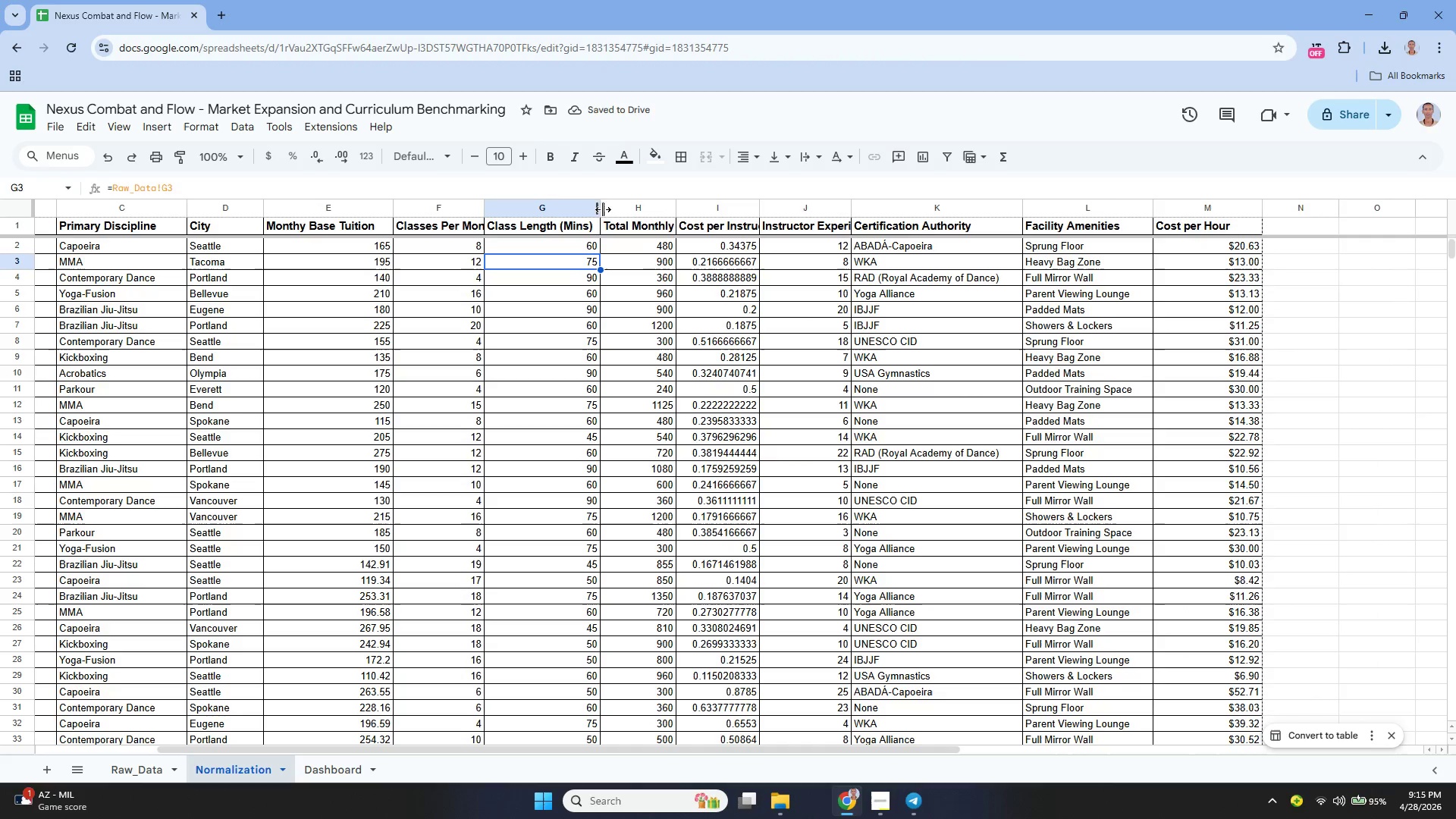 
left_click_drag(start_coordinate=[601, 207], to_coordinate=[552, 240])
 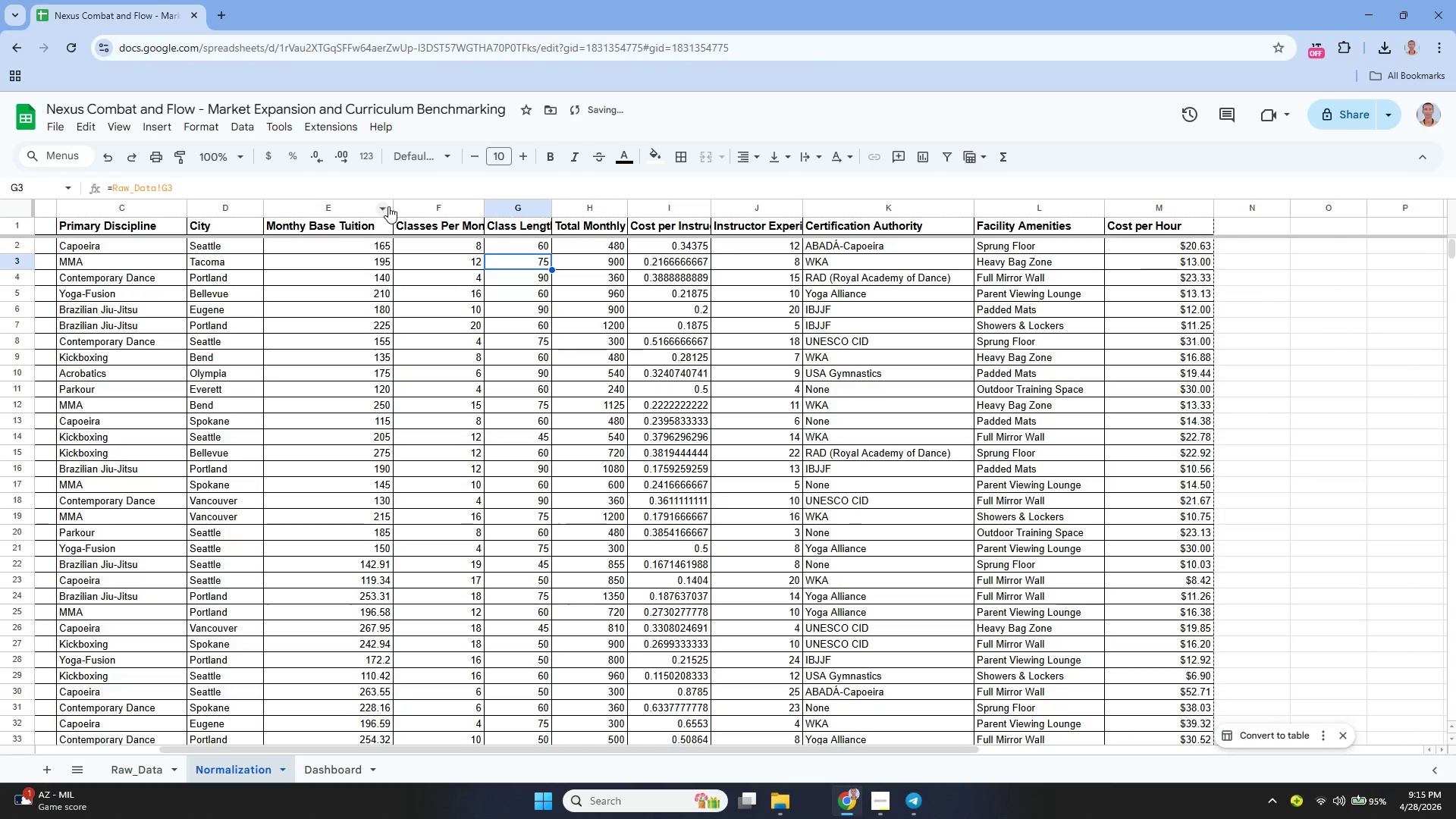 
left_click_drag(start_coordinate=[393, 209], to_coordinate=[337, 236])
 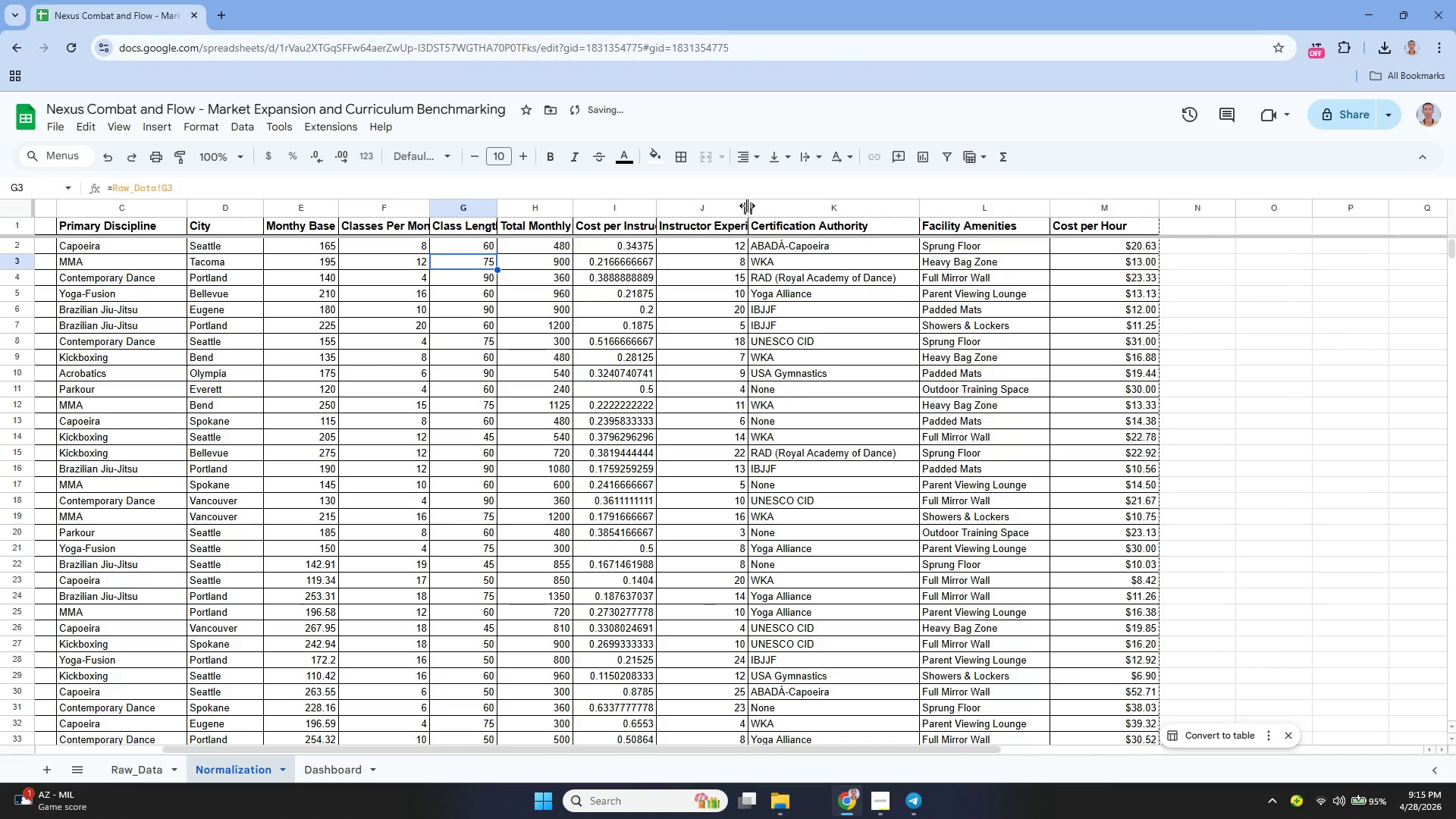 
left_click_drag(start_coordinate=[748, 202], to_coordinate=[729, 231])
 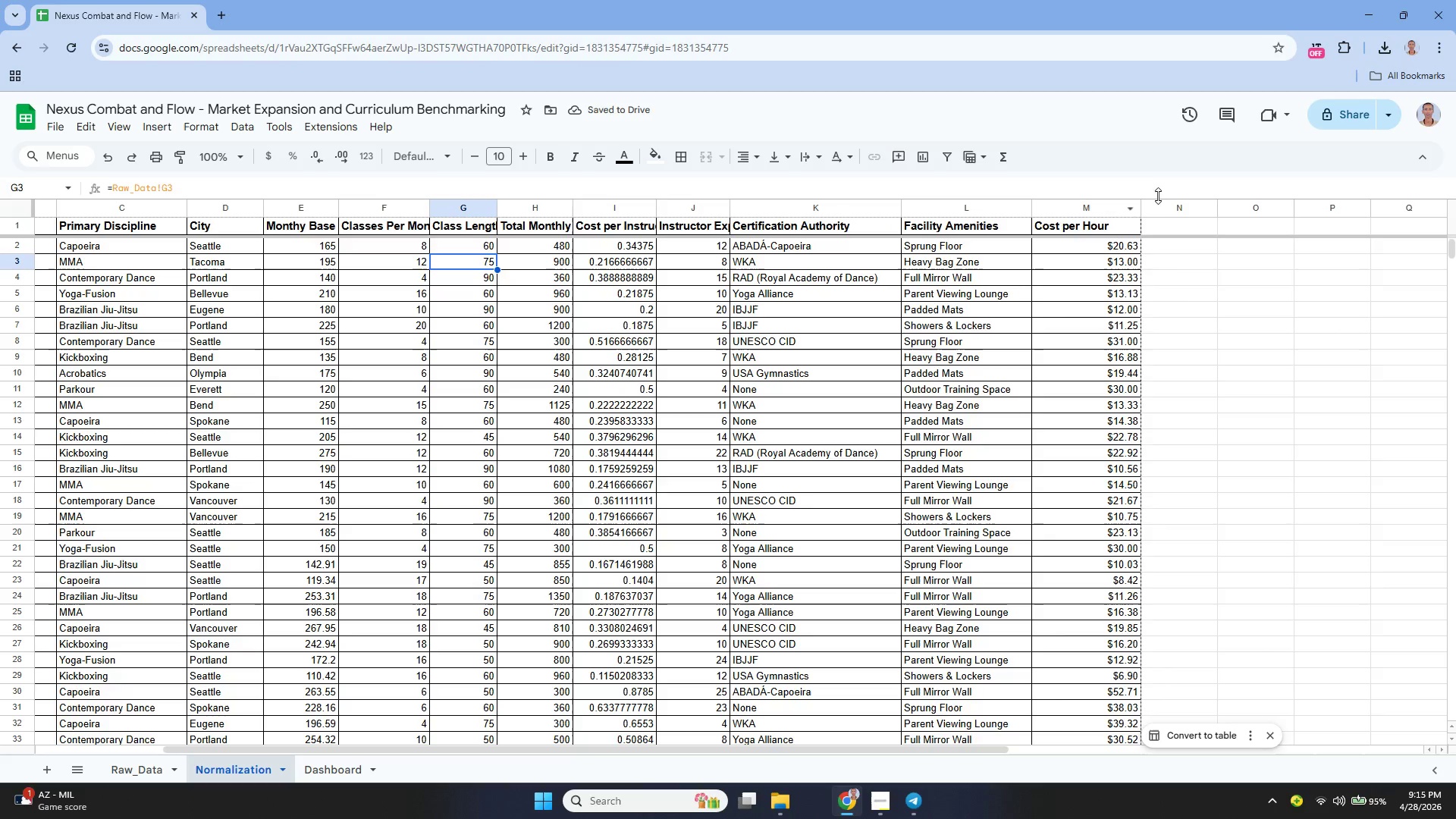 
left_click_drag(start_coordinate=[1141, 202], to_coordinate=[1090, 217])
 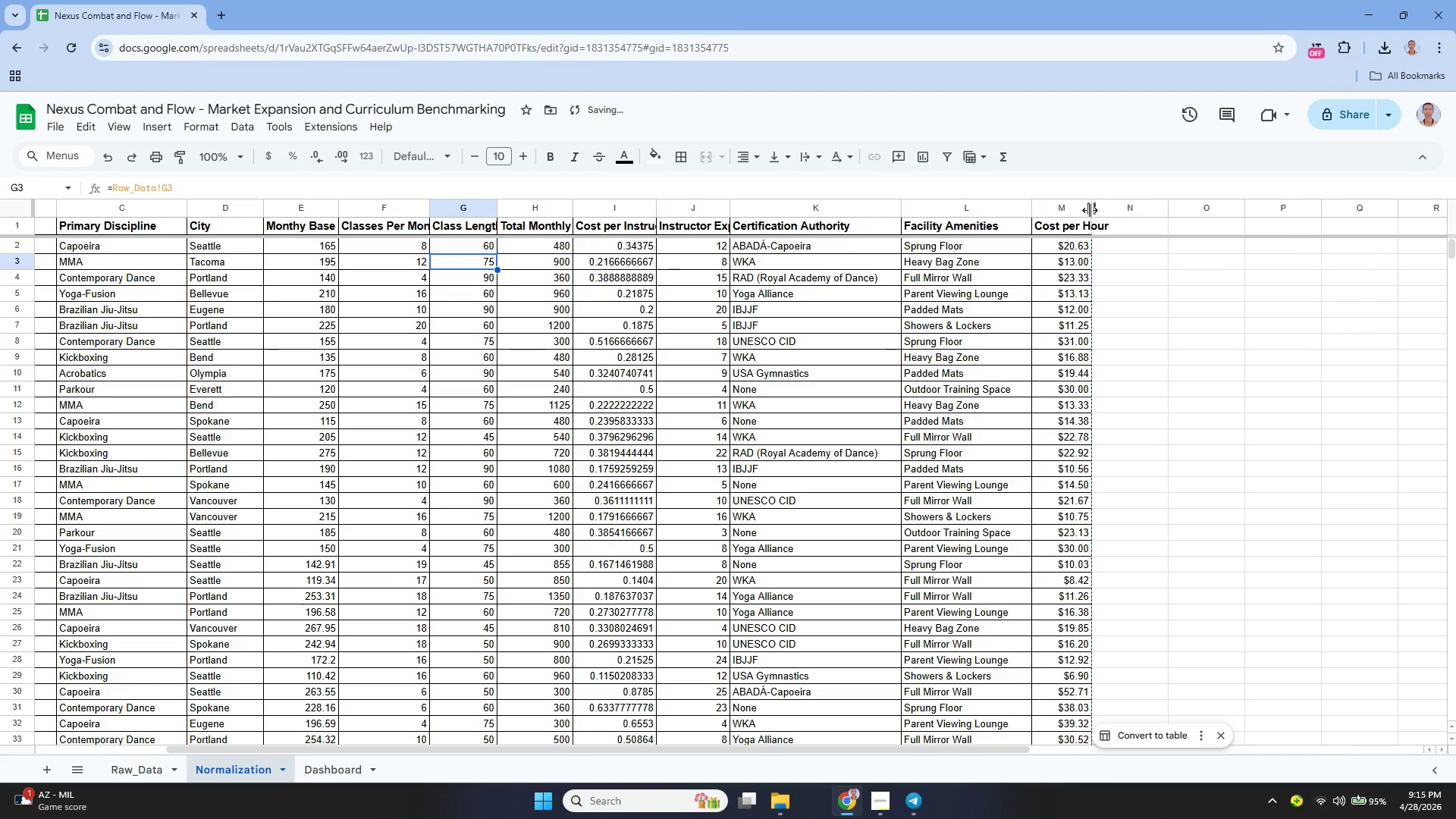 
left_click_drag(start_coordinate=[1089, 206], to_coordinate=[1101, 215])
 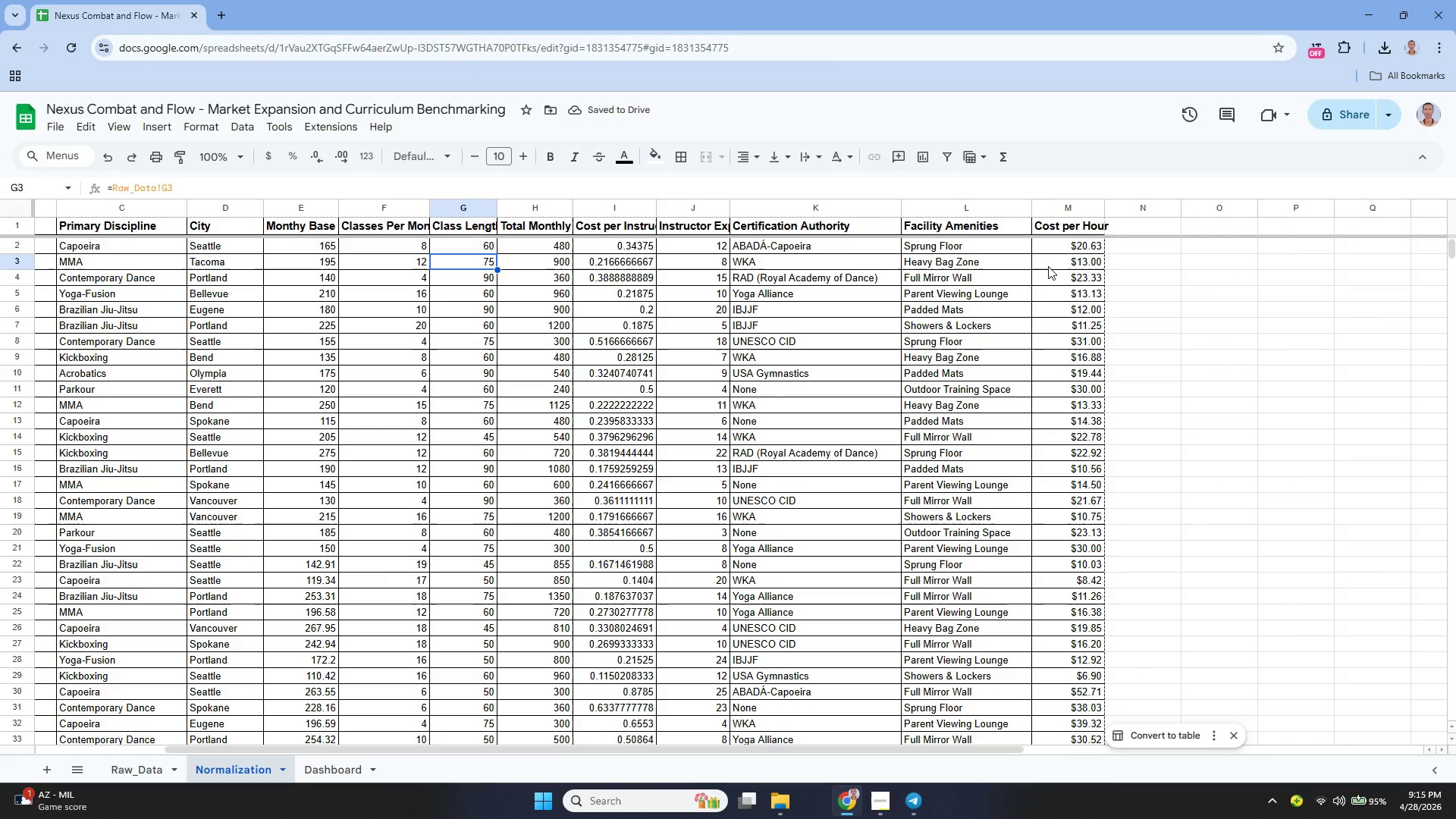 
wait(8.05)
 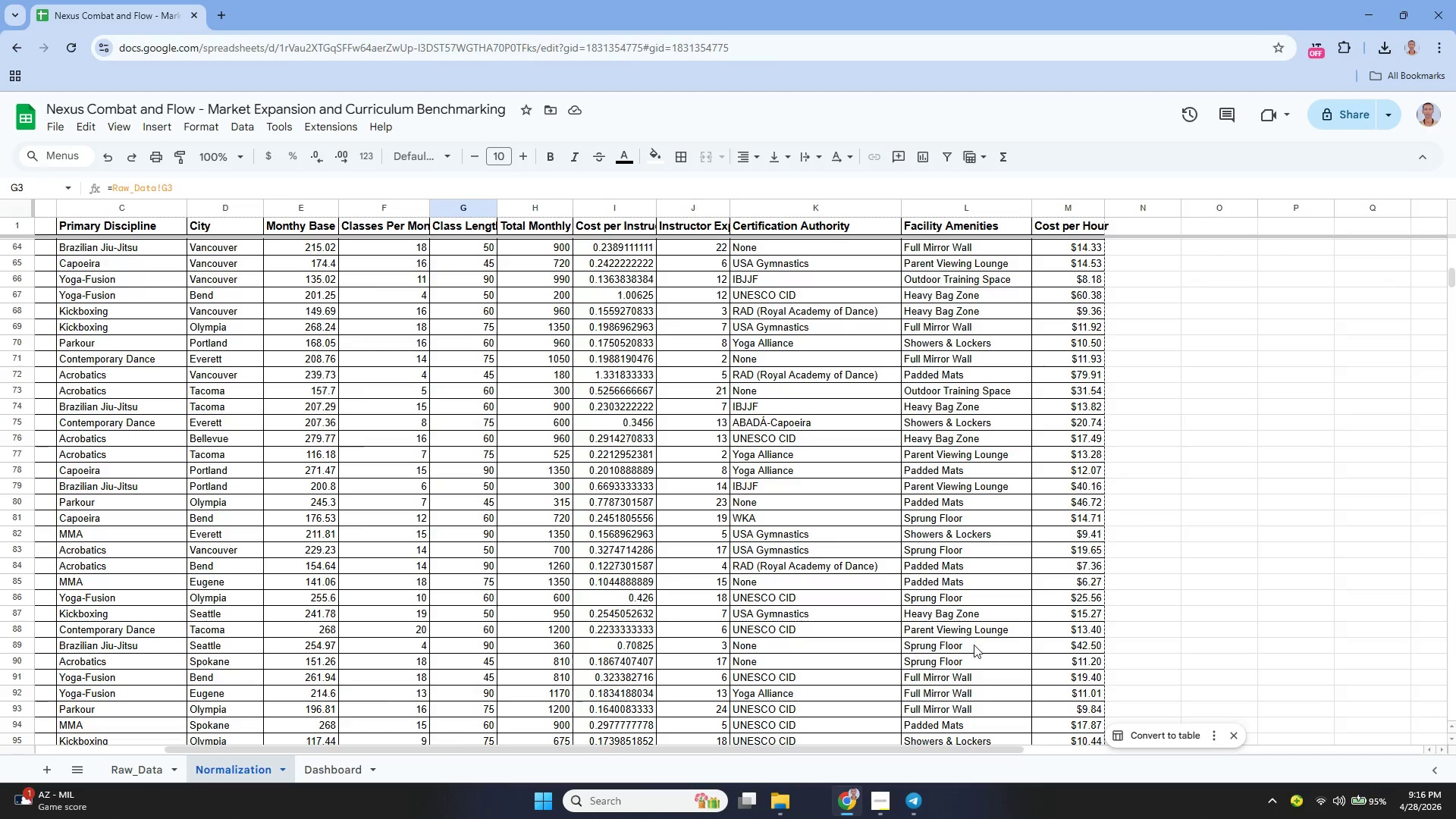 
left_click([841, 612])
 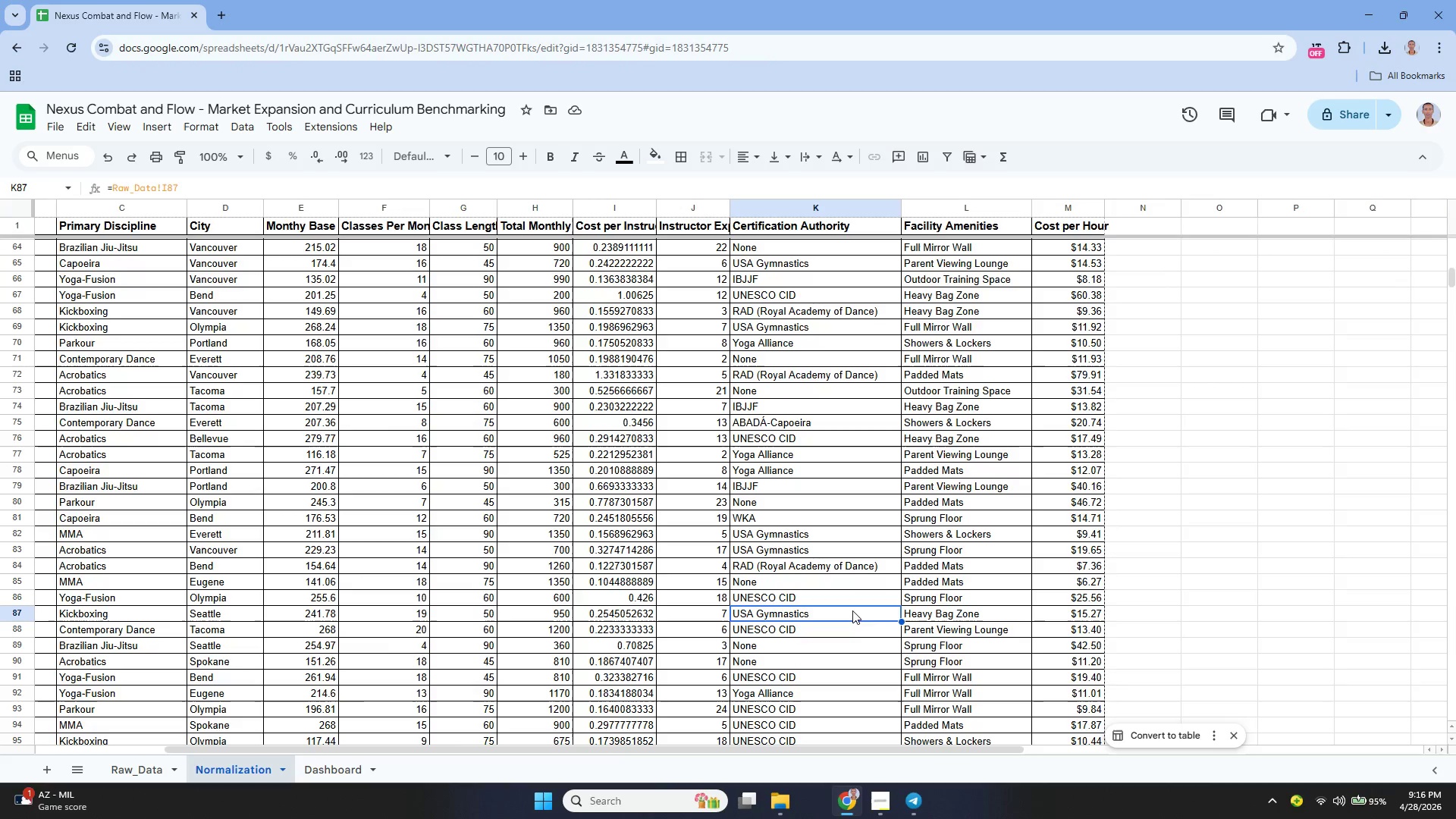 
scroll: coordinate [995, 648], scroll_direction: down, amount: 13.0
 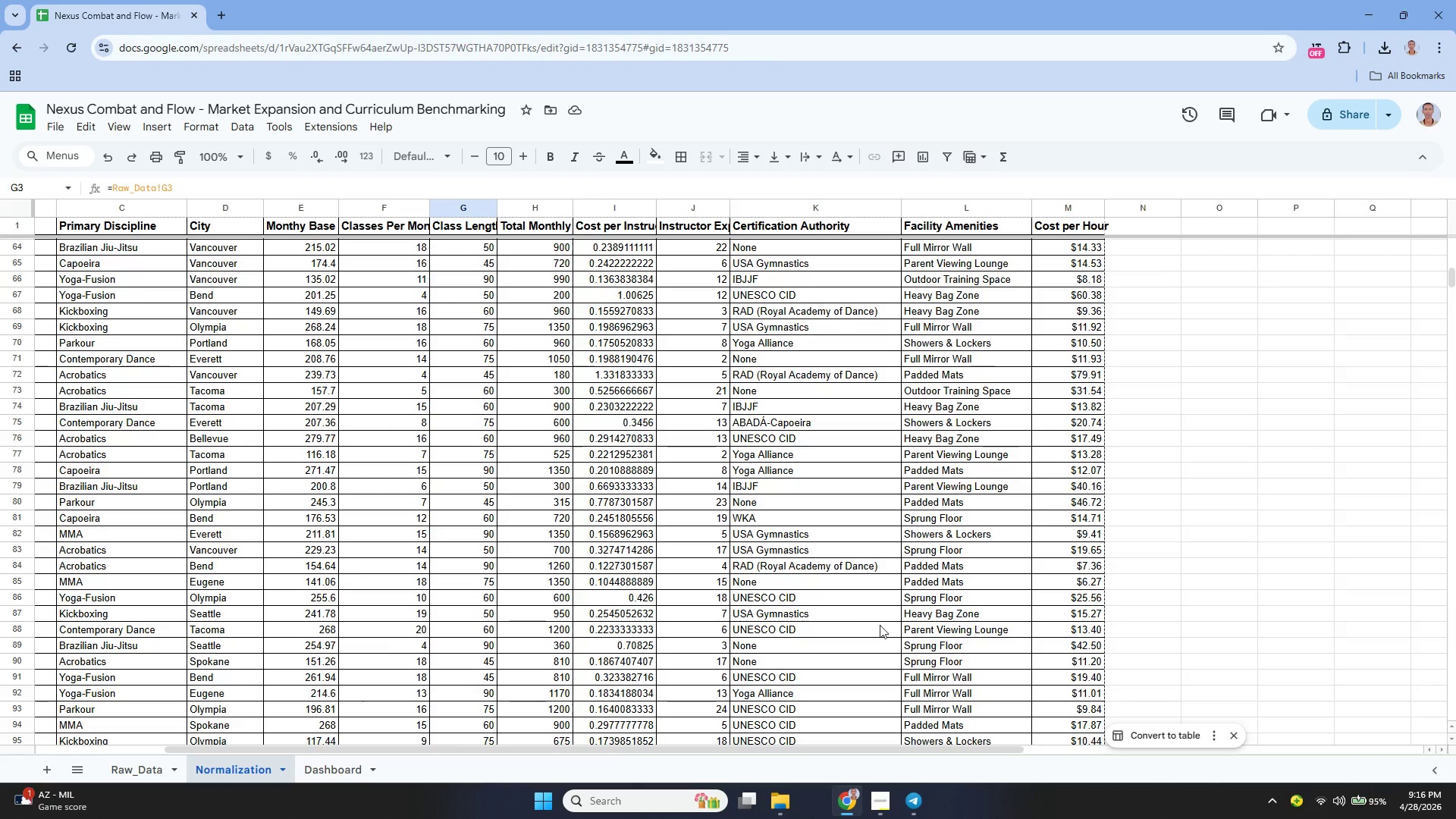 
scroll: coordinate [883, 623], scroll_direction: up, amount: 4.0
 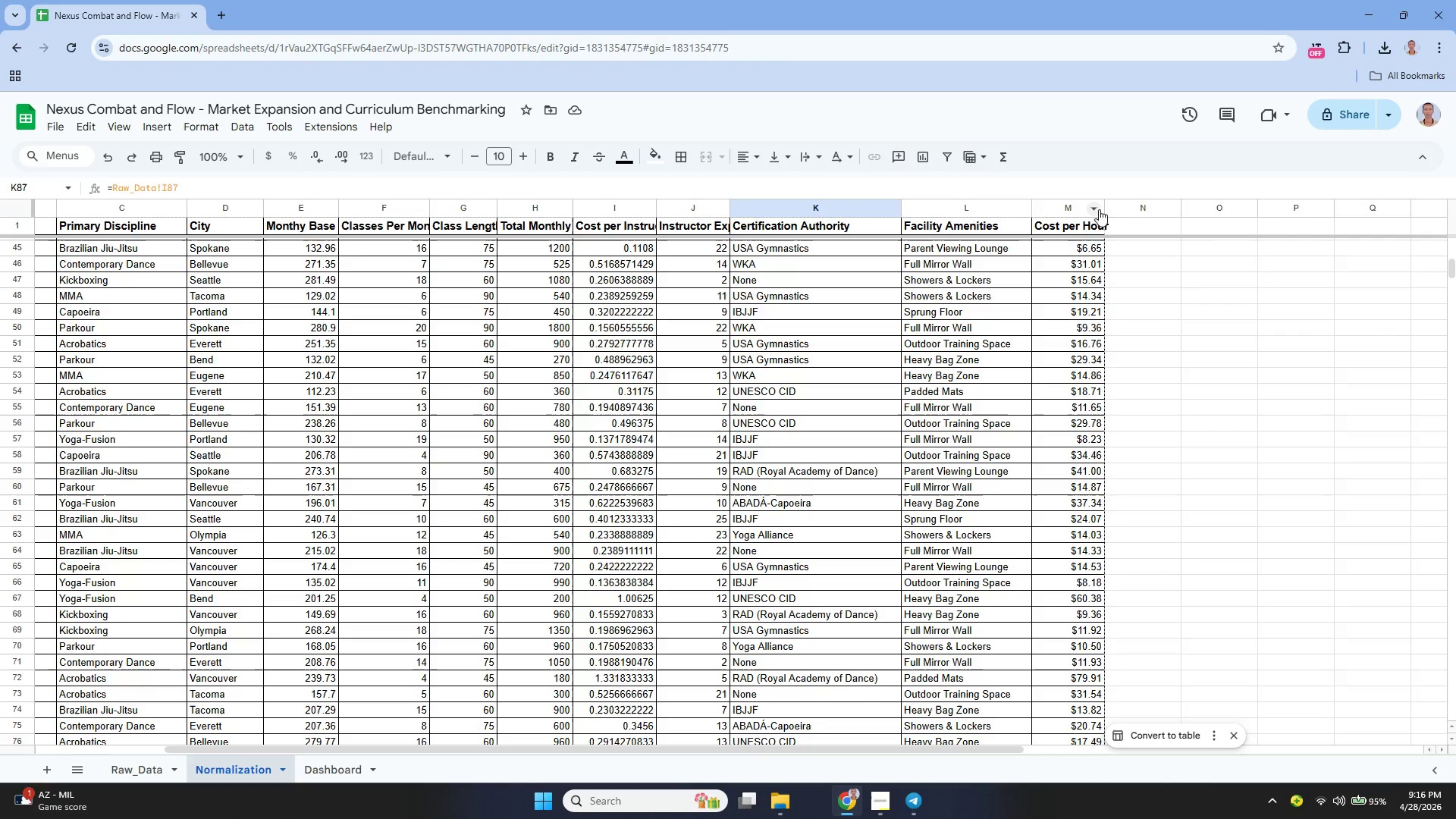 
left_click_drag(start_coordinate=[1103, 214], to_coordinate=[1114, 219])
 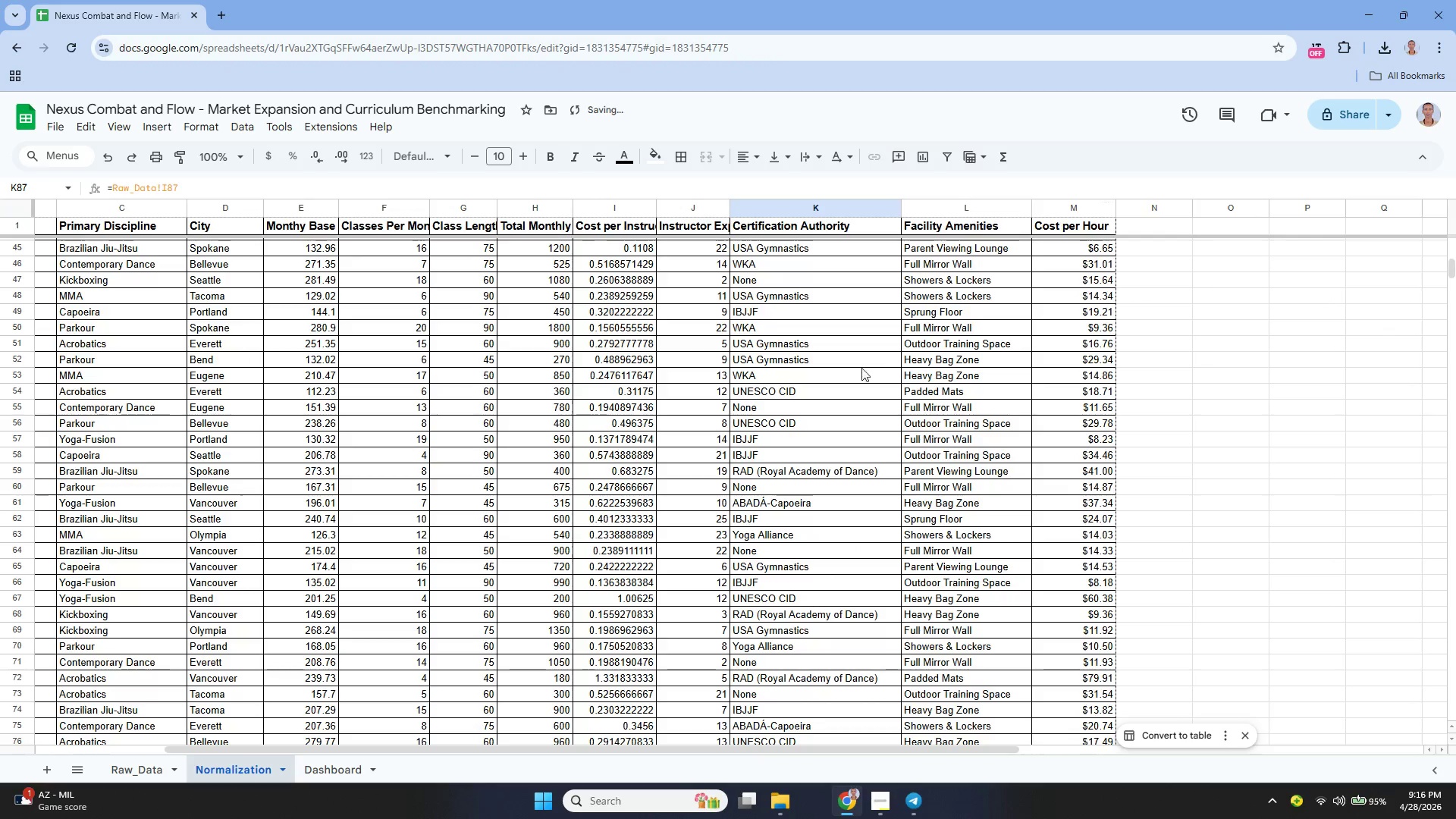 
scroll: coordinate [436, 674], scroll_direction: up, amount: 3.0
 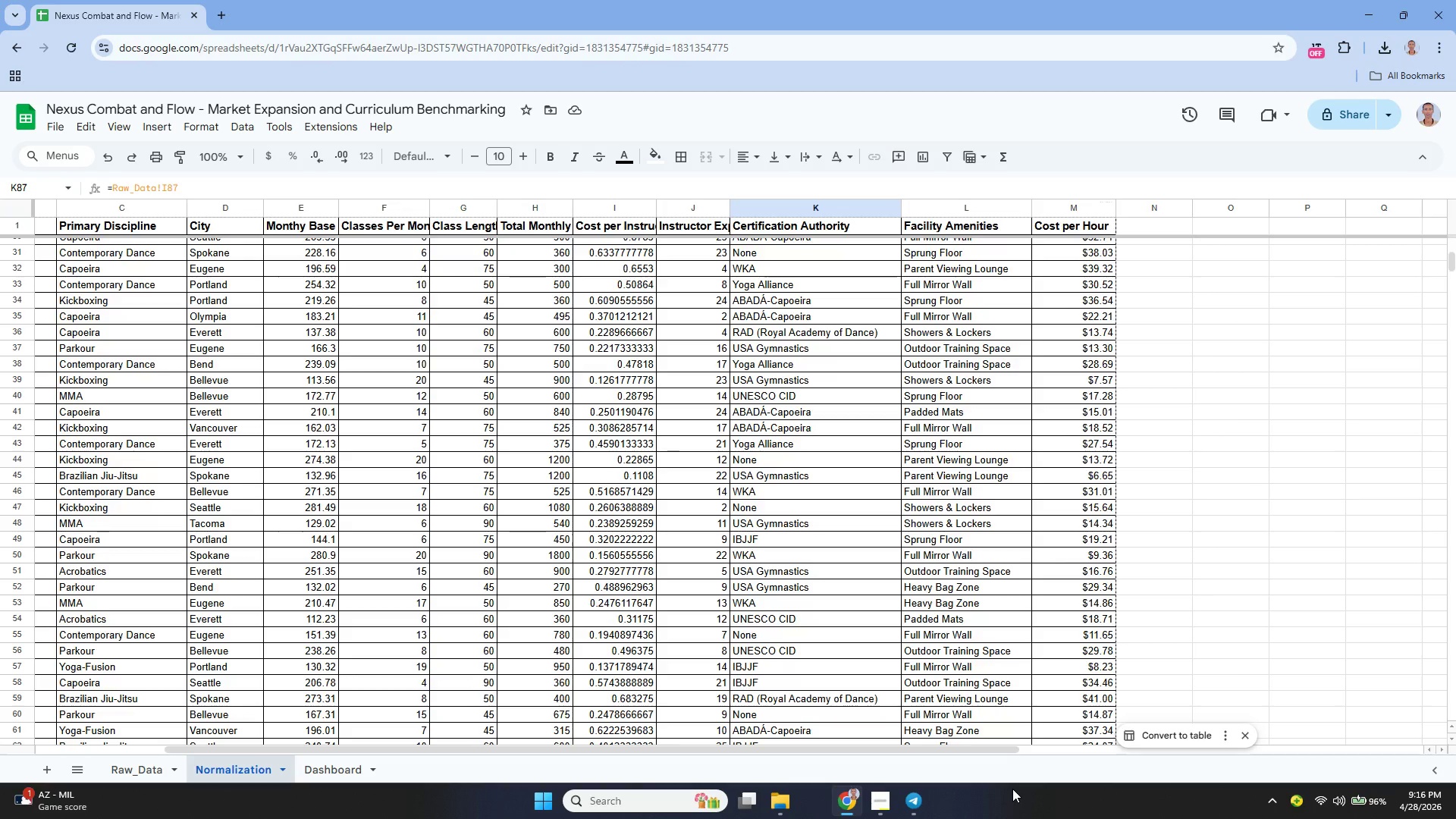 
wait(46.52)
 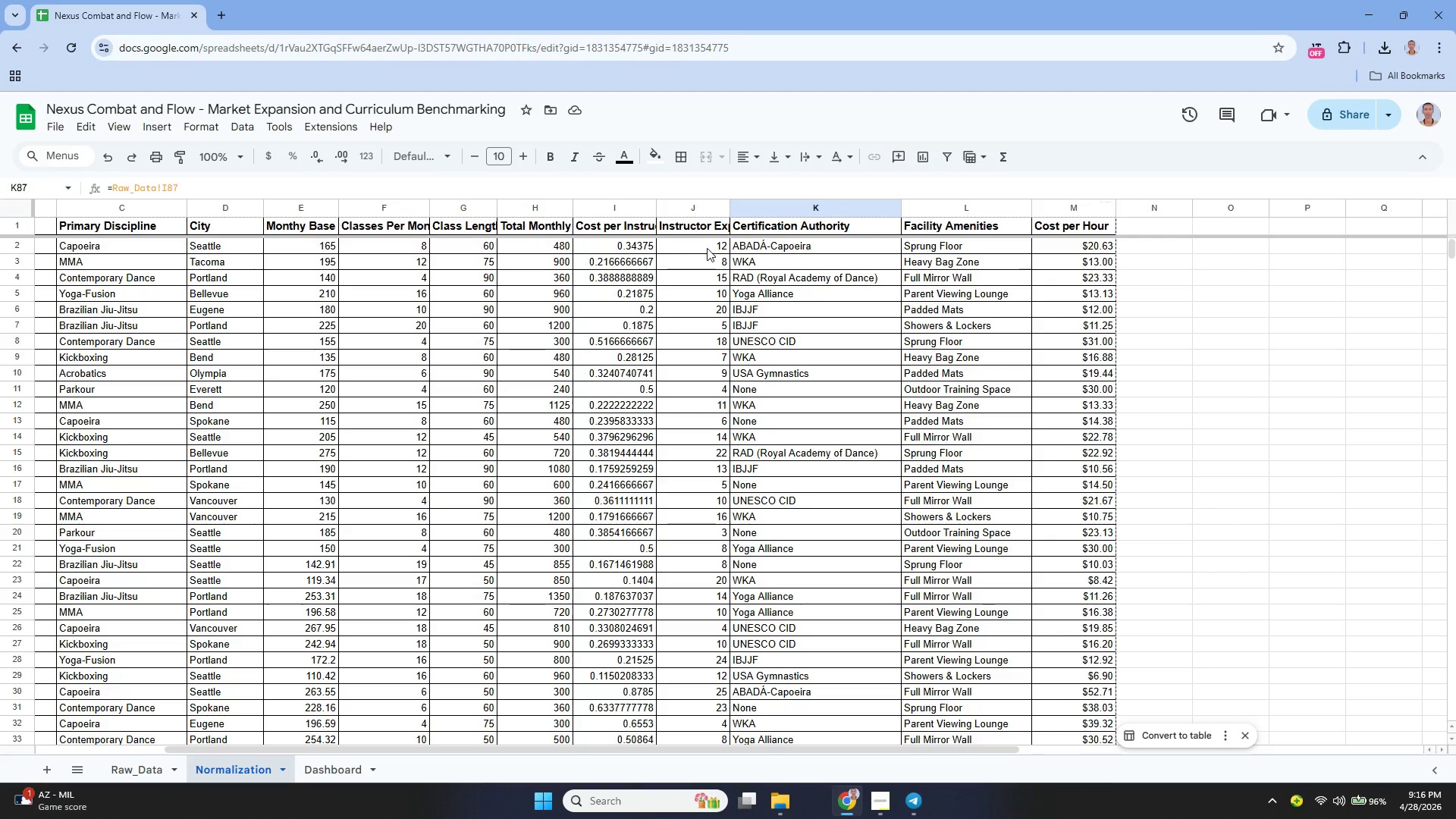 
key(Control+C)
 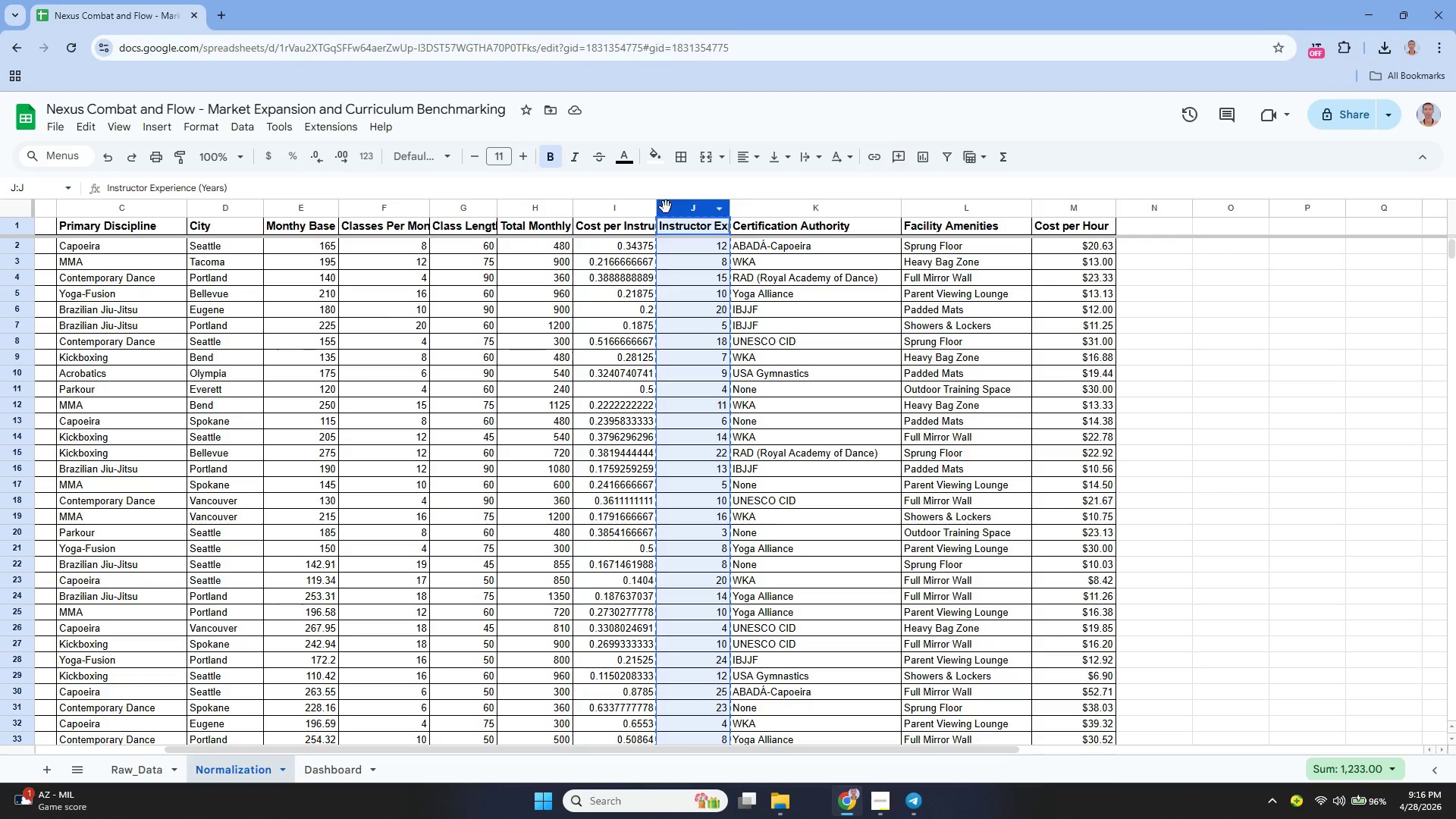 
key(Control+C)
 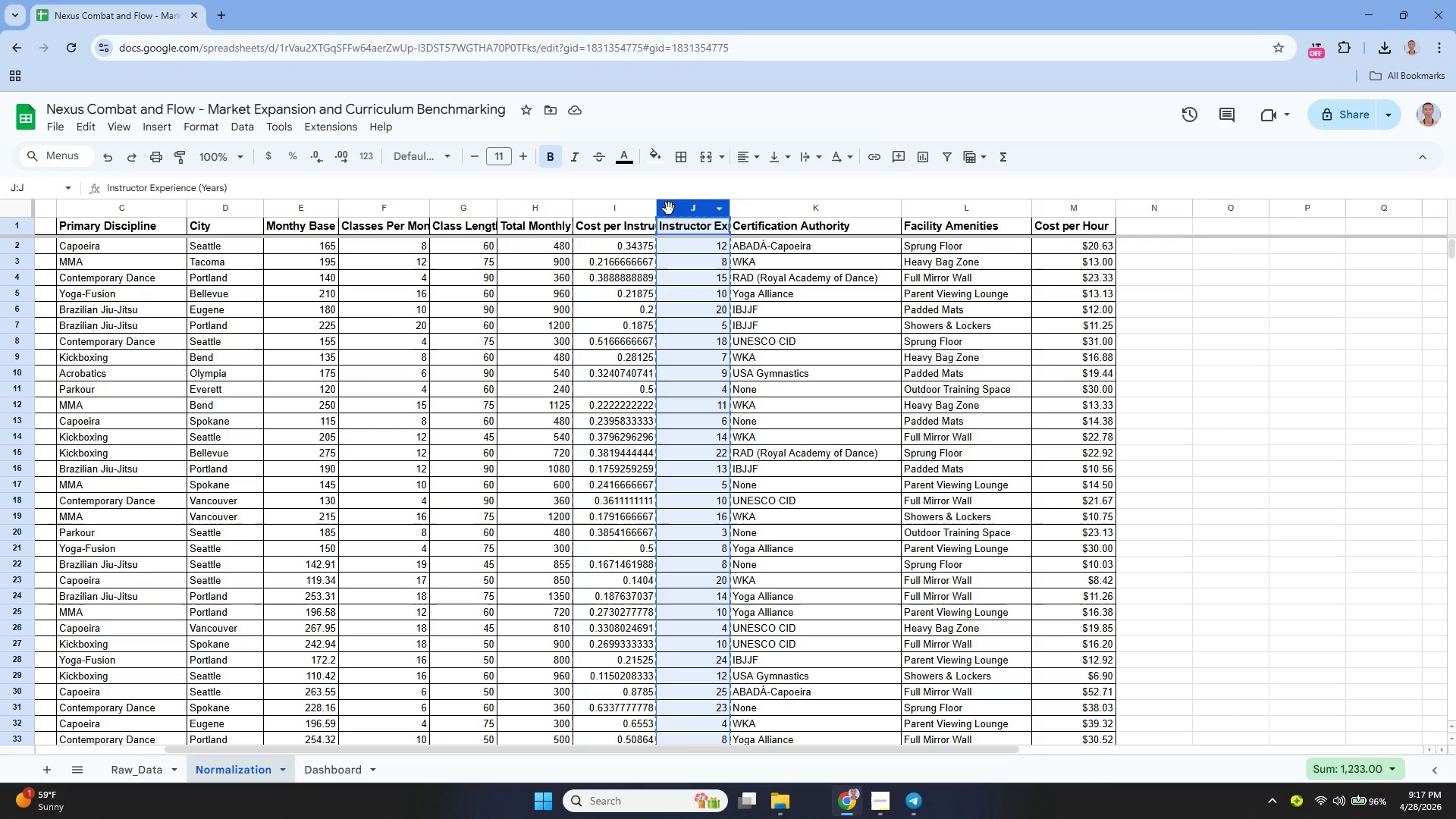 
scroll: coordinate [727, 322], scroll_direction: up, amount: 13.0
 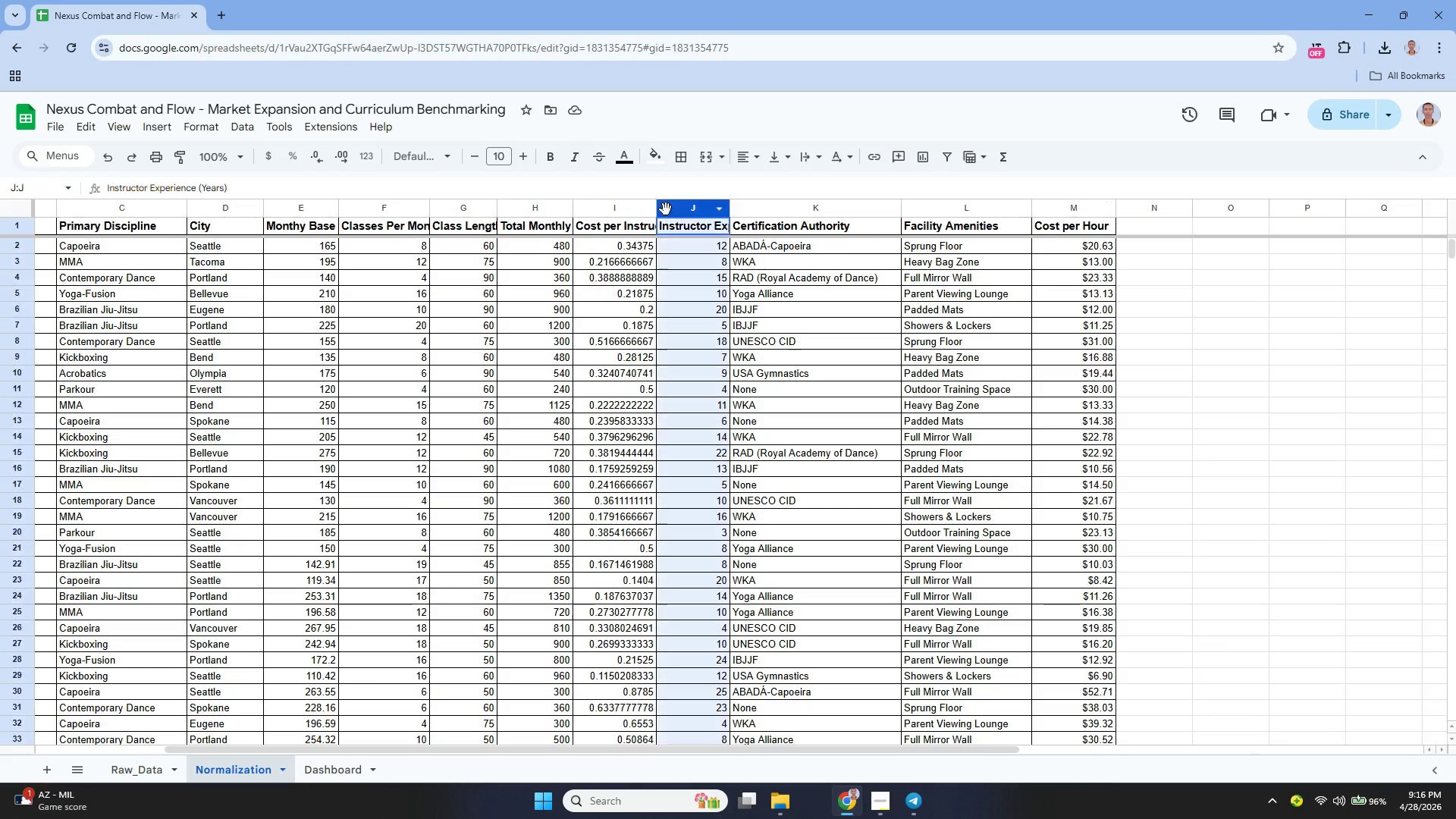 
mouse_move([459, 642])
 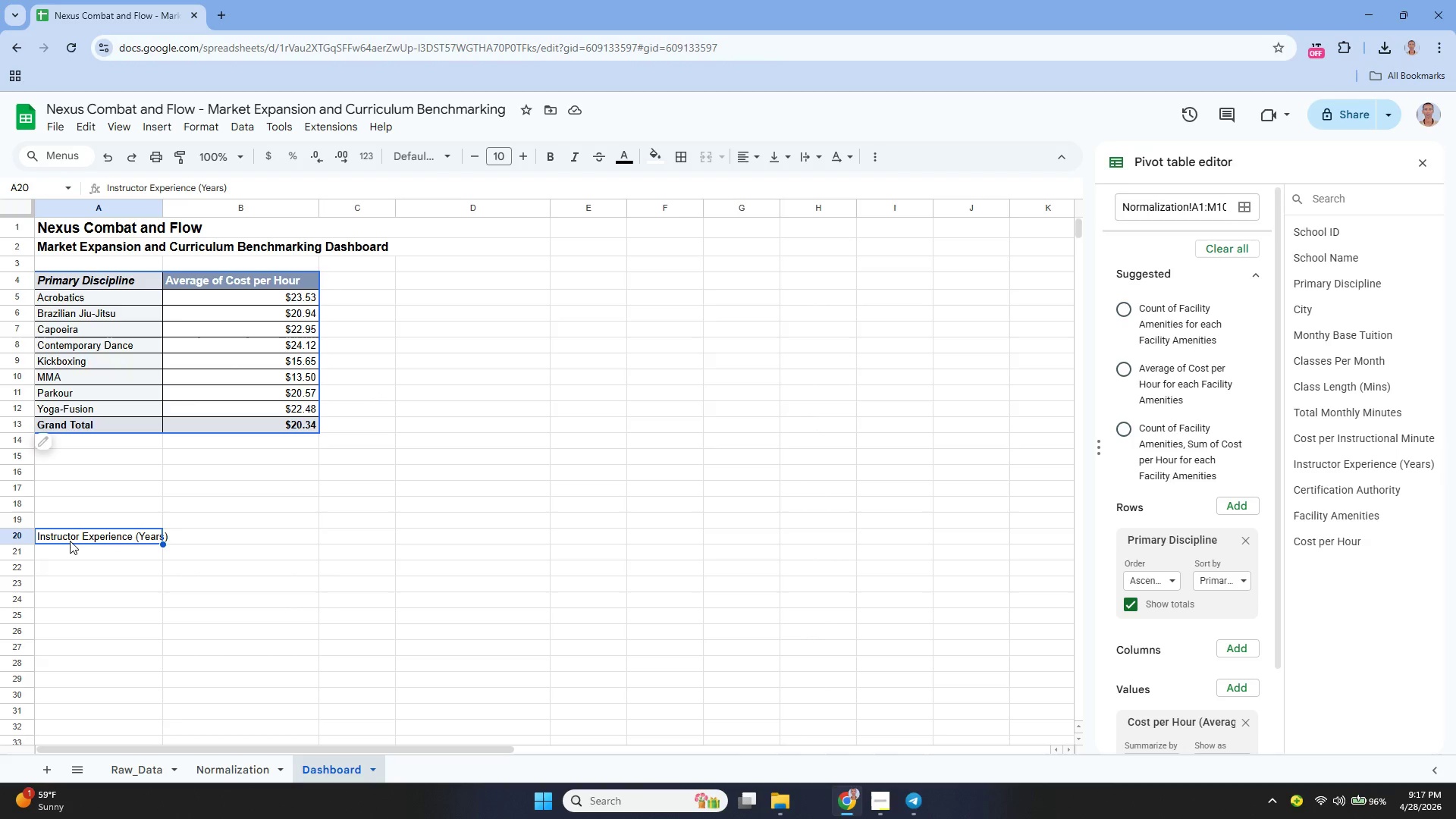 
double_click([70, 538])
 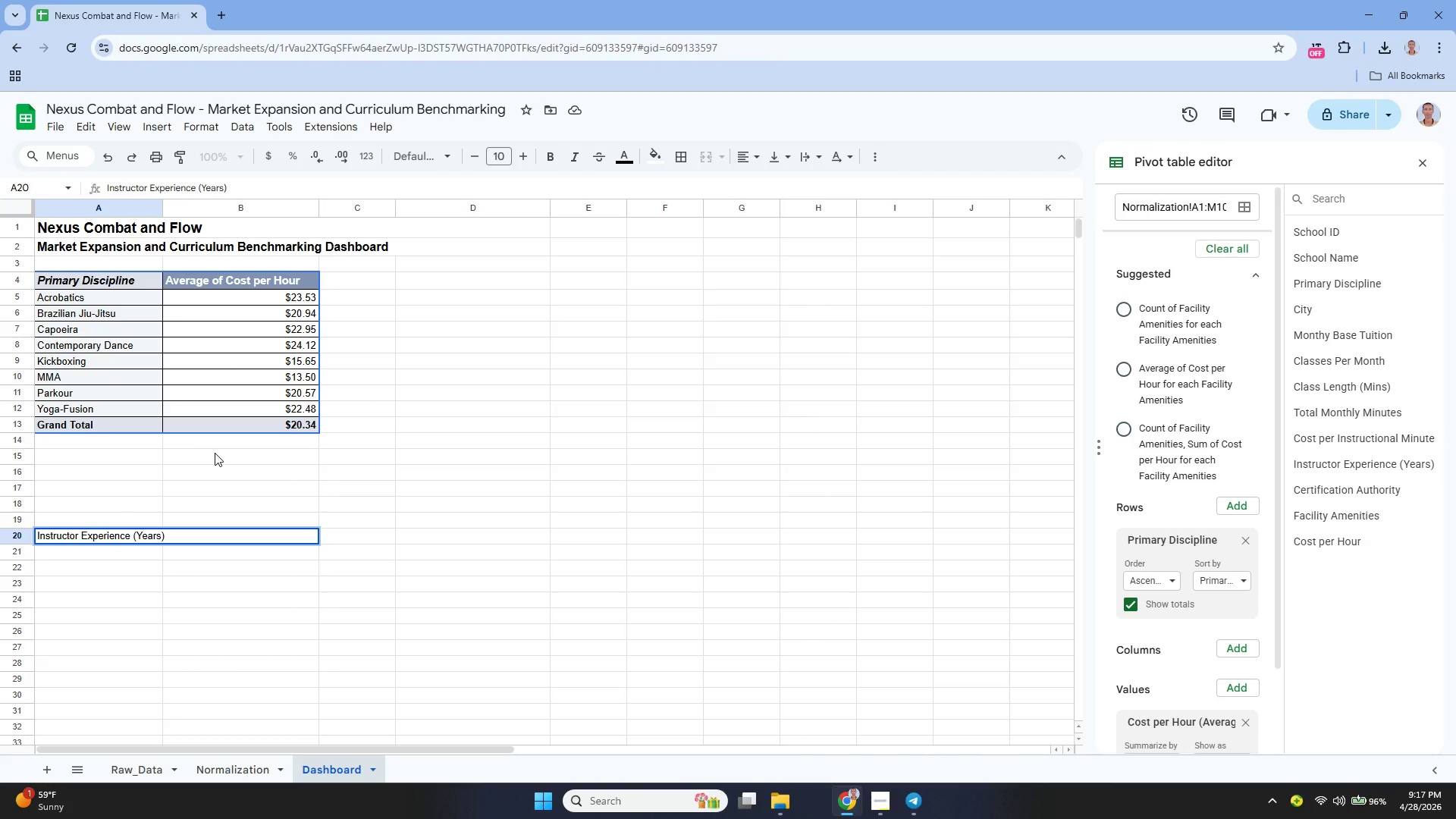 
hold_key(key=Backspace, duration=1.52)
 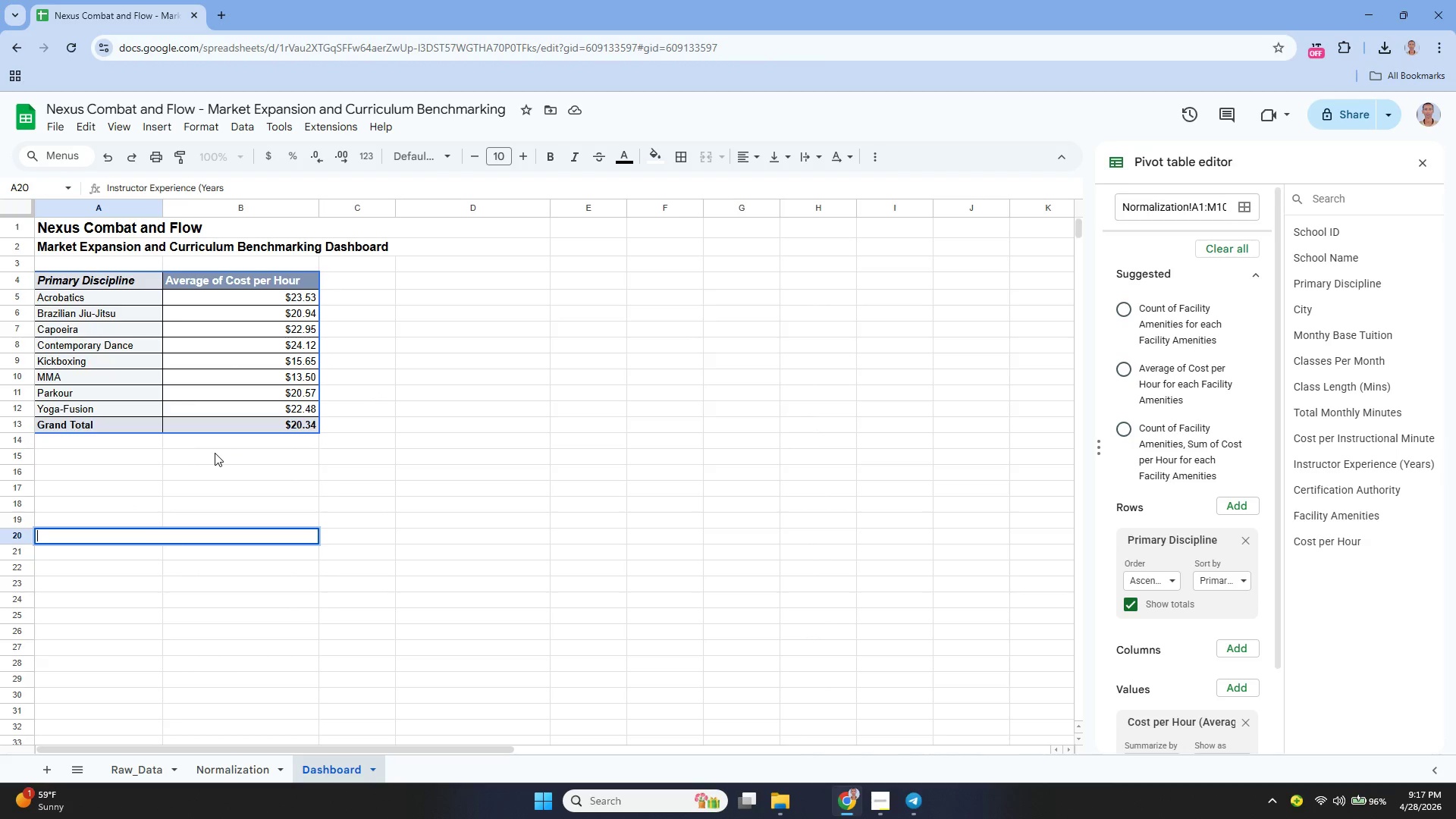 
key(Backspace)
 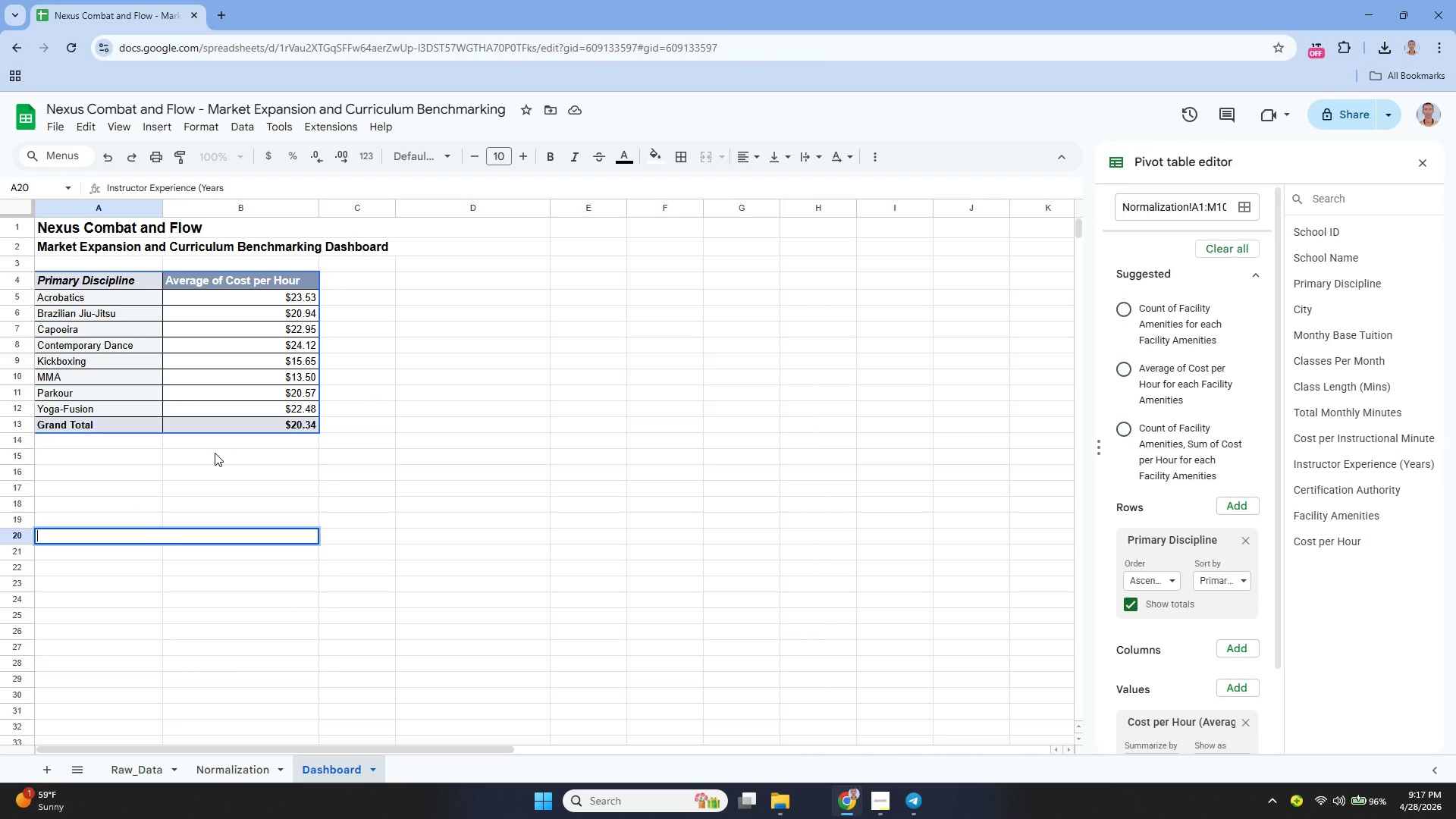 
key(Backspace)
 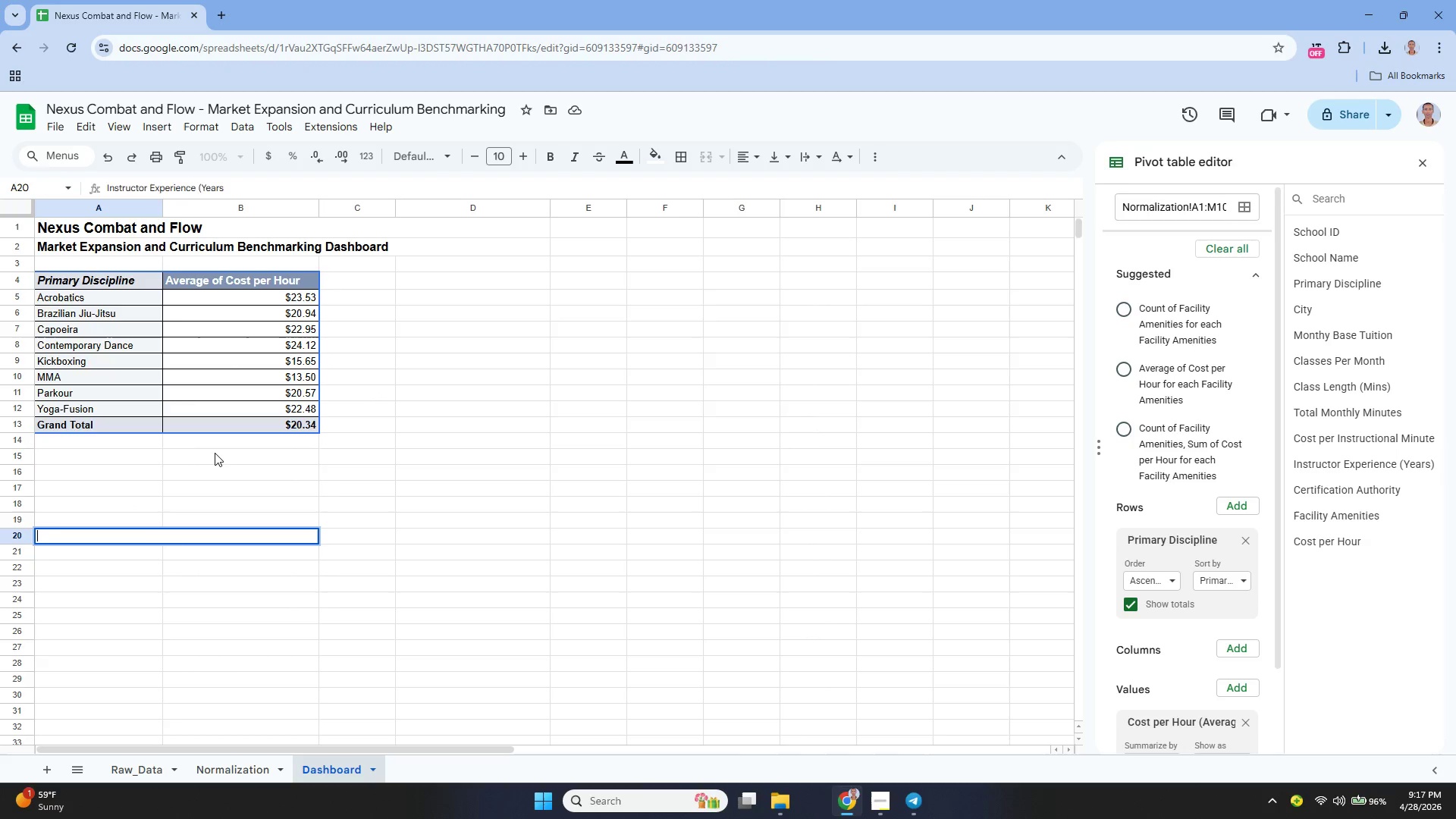 
key(Backspace)
 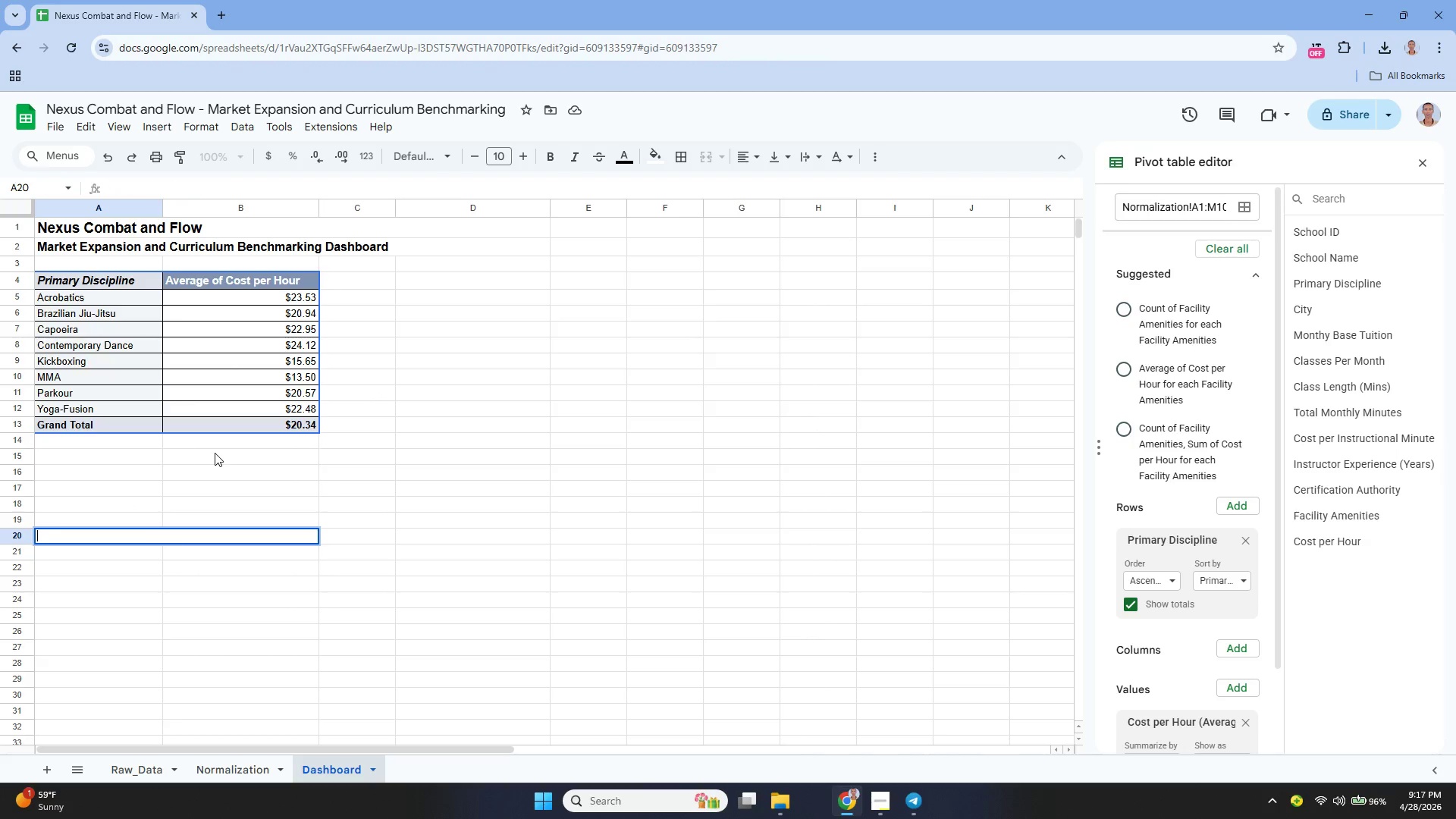 
hold_key(key=ControlLeft, duration=0.31)
 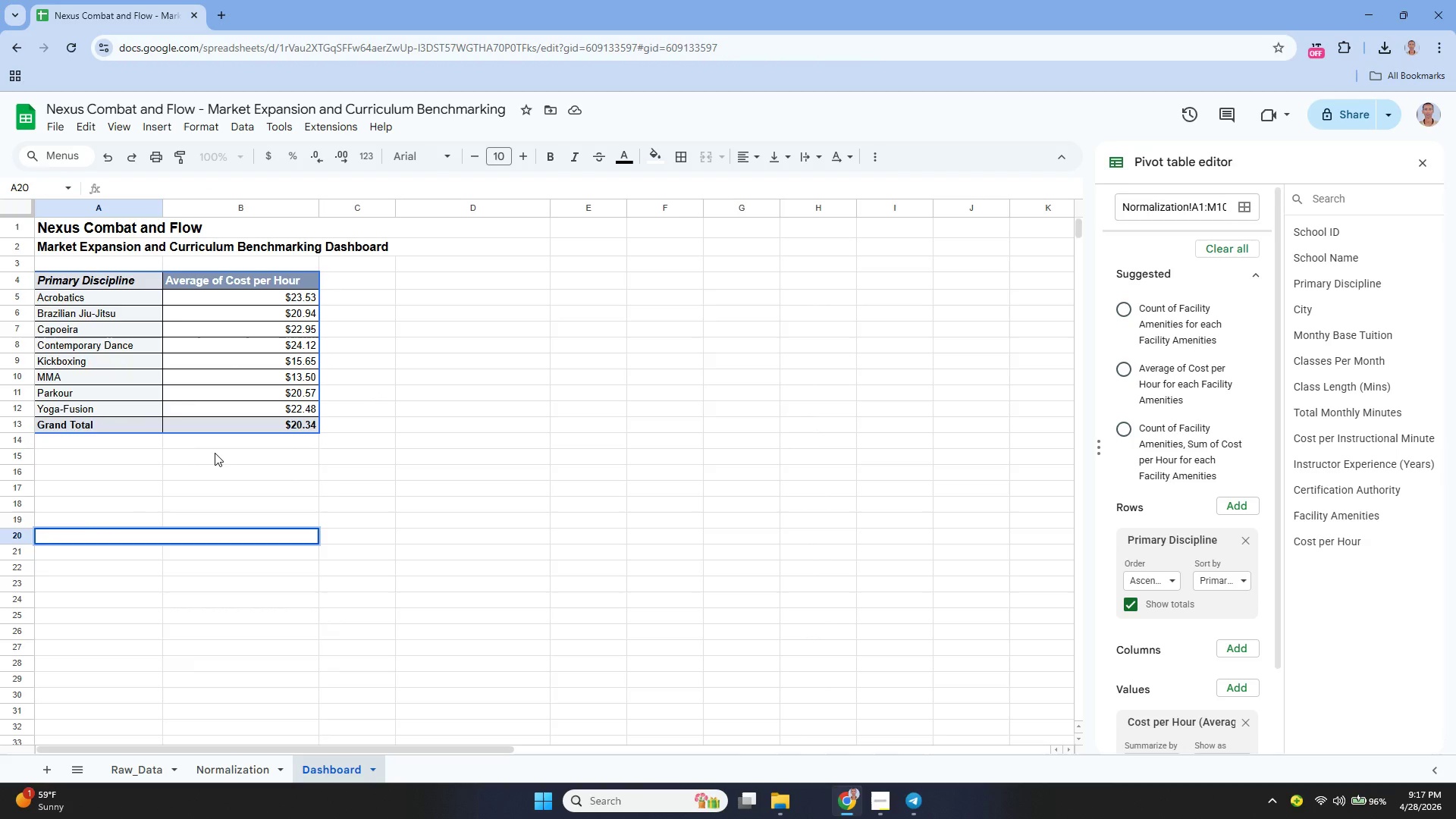 
key(Control+ControlLeft)
 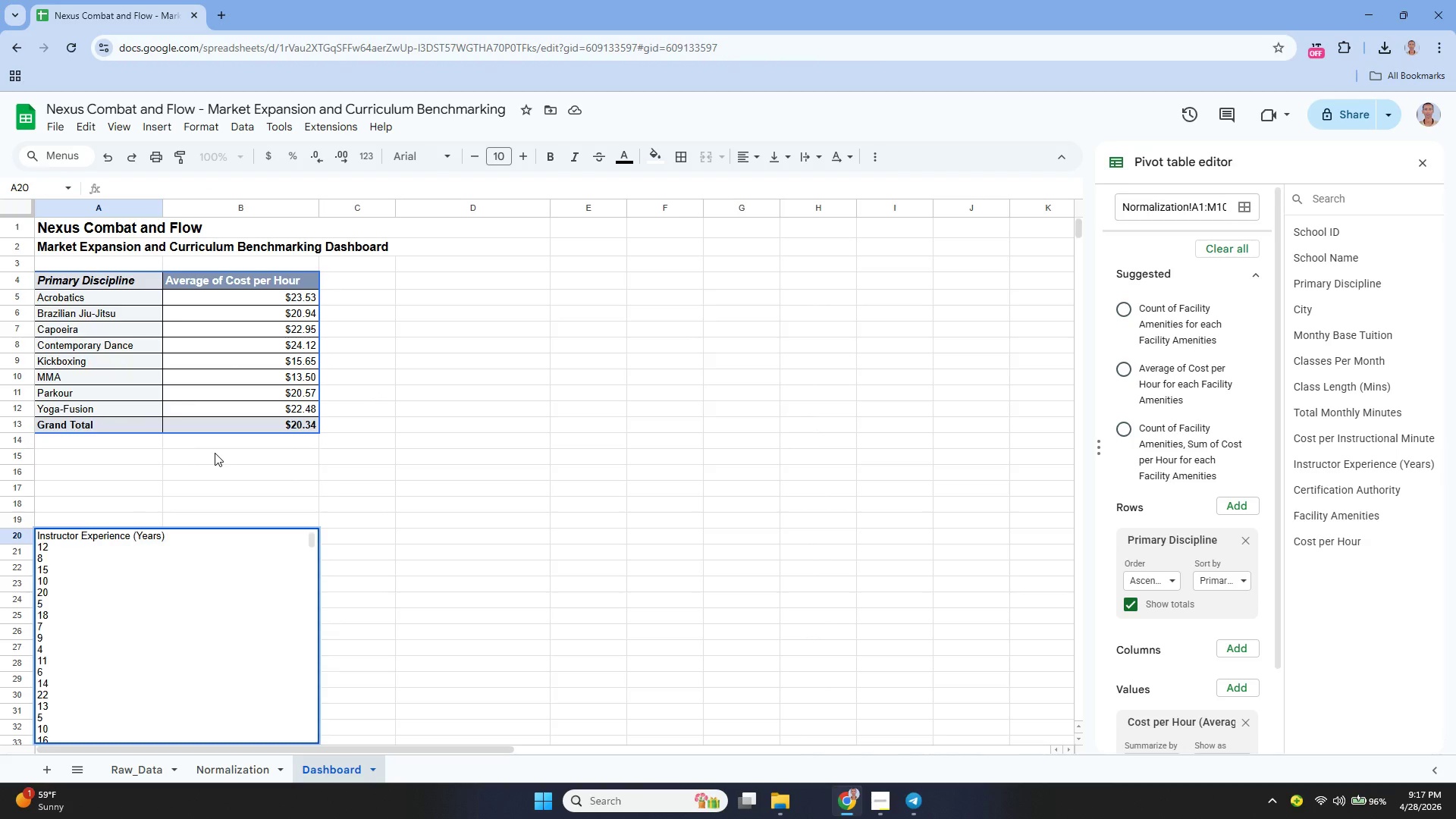 
key(Control+V)
 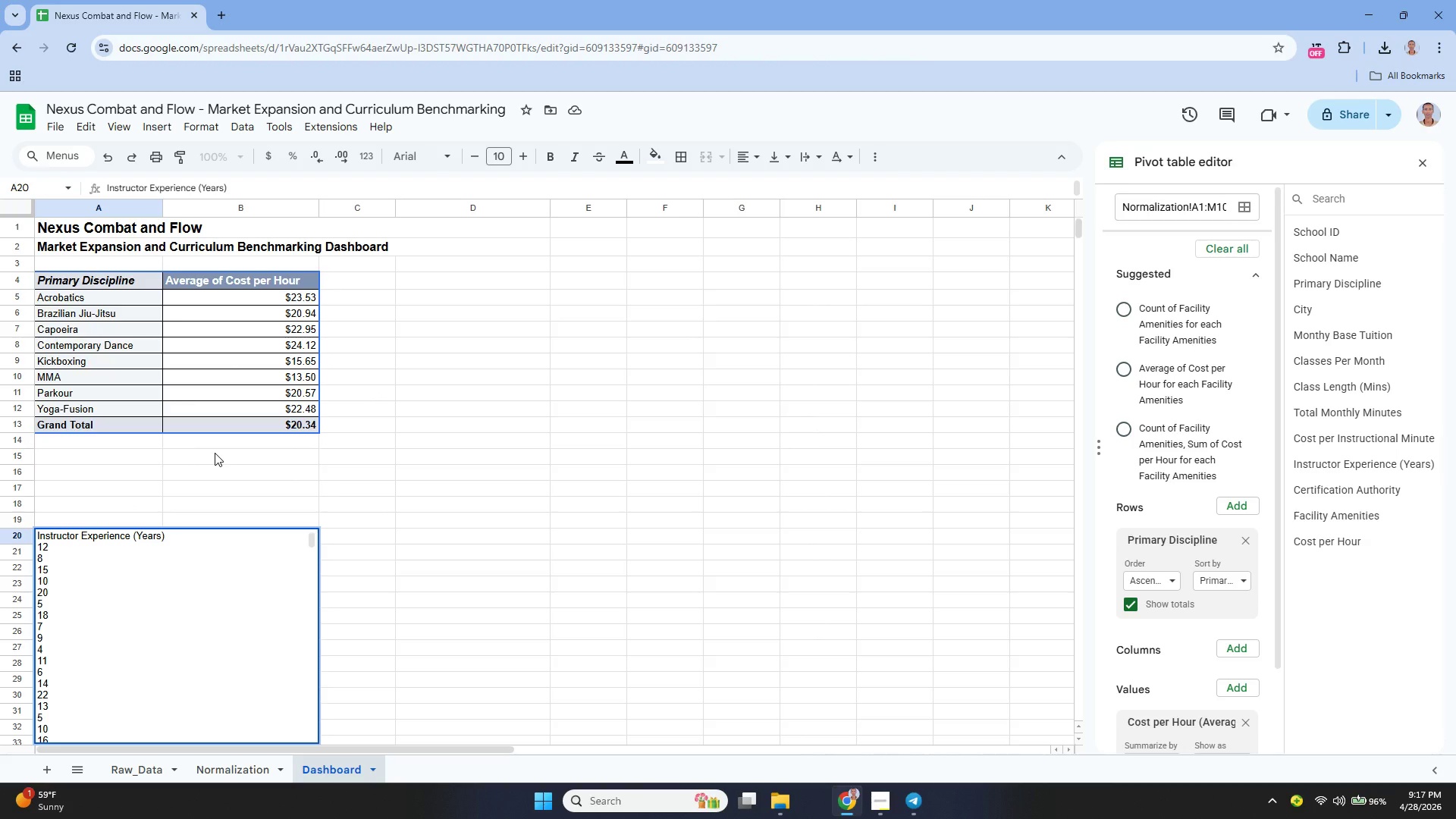 
key(Control+Z)
 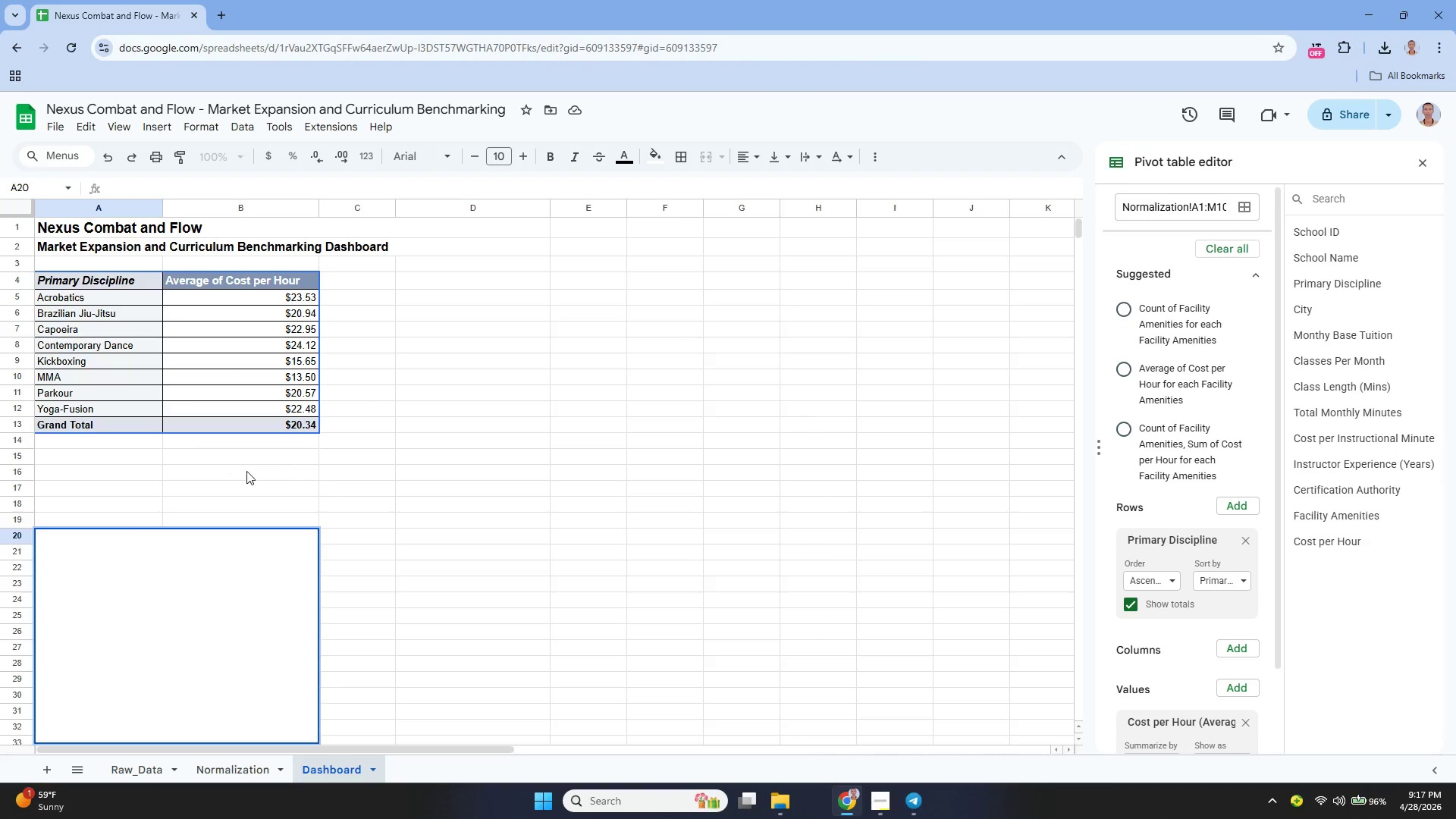 
left_click([250, 473])
 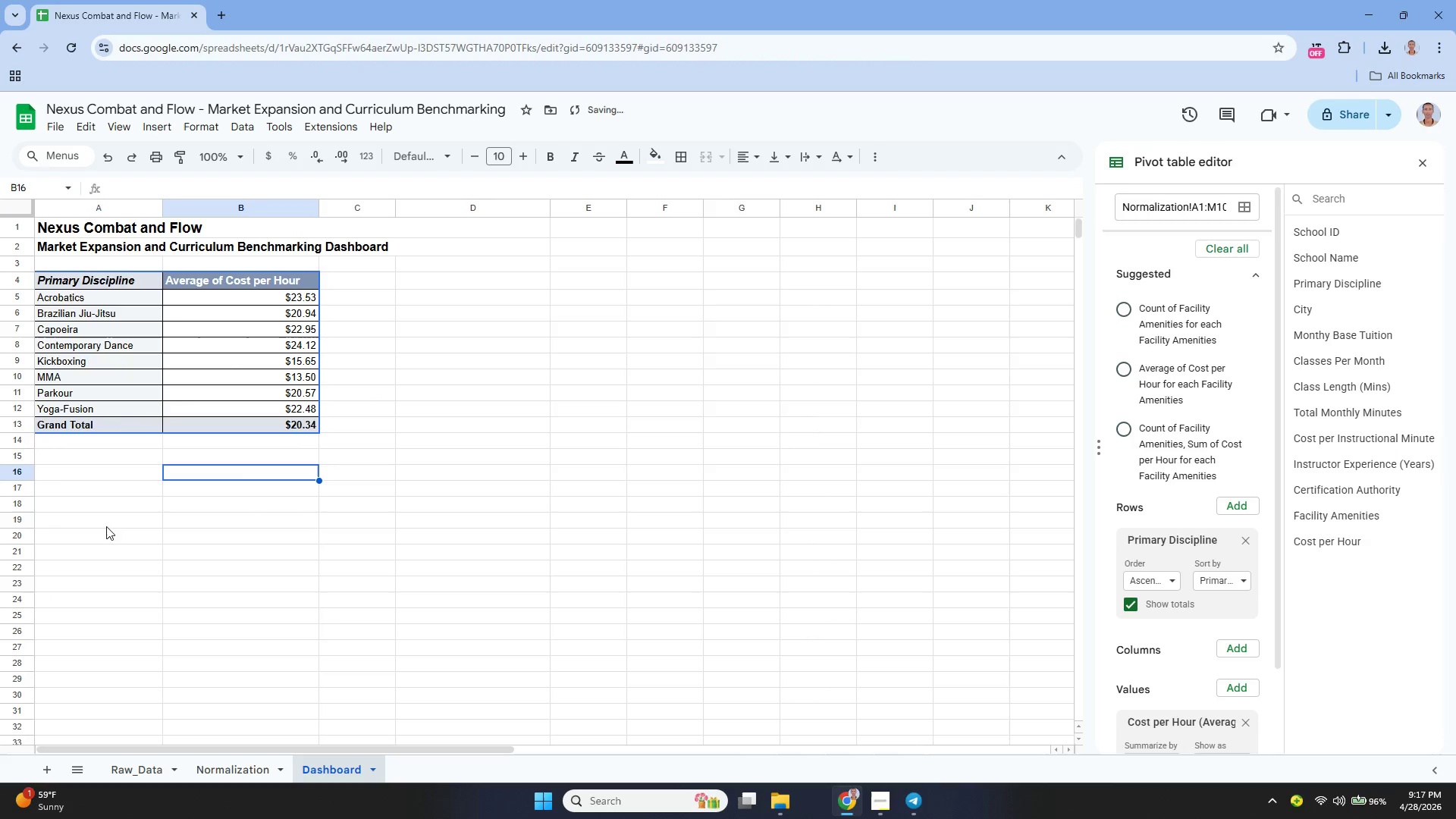 
left_click([98, 532])
 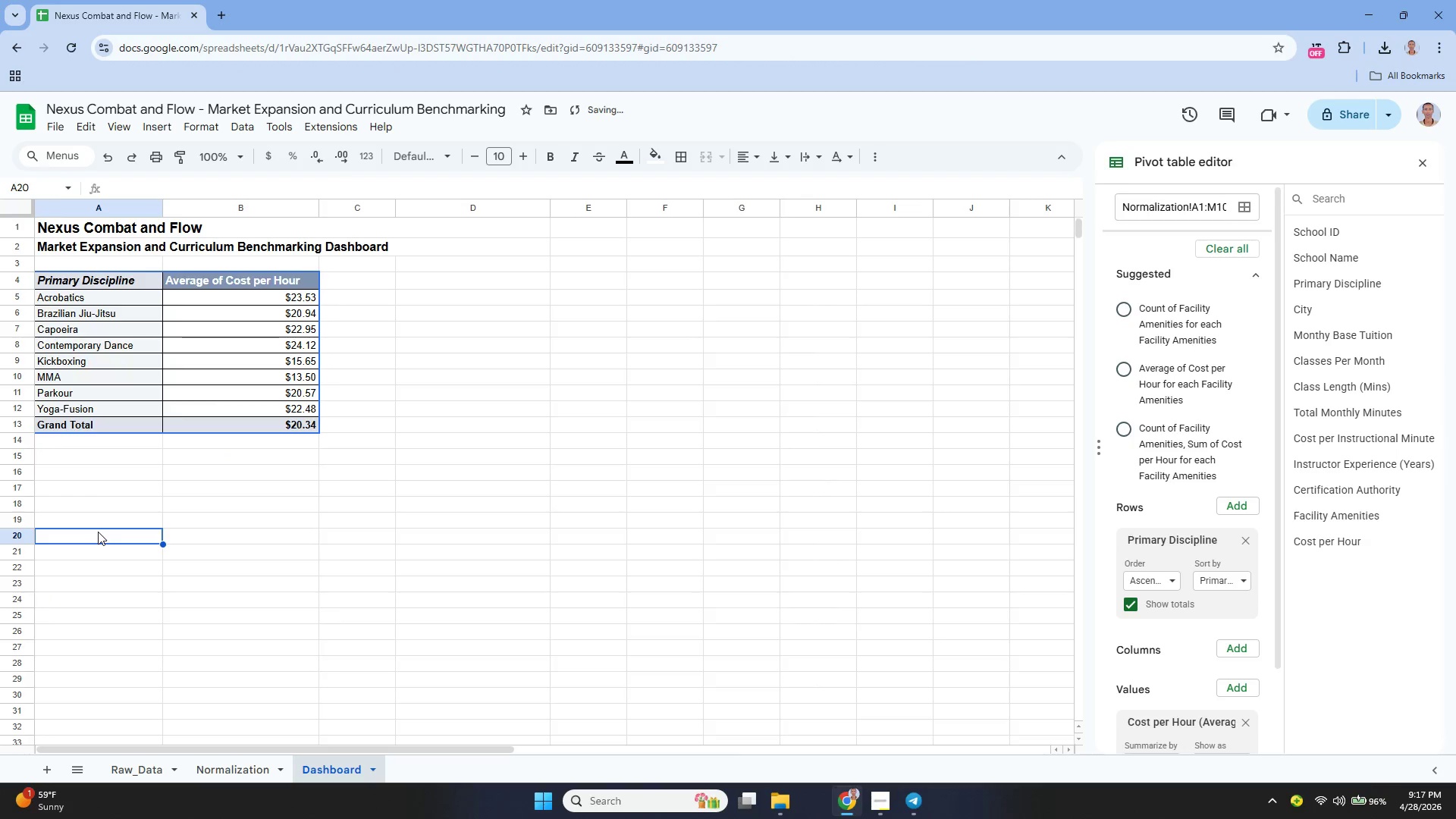 
key(Control+V)
 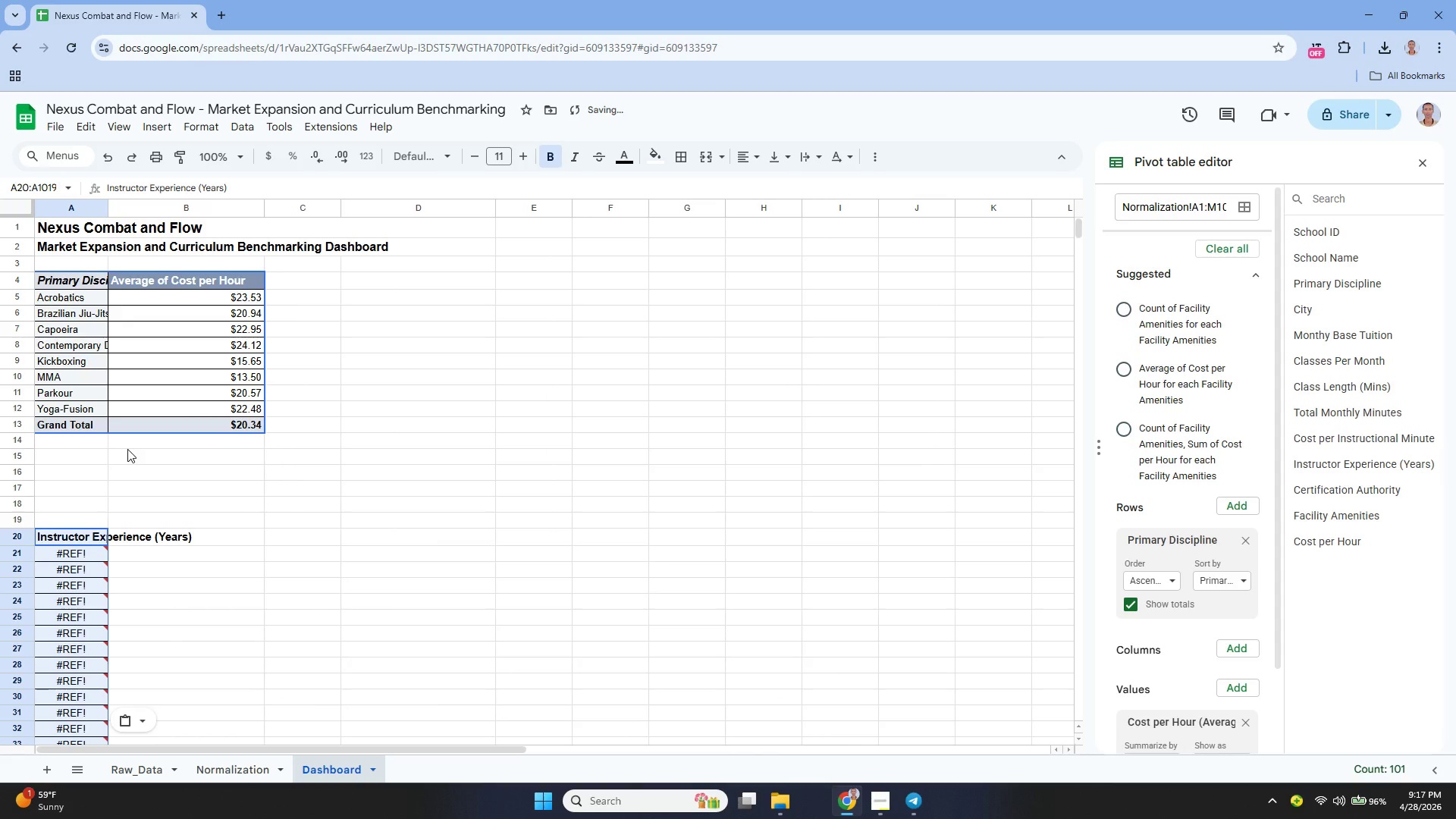 
key(Control+Z)
 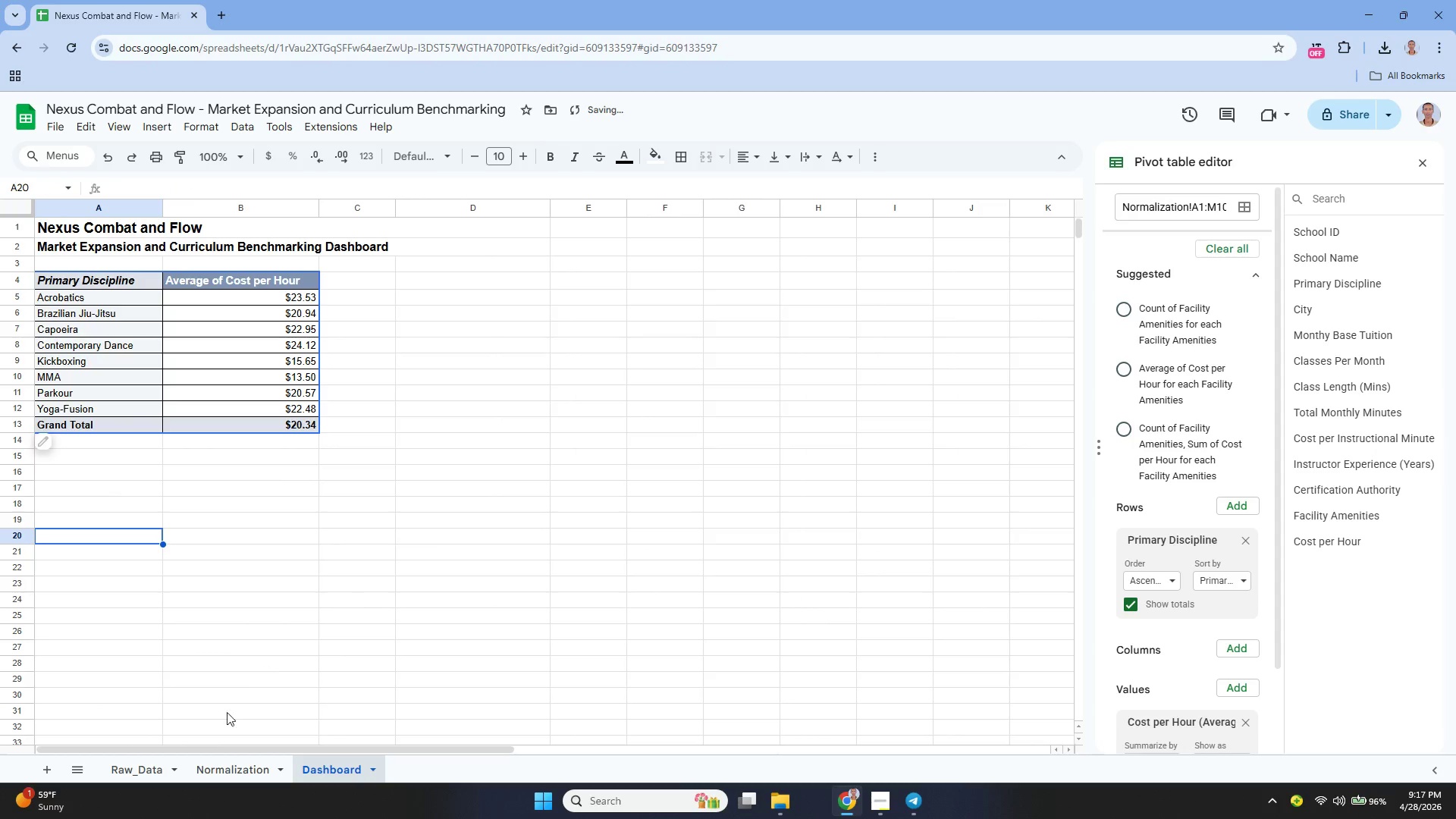 
left_click([215, 754])
 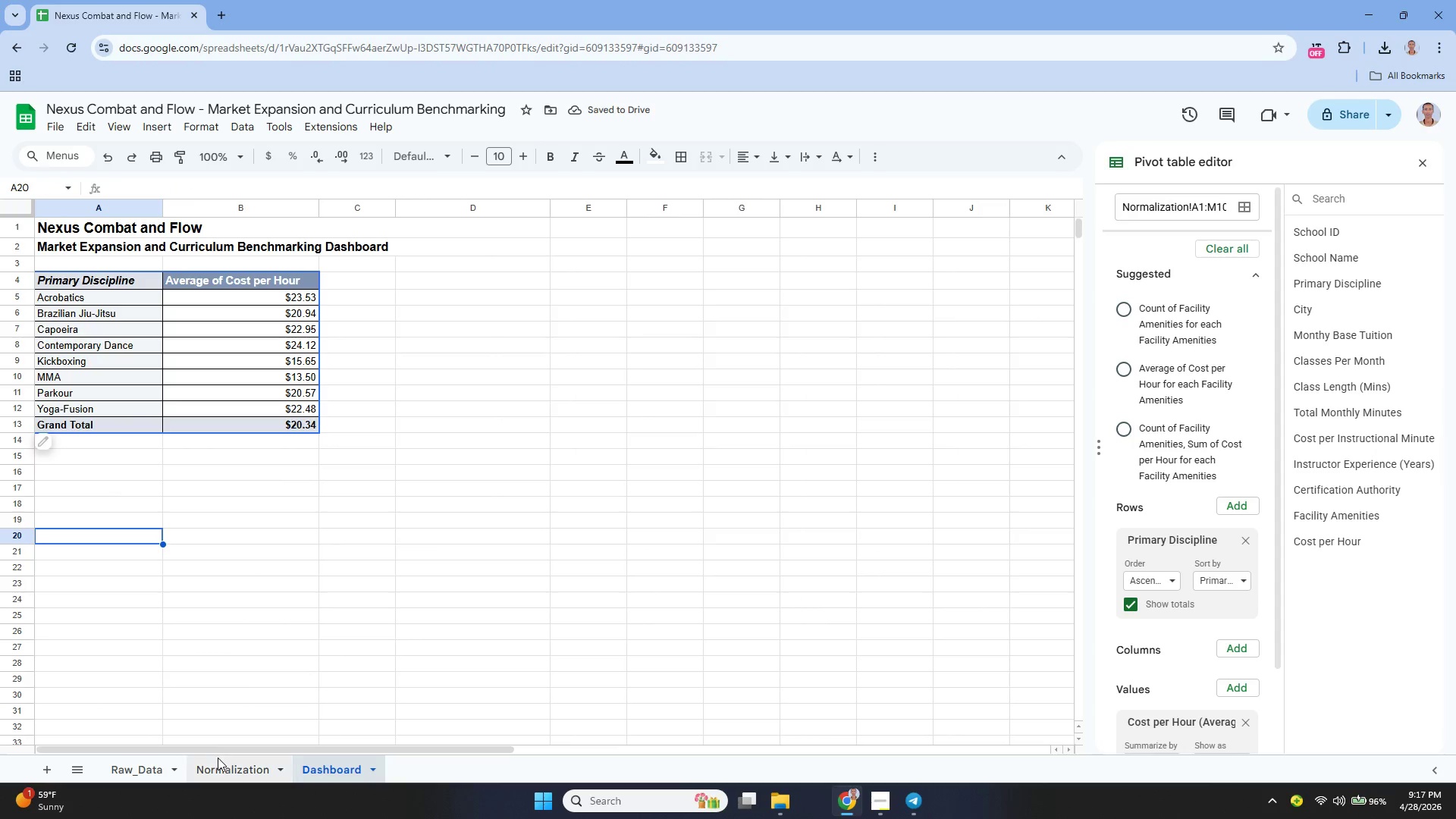 
left_click([218, 758])
 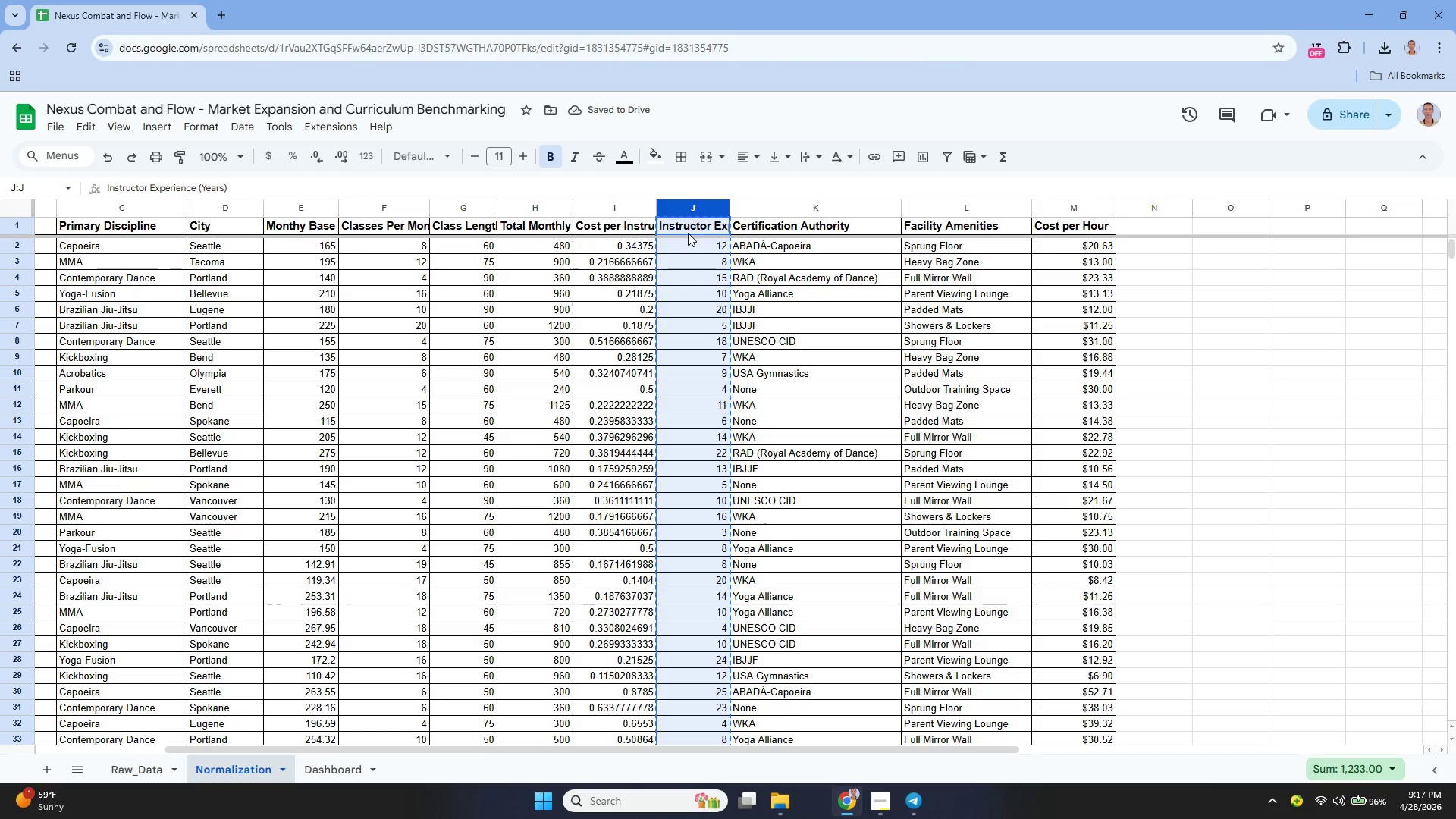 
double_click([686, 226])
 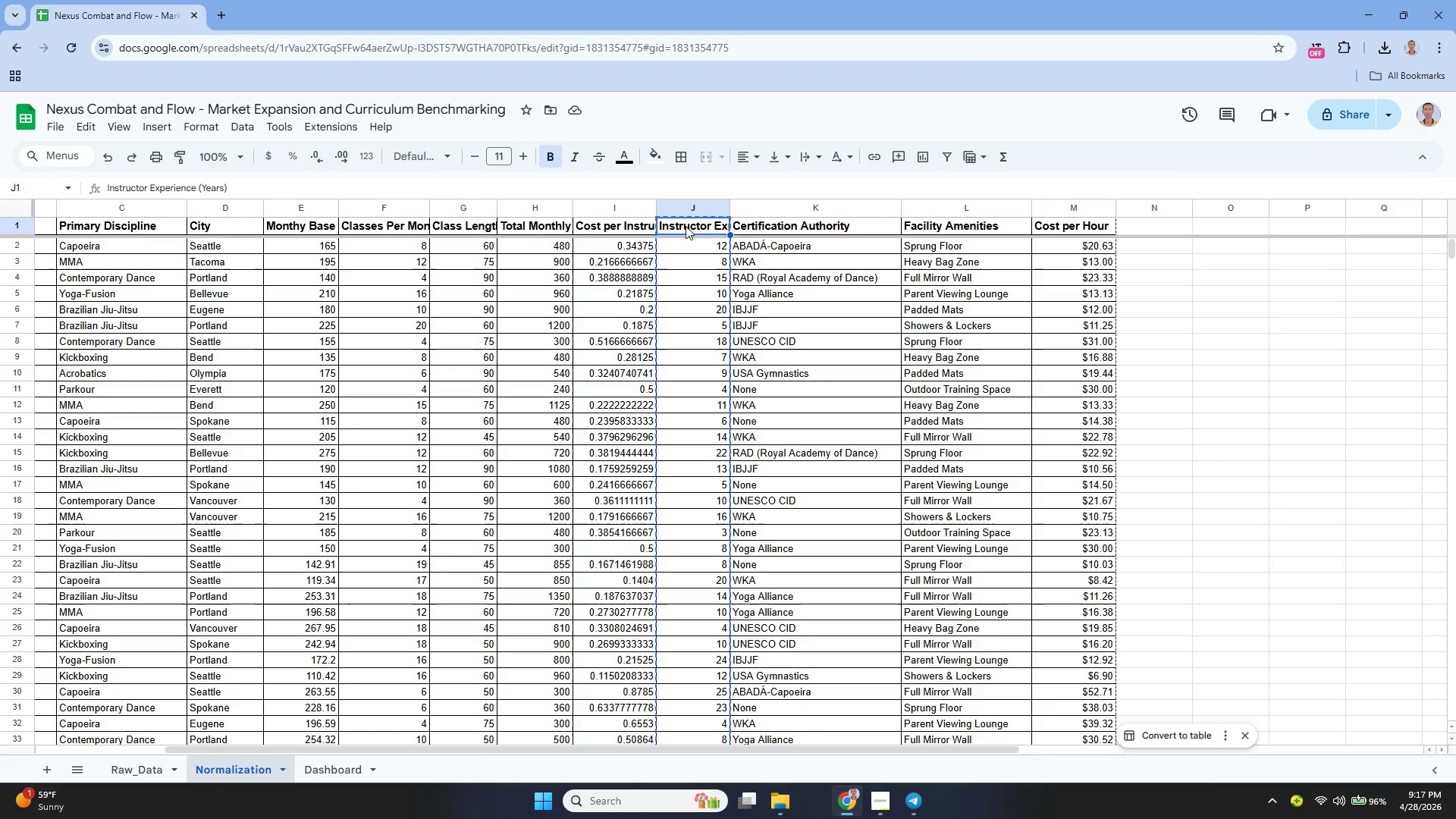 
triple_click([686, 226])
 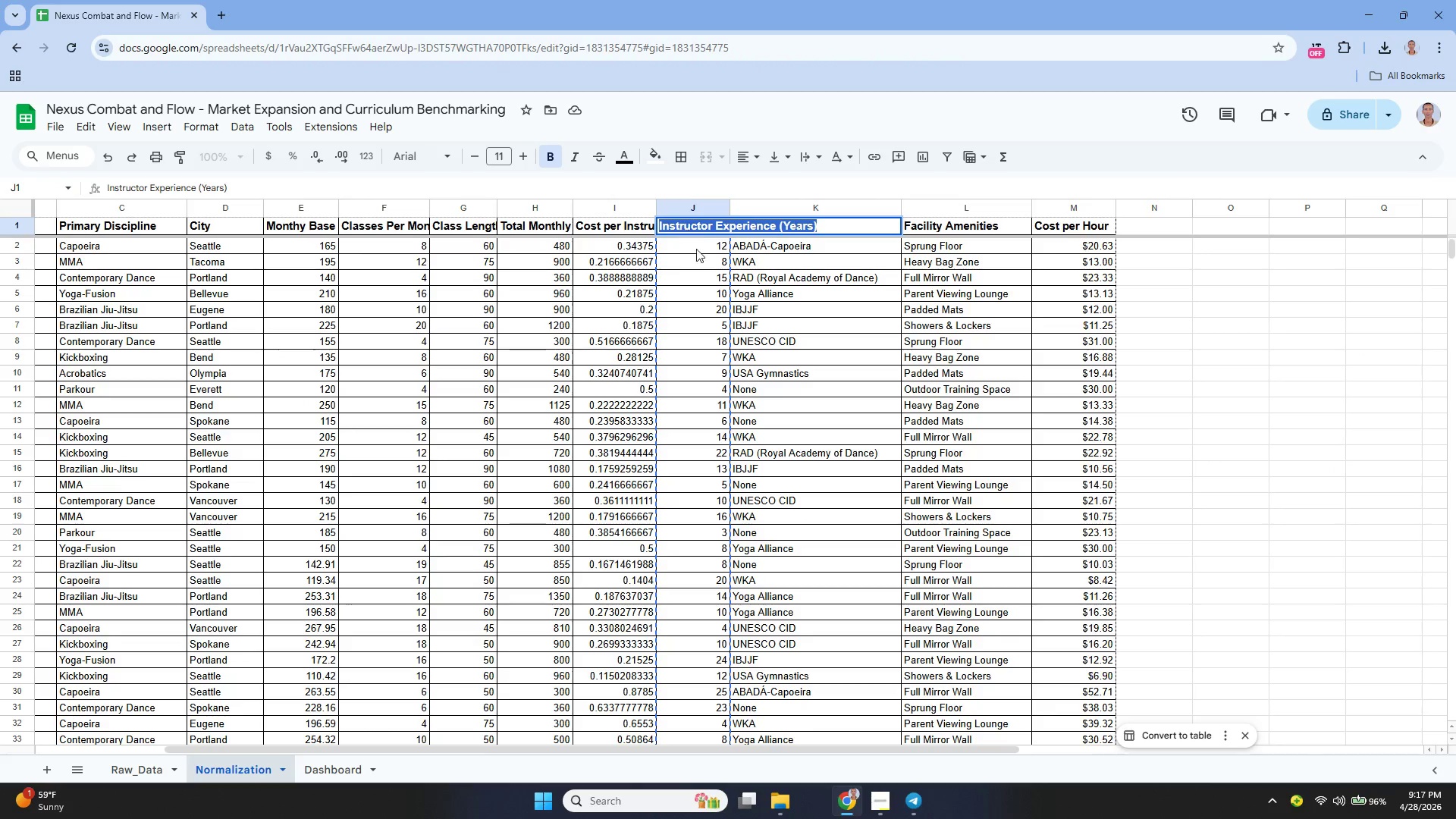 
left_click([701, 253])
 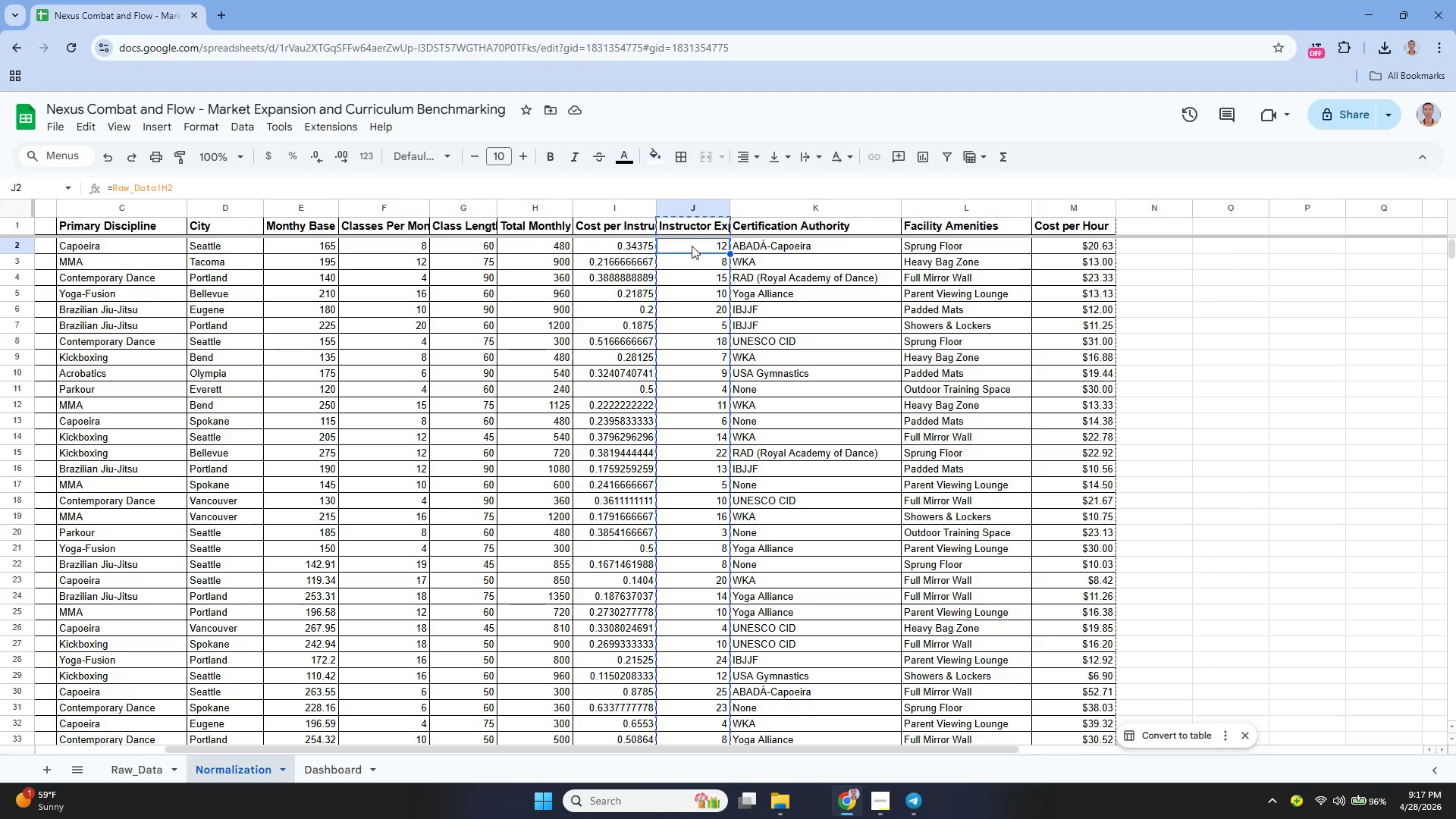 
double_click([692, 246])
 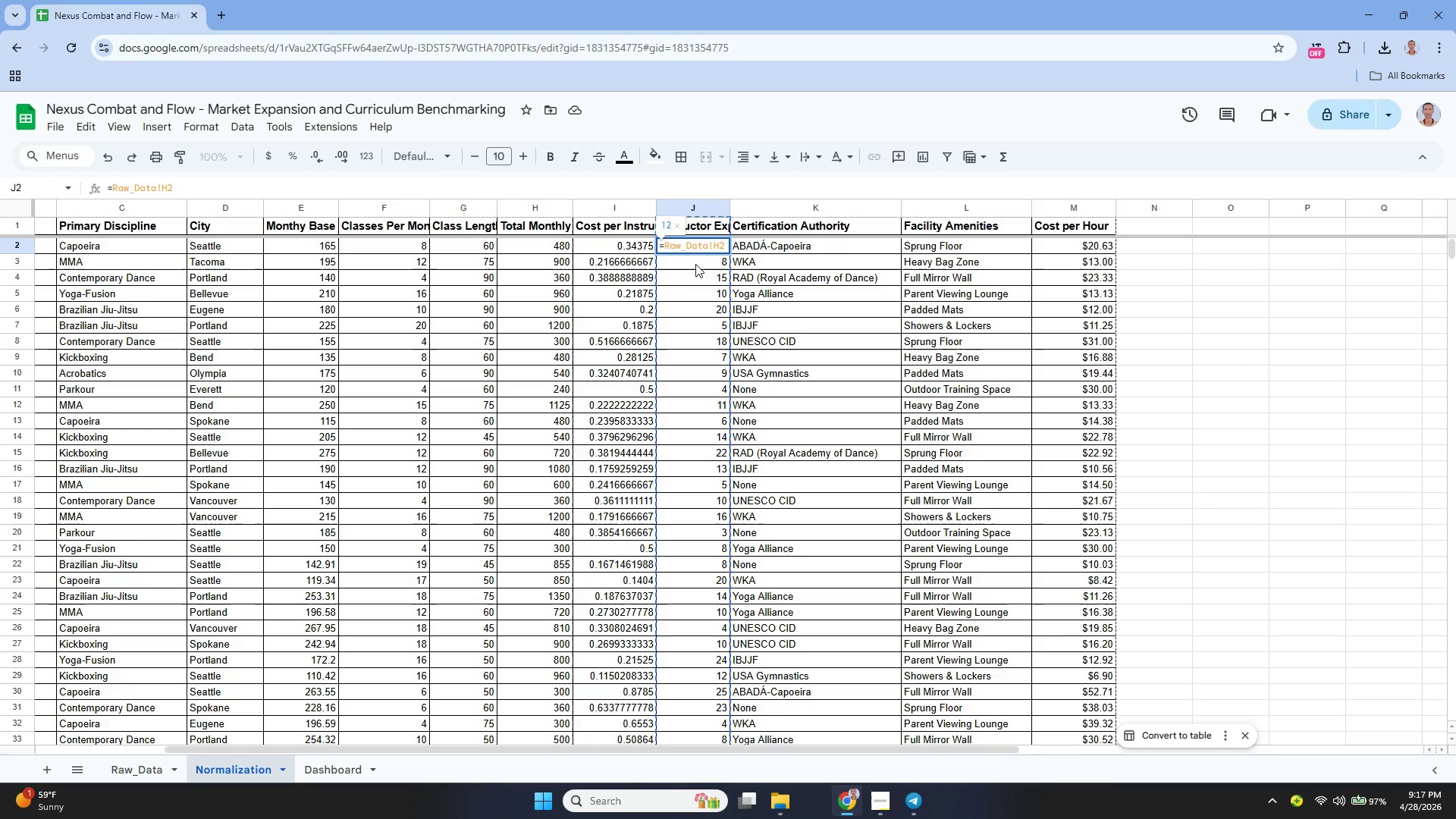 
left_click([695, 264])
 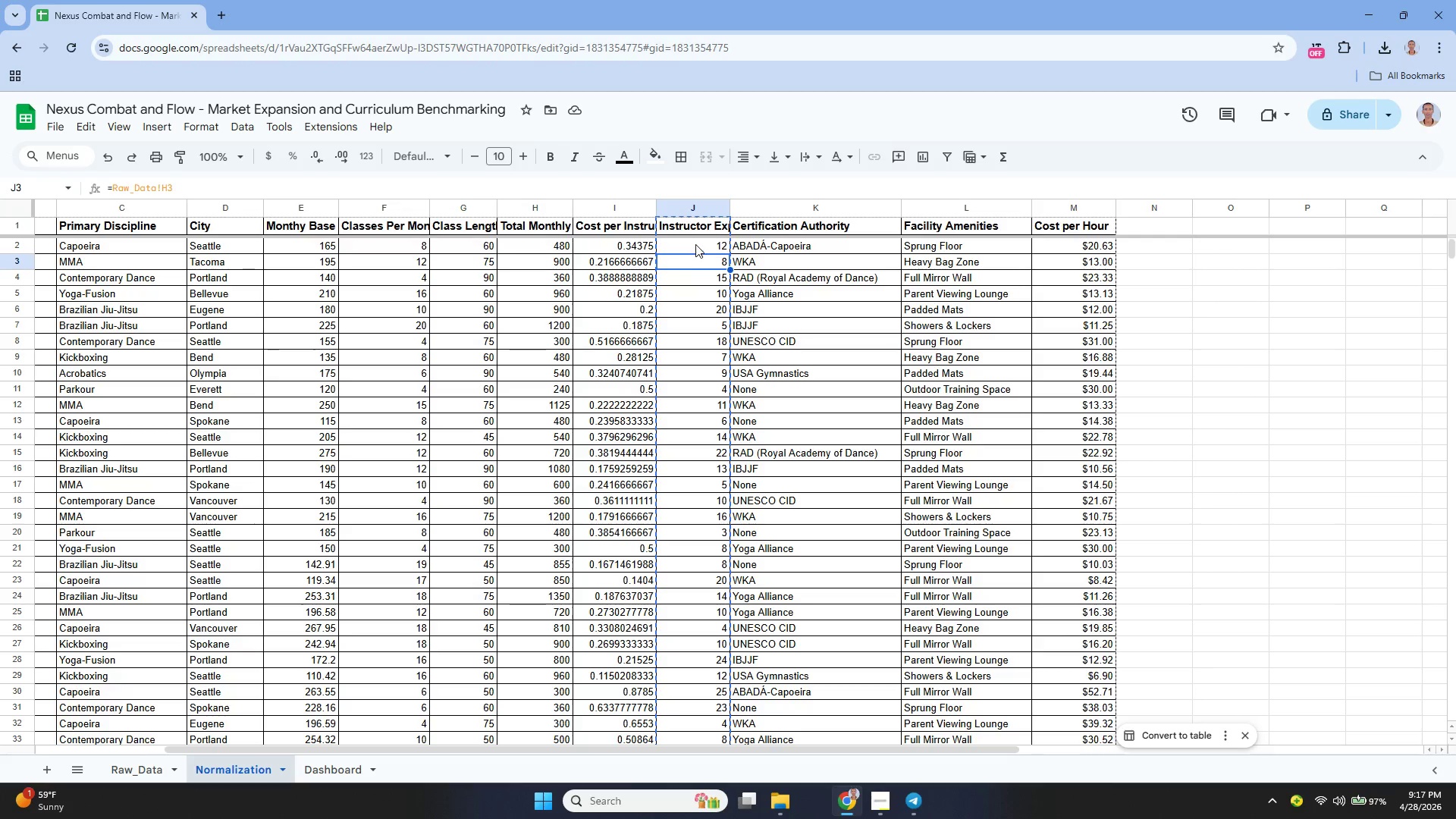 
left_click([695, 243])
 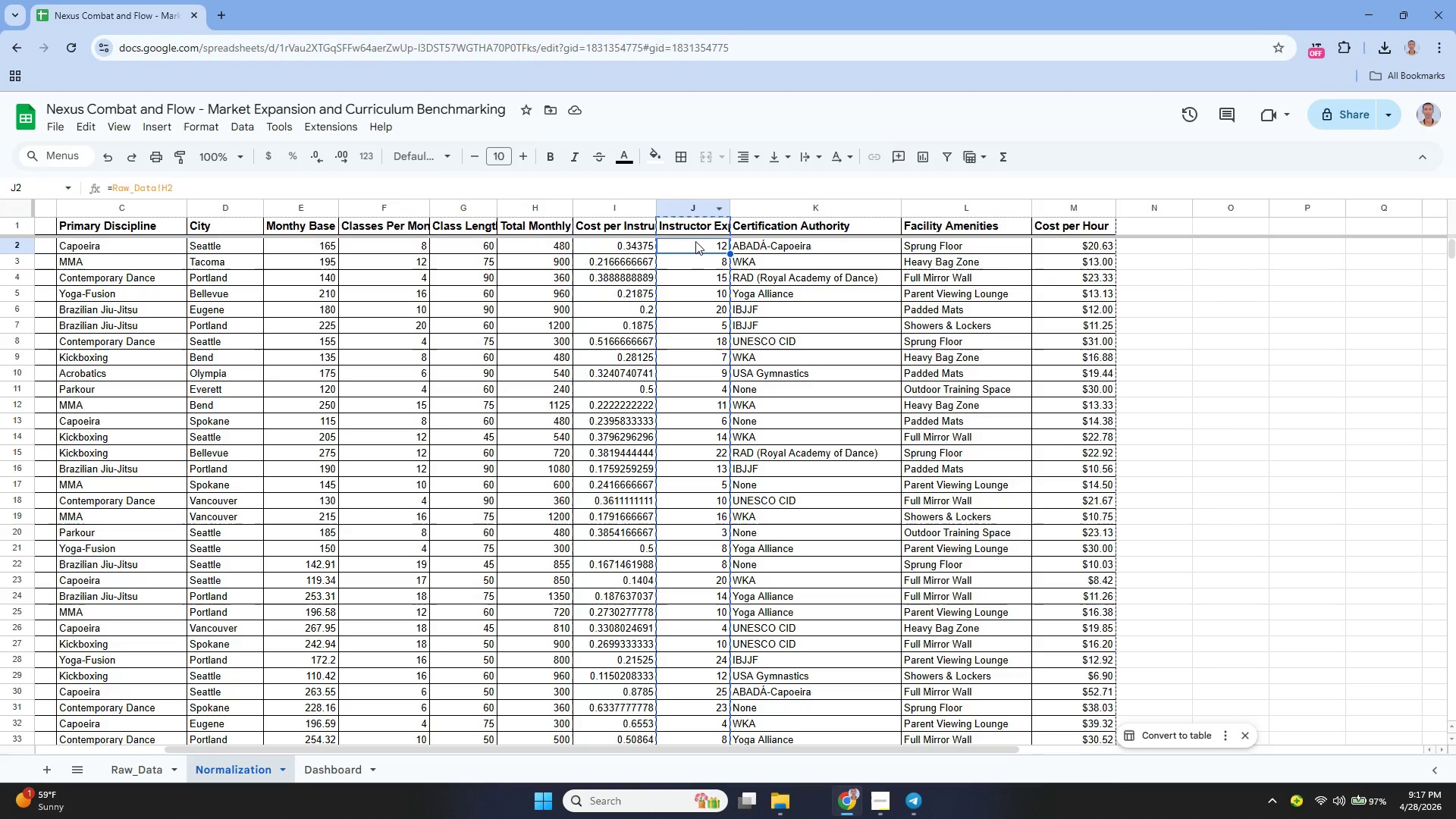 
double_click([696, 242])
 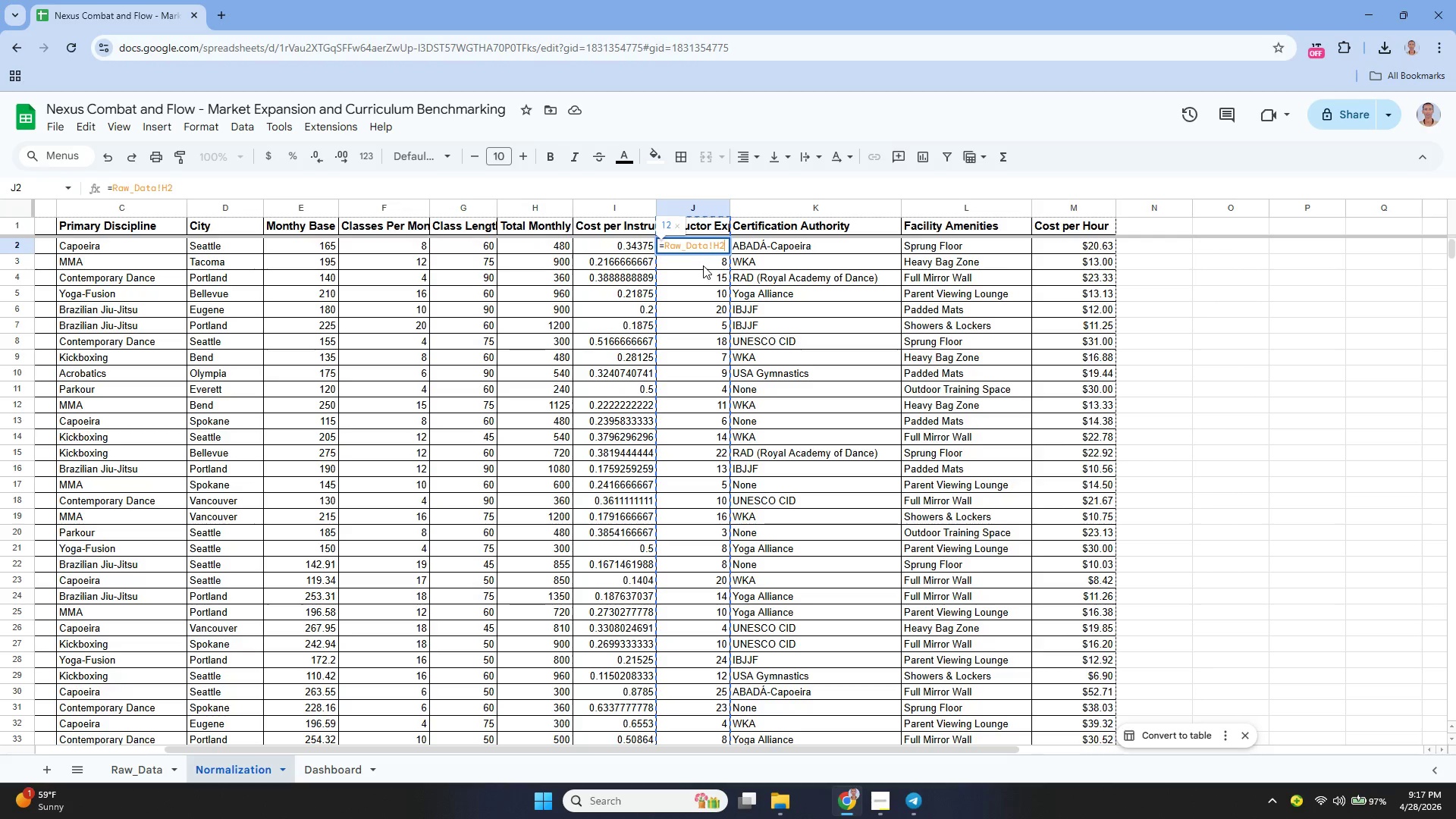 
left_click([700, 262])
 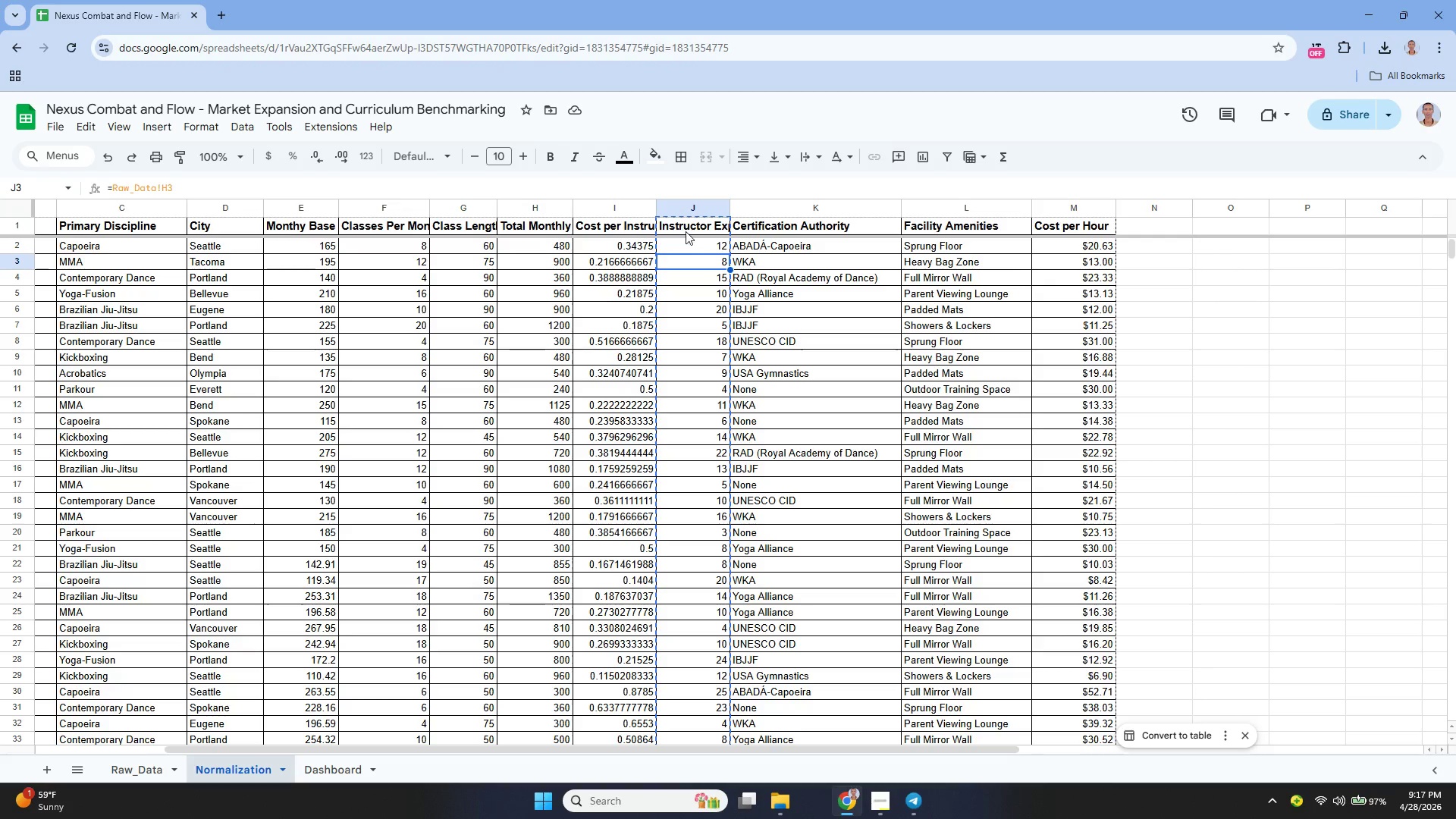 
left_click([684, 231])
 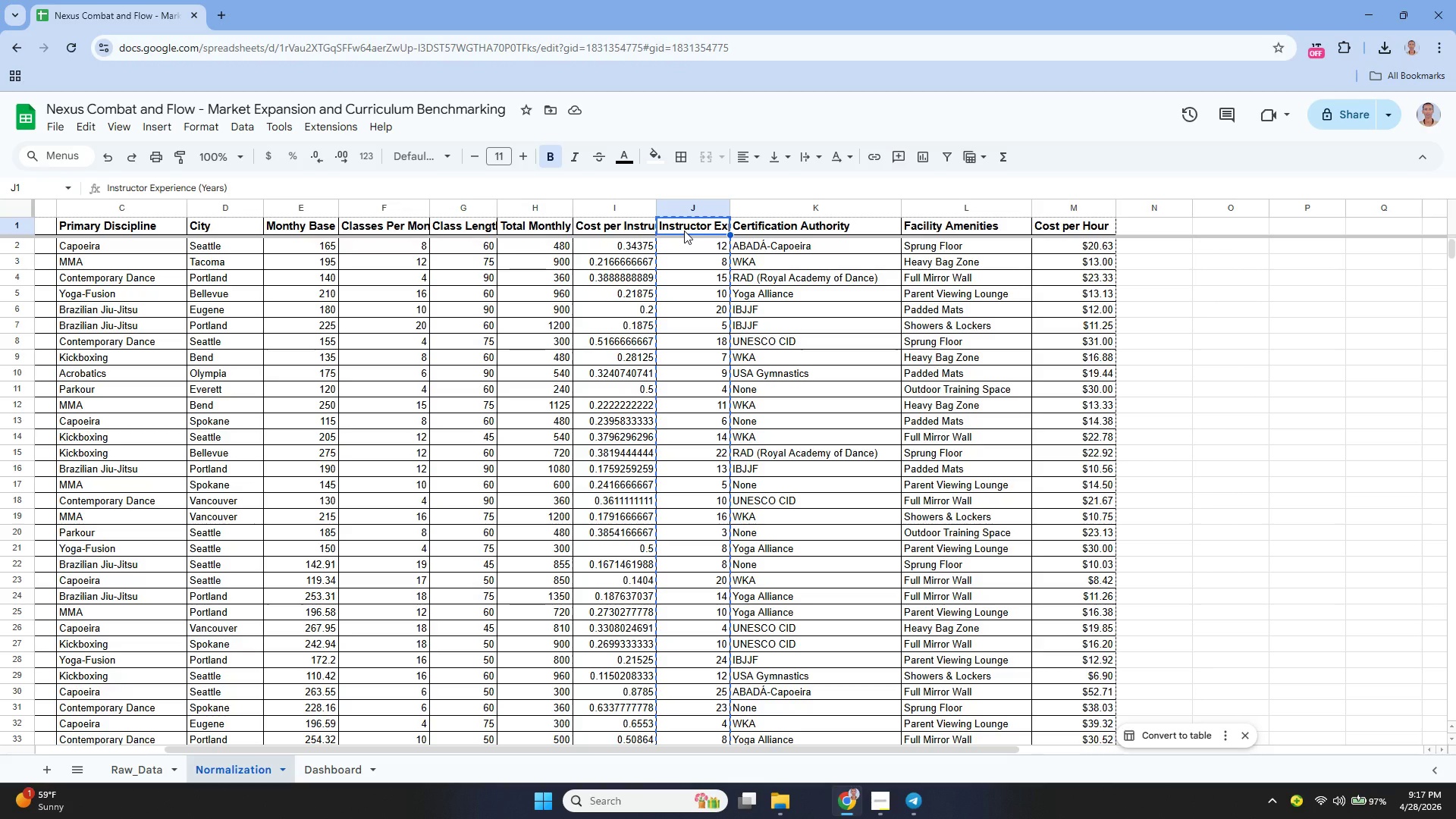 
key(Control+C)
 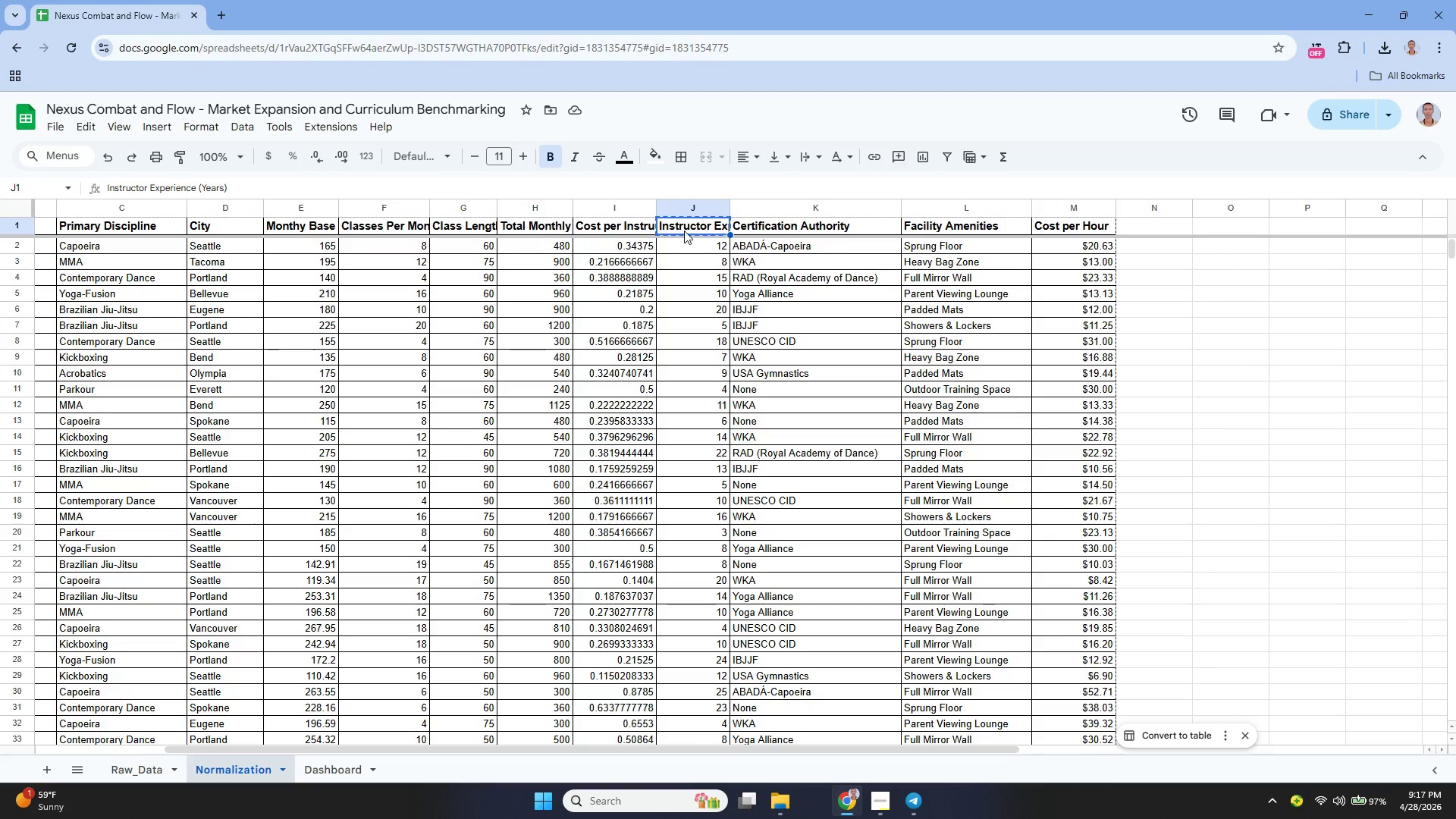 
key(Control+C)
 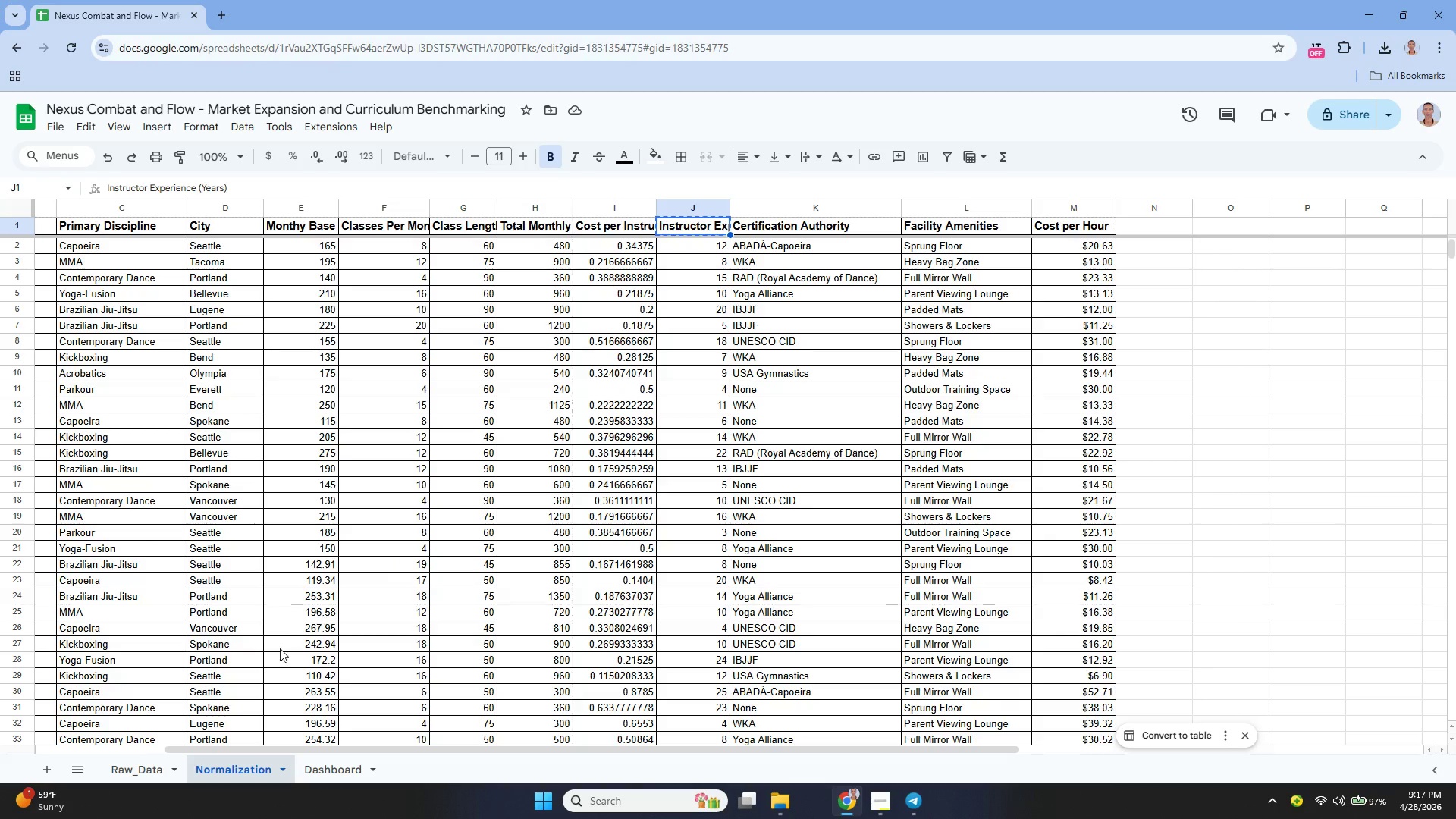 
left_click([327, 770])
 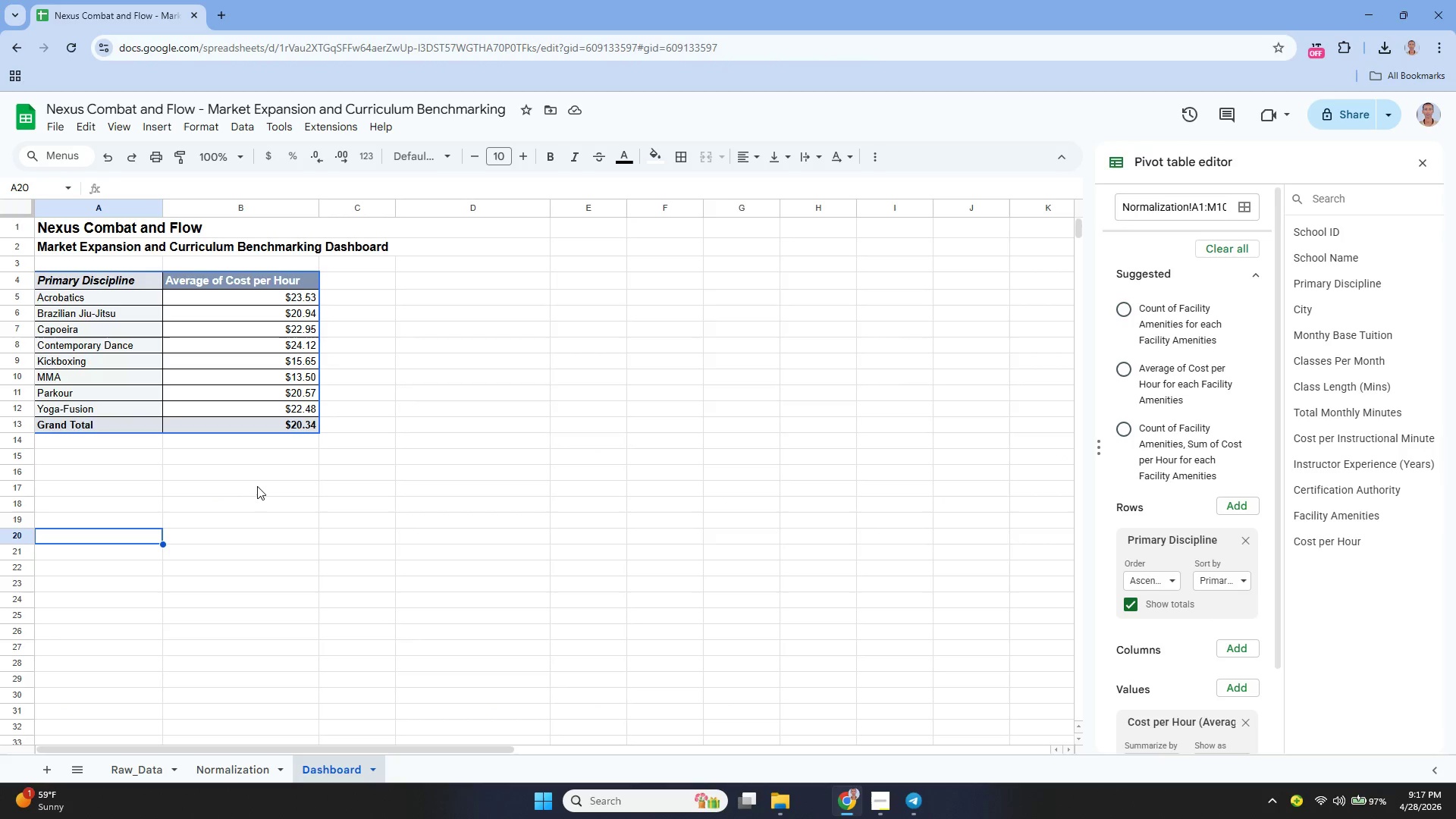 
key(Control+V)
 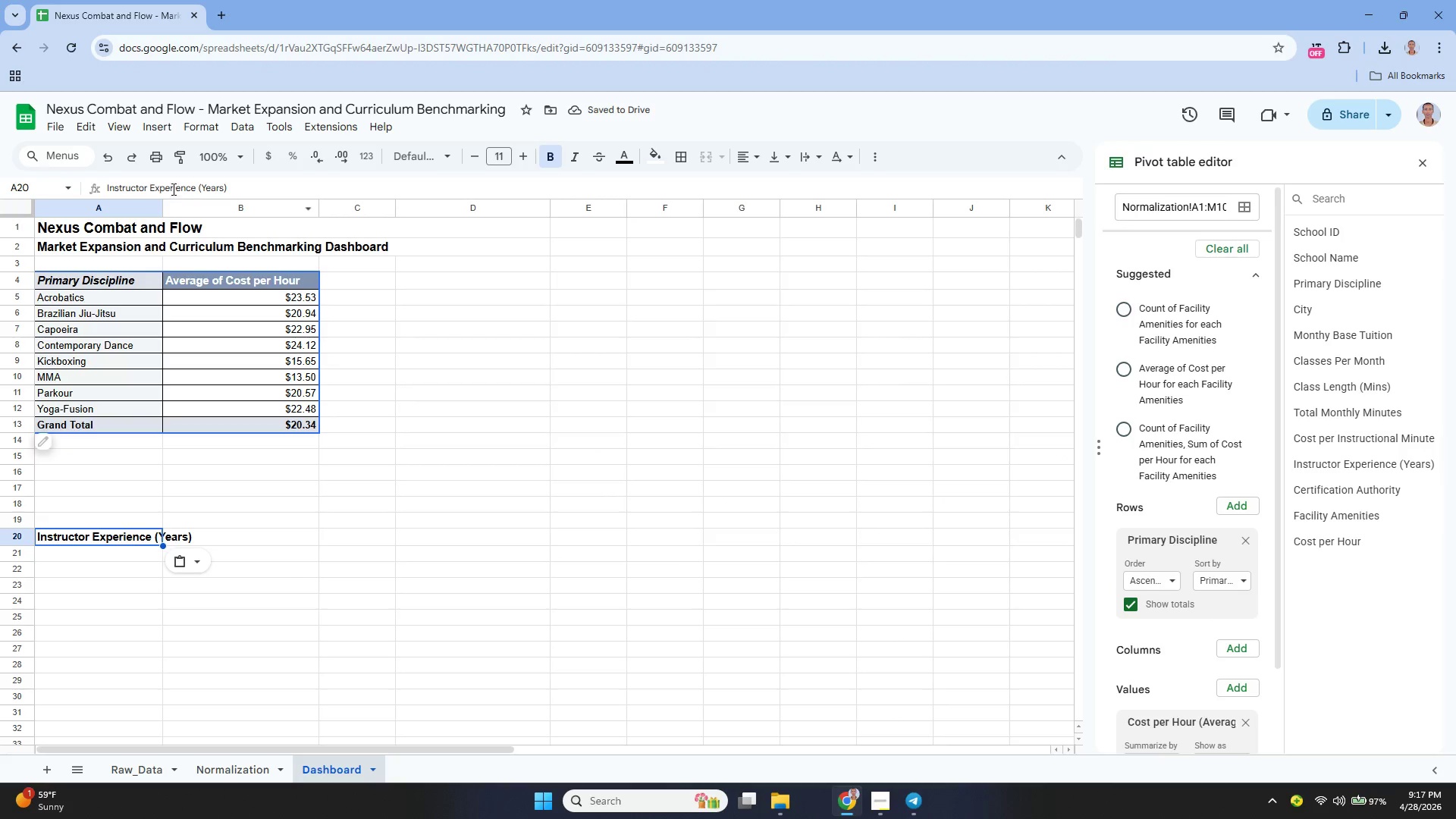 
left_click_drag(start_coordinate=[163, 202], to_coordinate=[192, 205])
 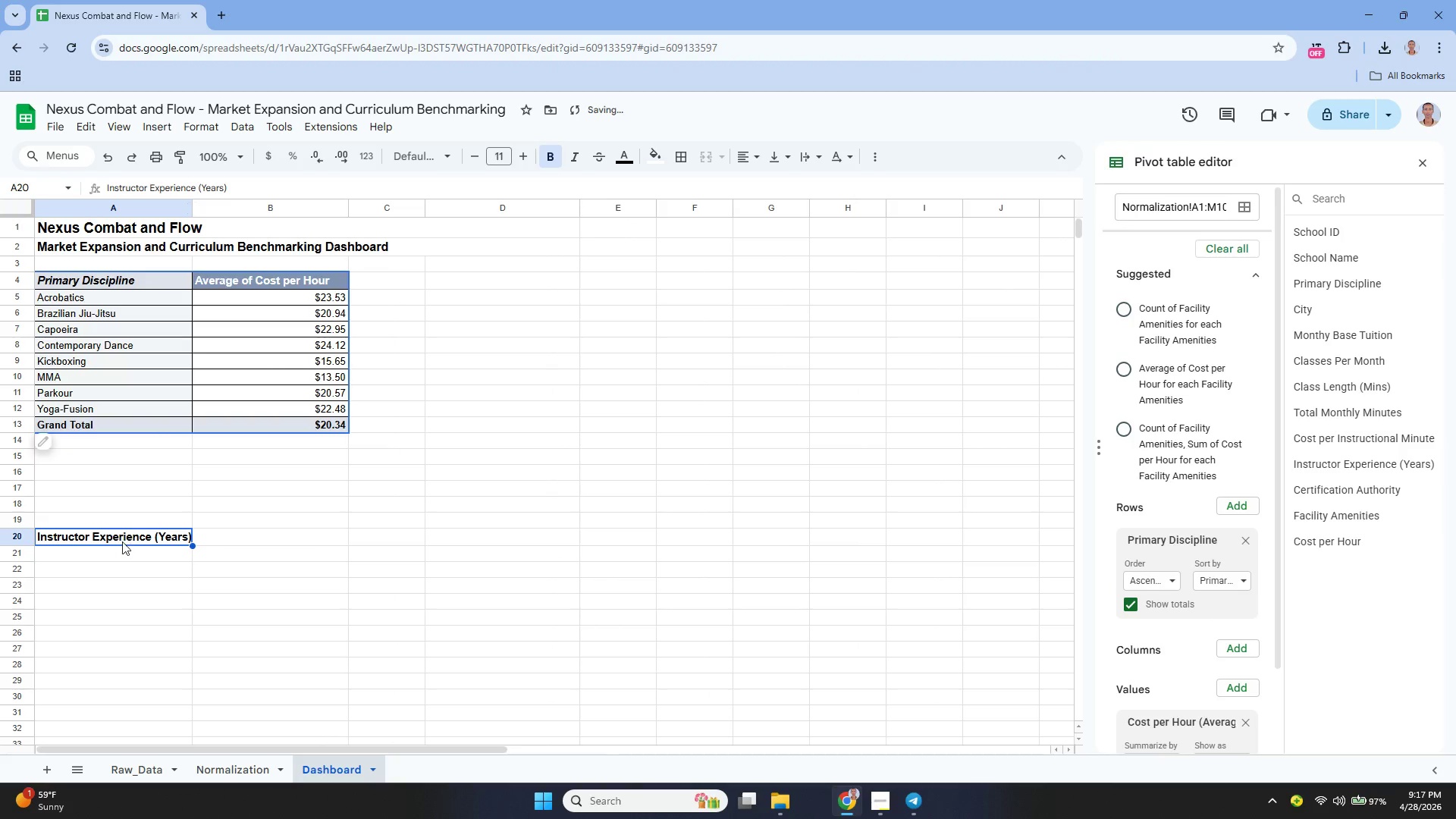 
left_click([121, 552])
 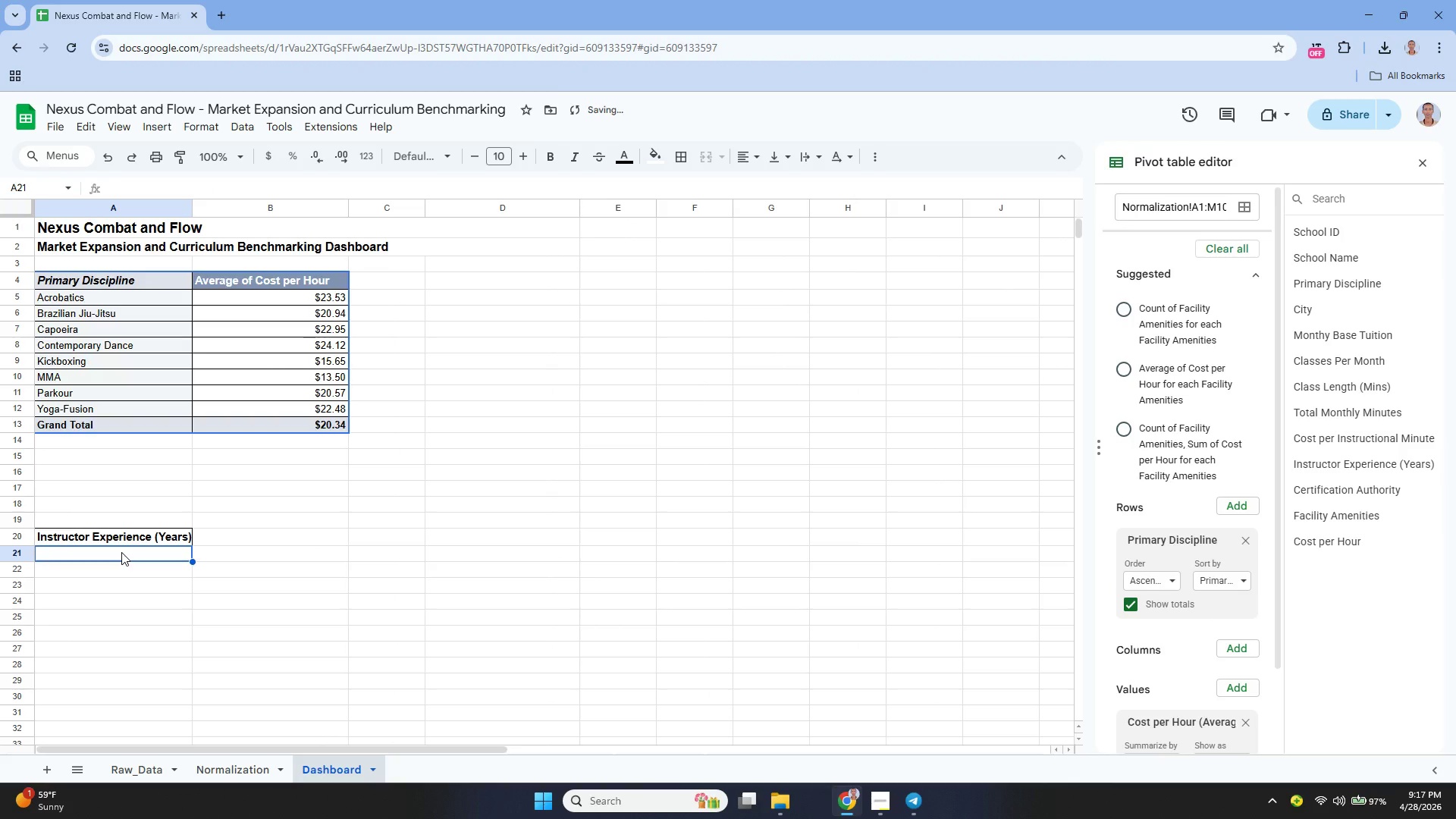 
type(=Raw_Data)
 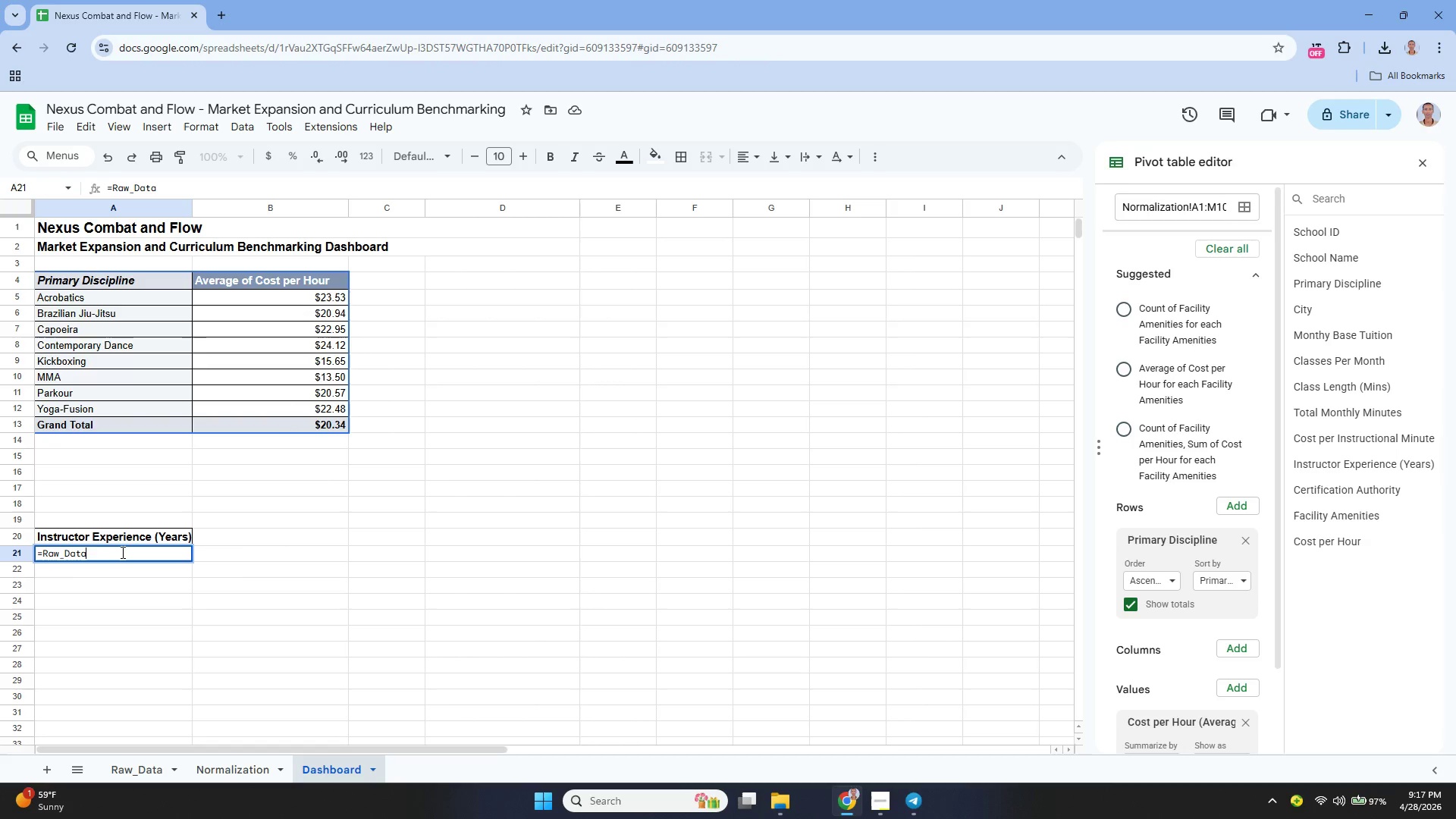 
left_click([232, 774])
 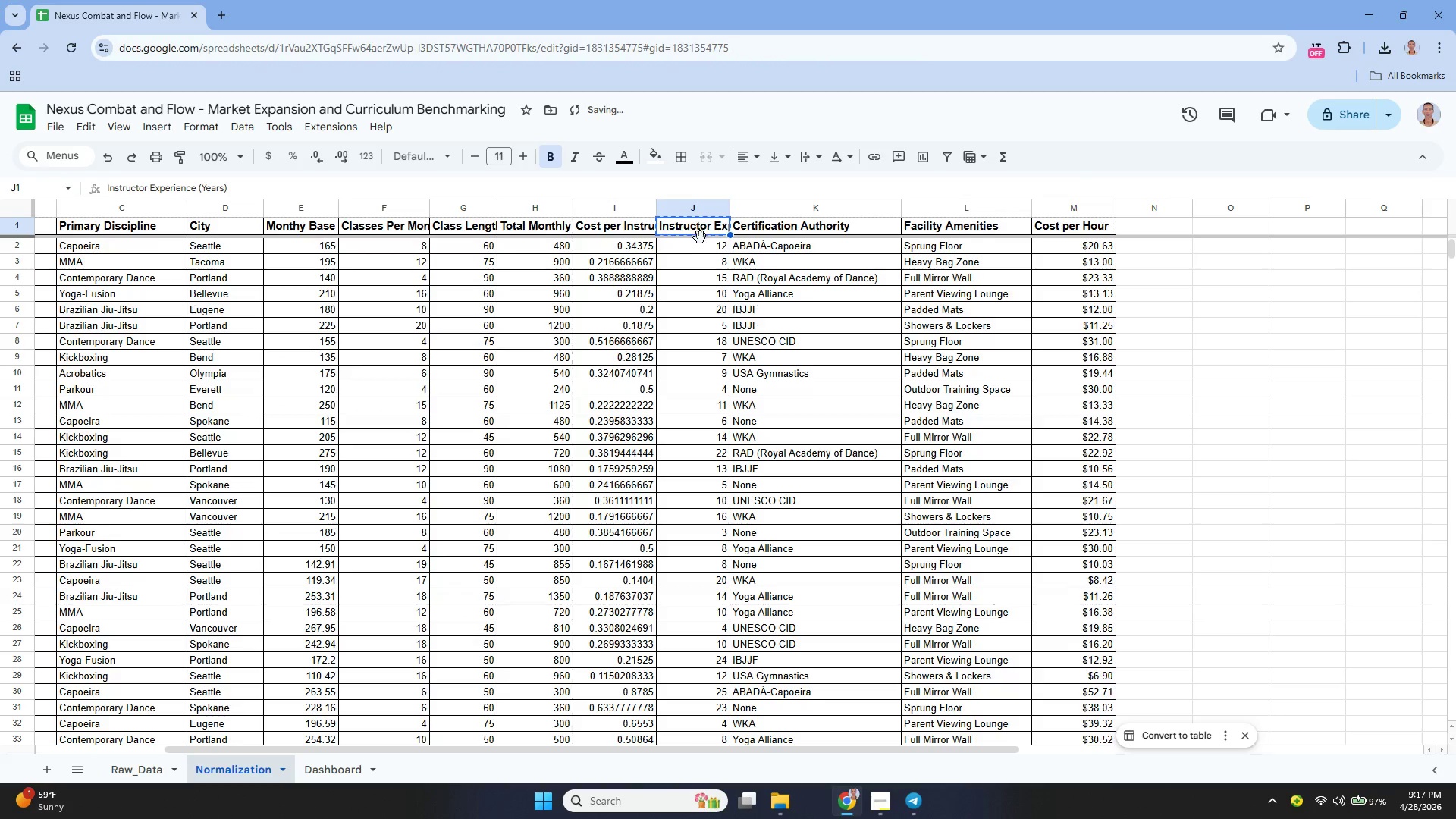 
left_click([697, 248])
 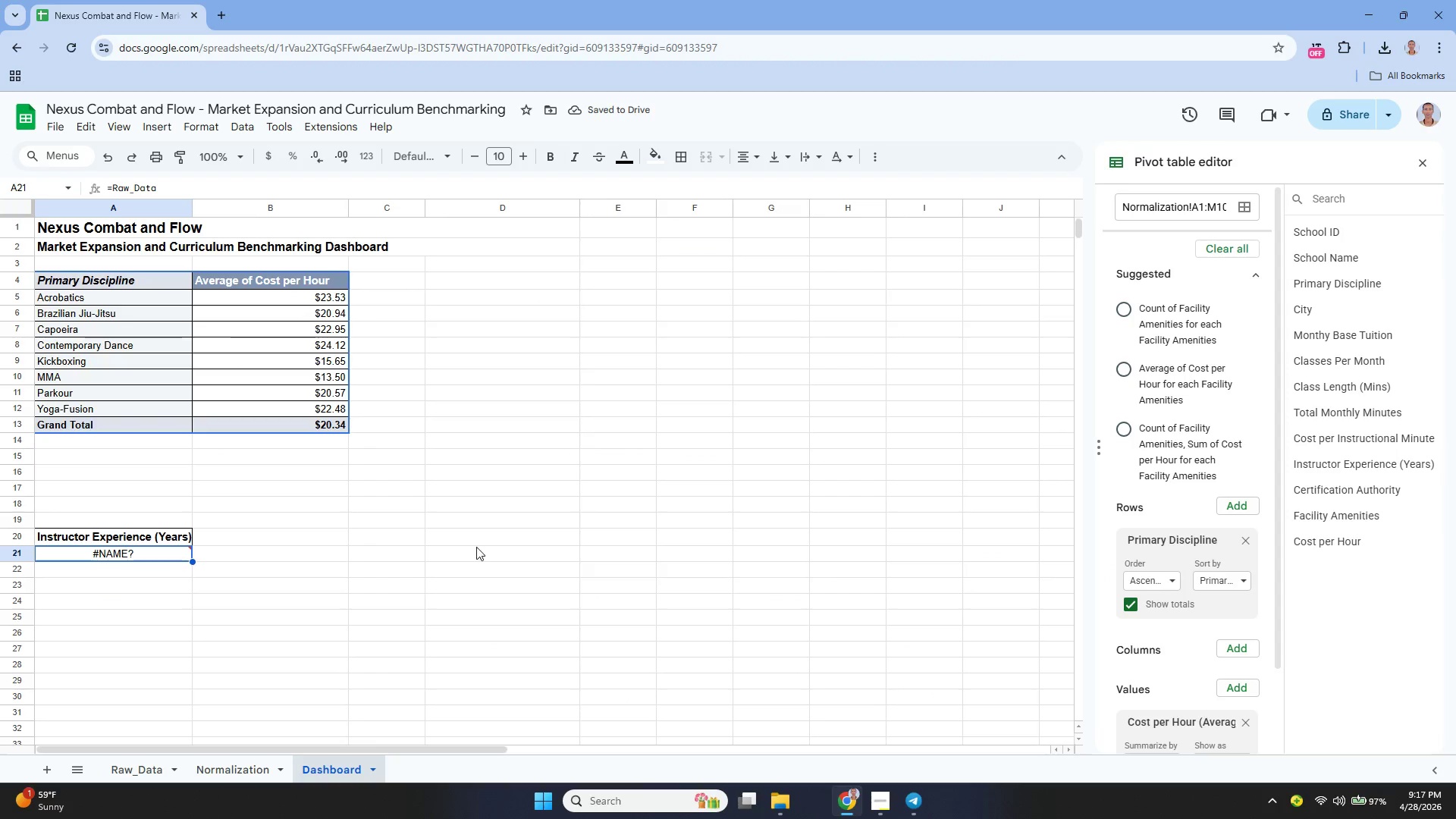 
double_click([140, 558])
 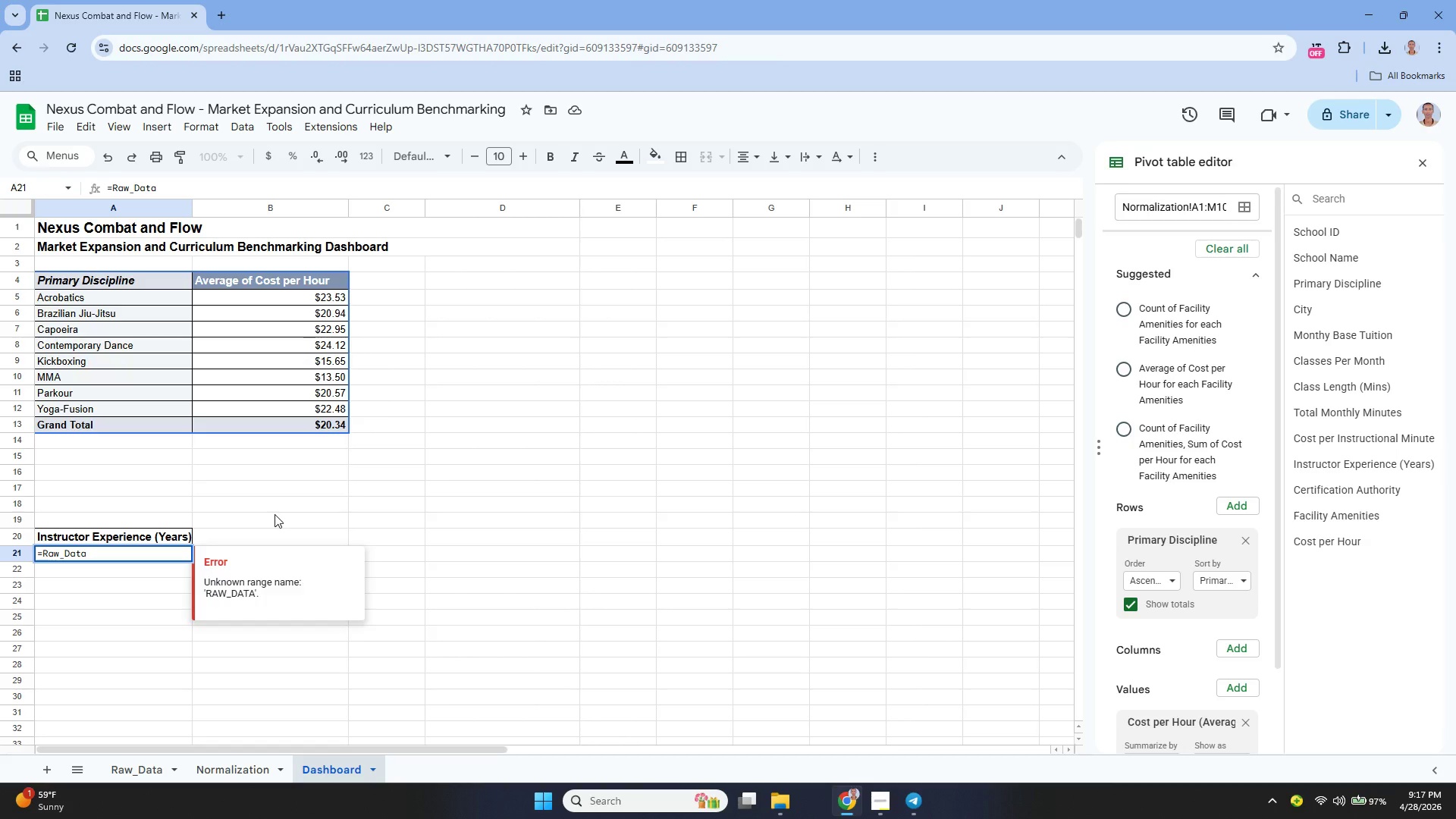 
type(!J@)
key(Backspace)
type(2)
 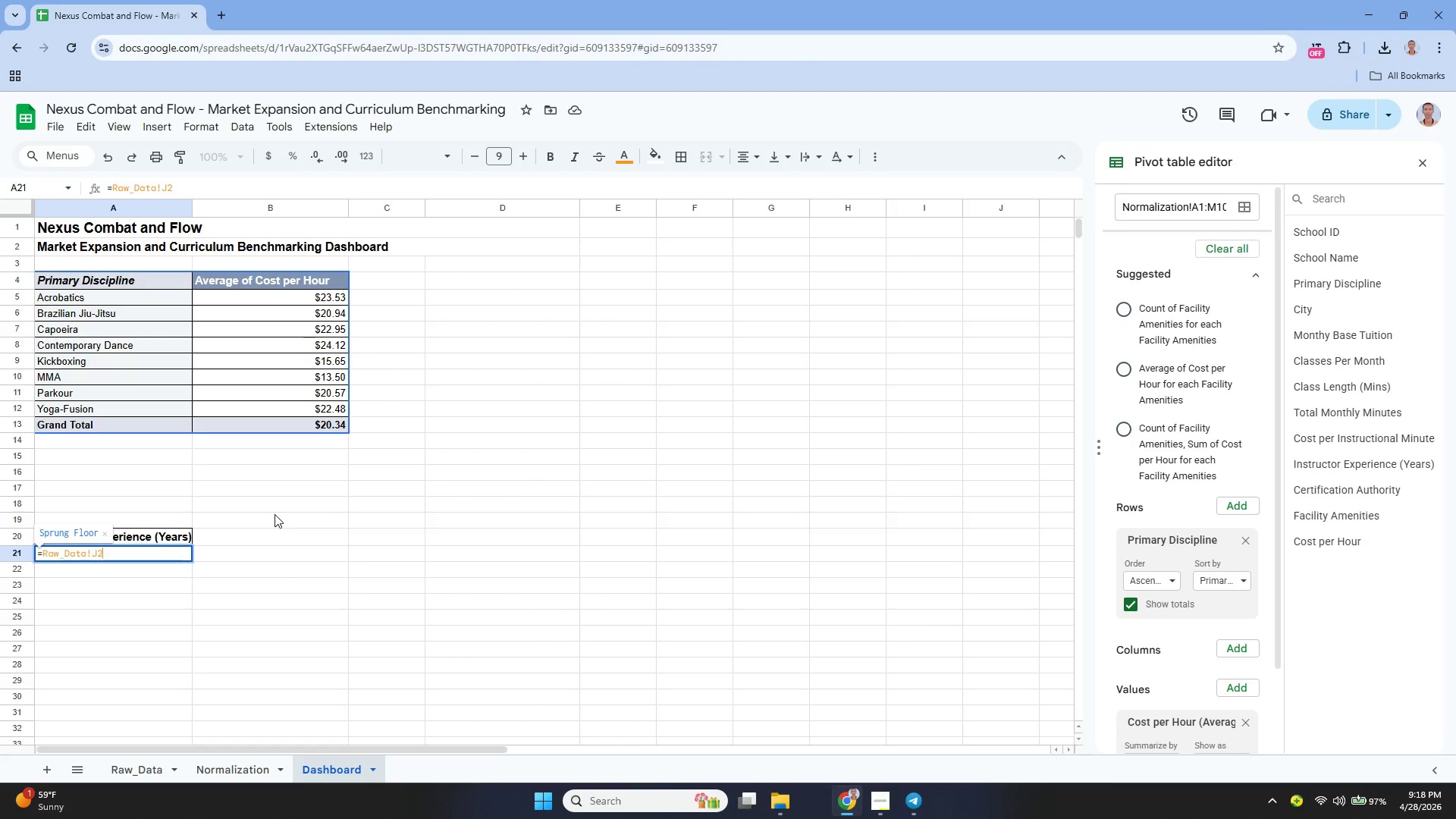 
key(Enter)
 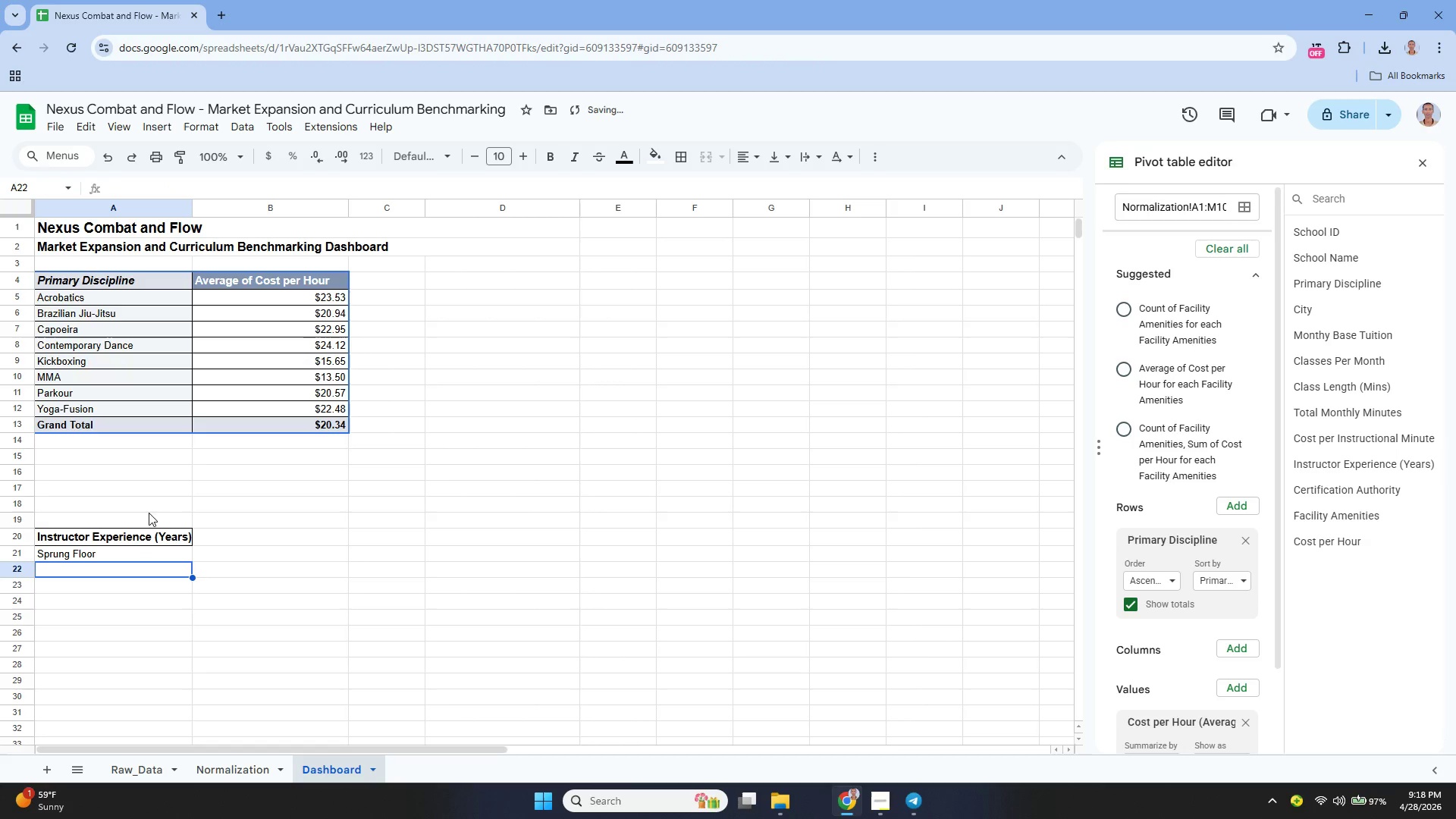 
scroll: coordinate [202, 466], scroll_direction: down, amount: 4.0
 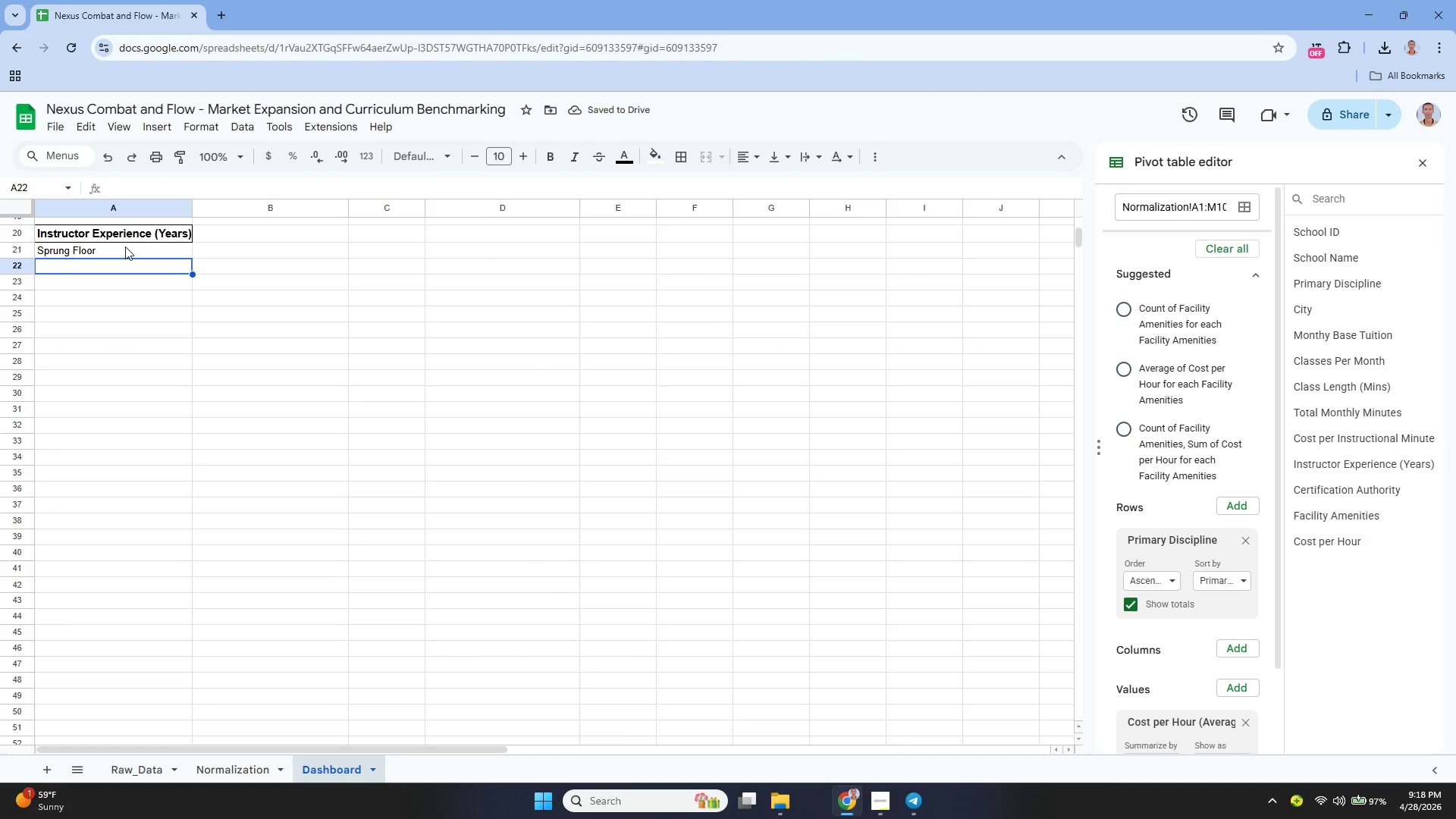 
left_click([125, 246])
 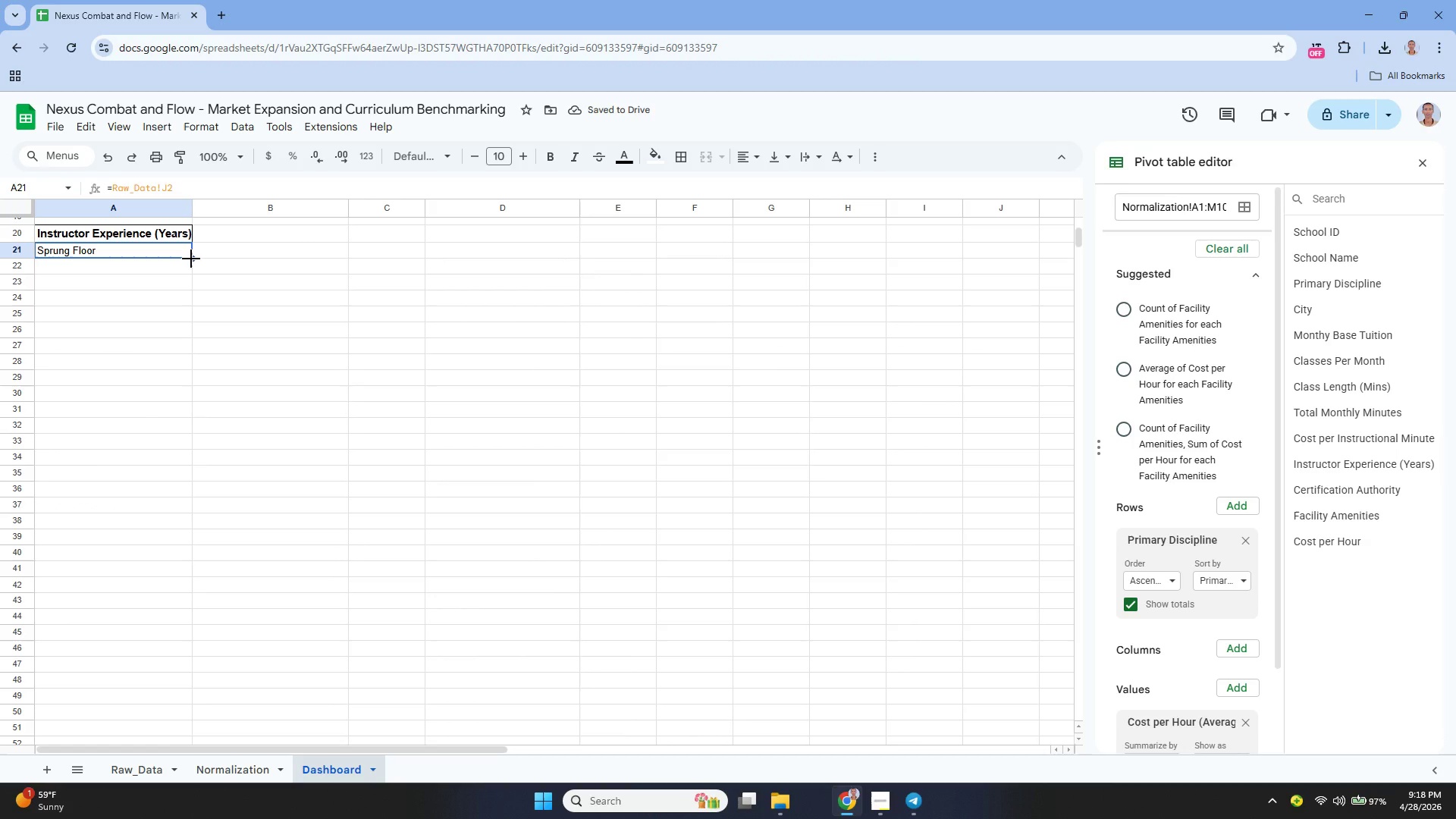 
left_click_drag(start_coordinate=[191, 259], to_coordinate=[154, 808])
 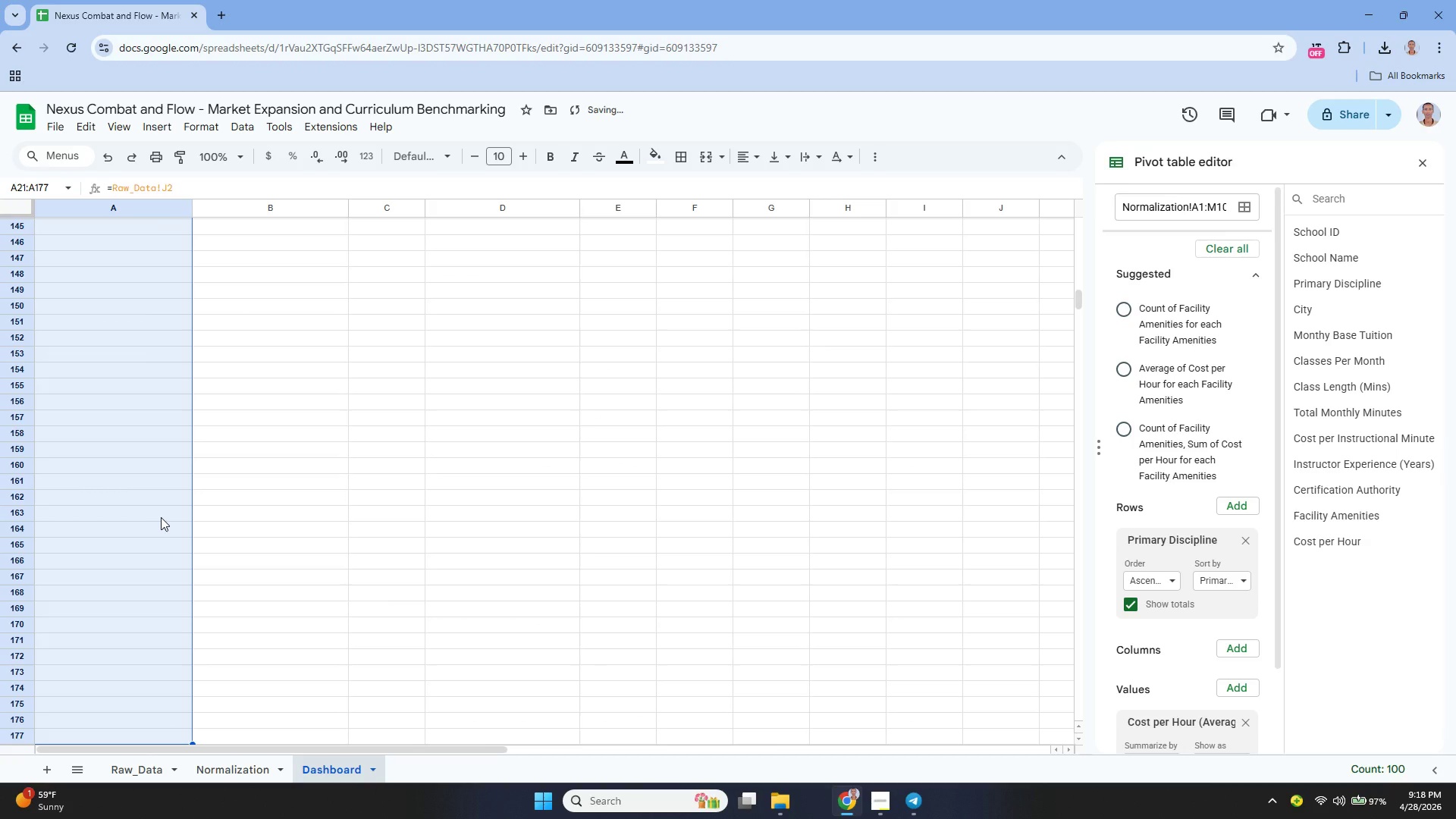 
scroll: coordinate [167, 467], scroll_direction: up, amount: 12.0
 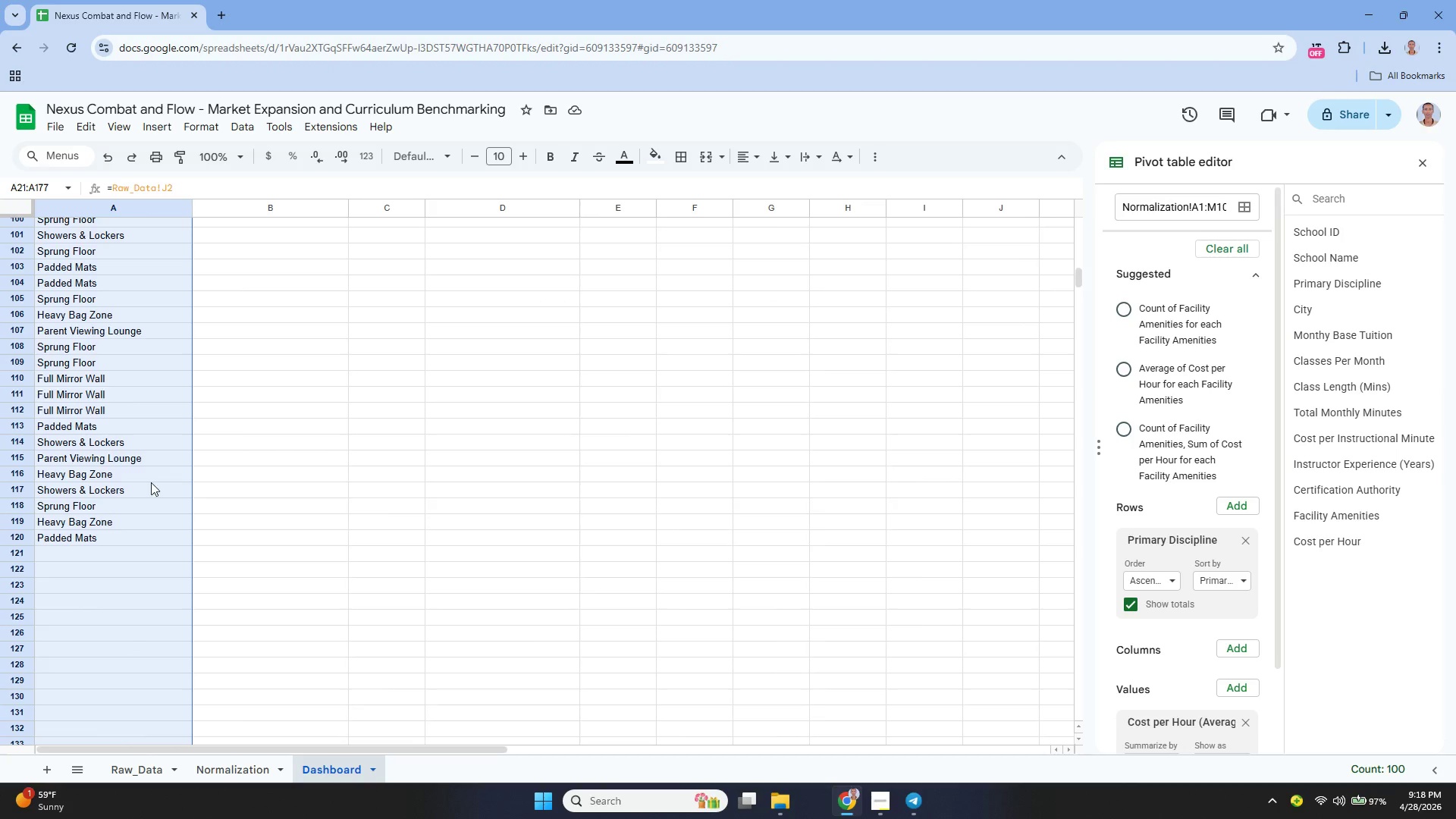 
left_click([140, 491])
 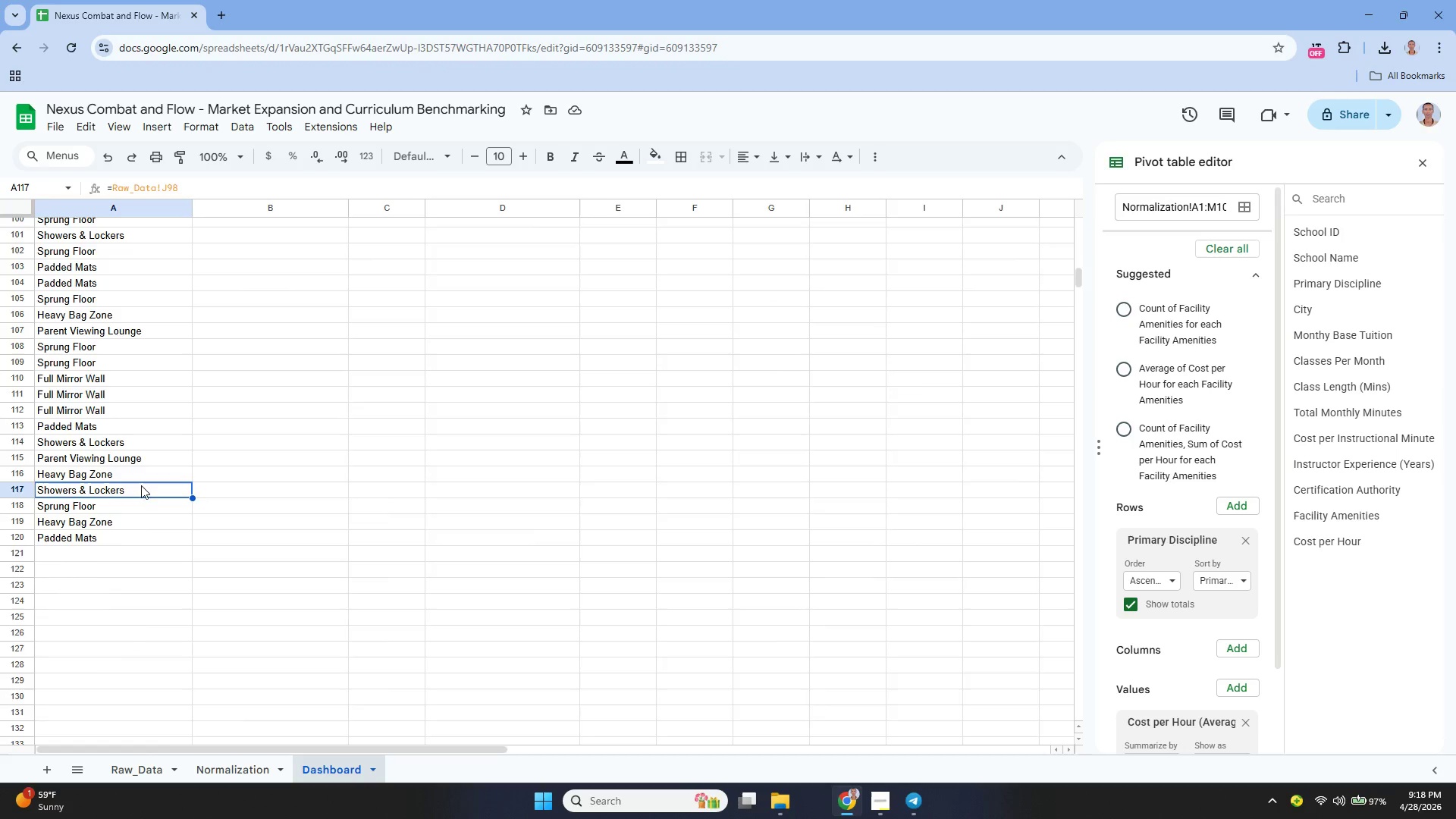 
scroll: coordinate [147, 482], scroll_direction: up, amount: 1.0
 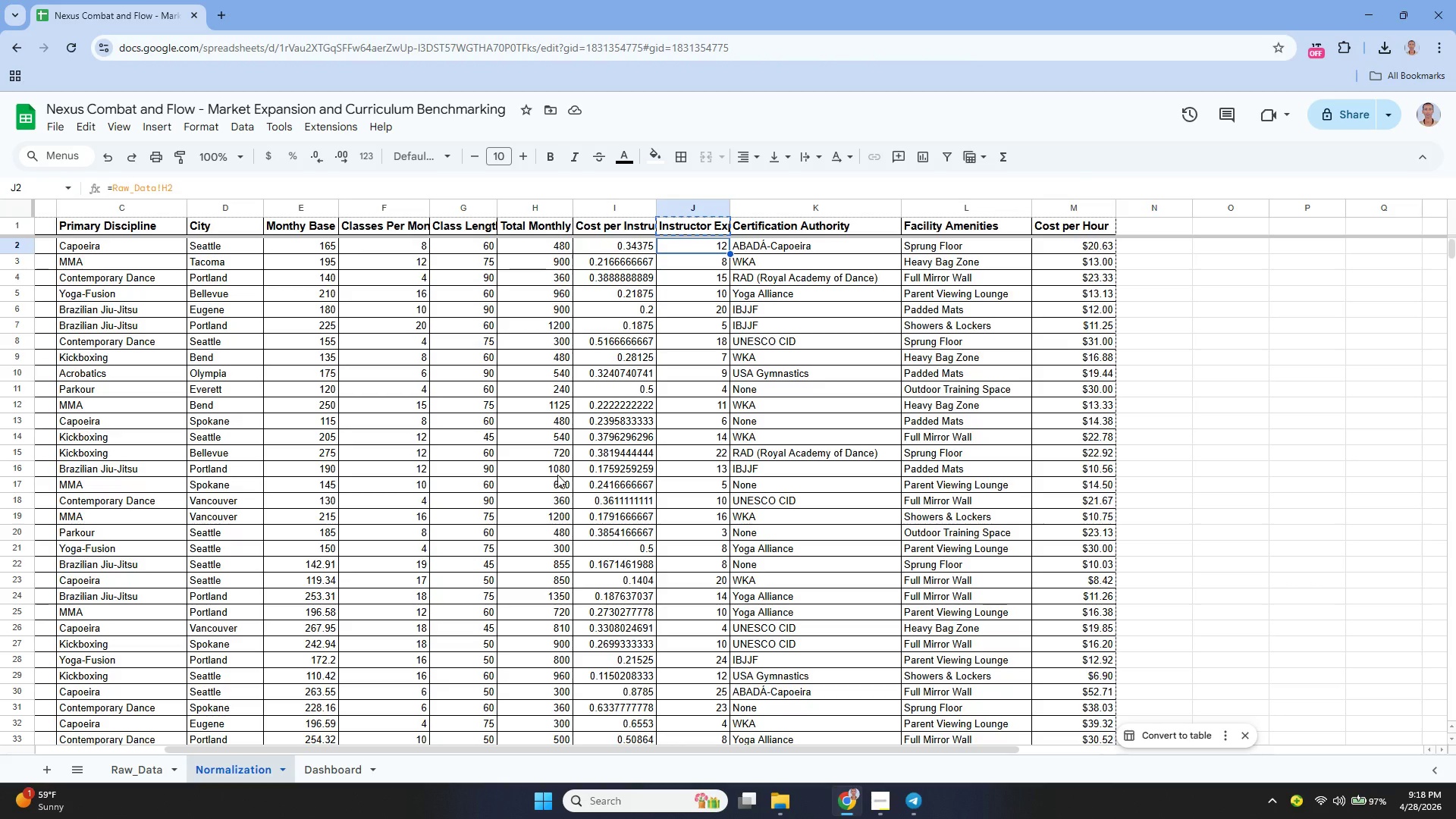 
wait(9.0)
 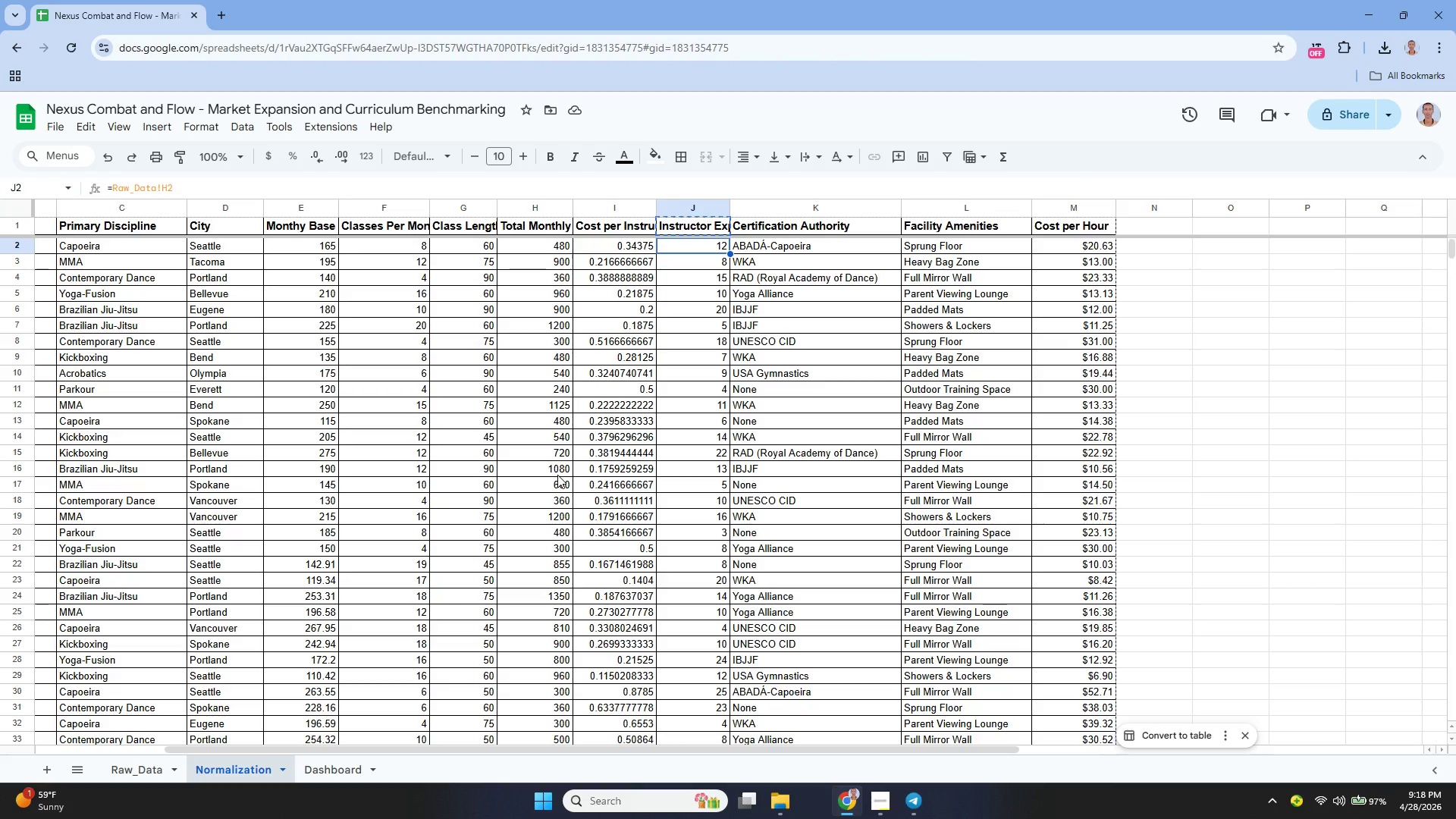 
left_click([313, 777])
 